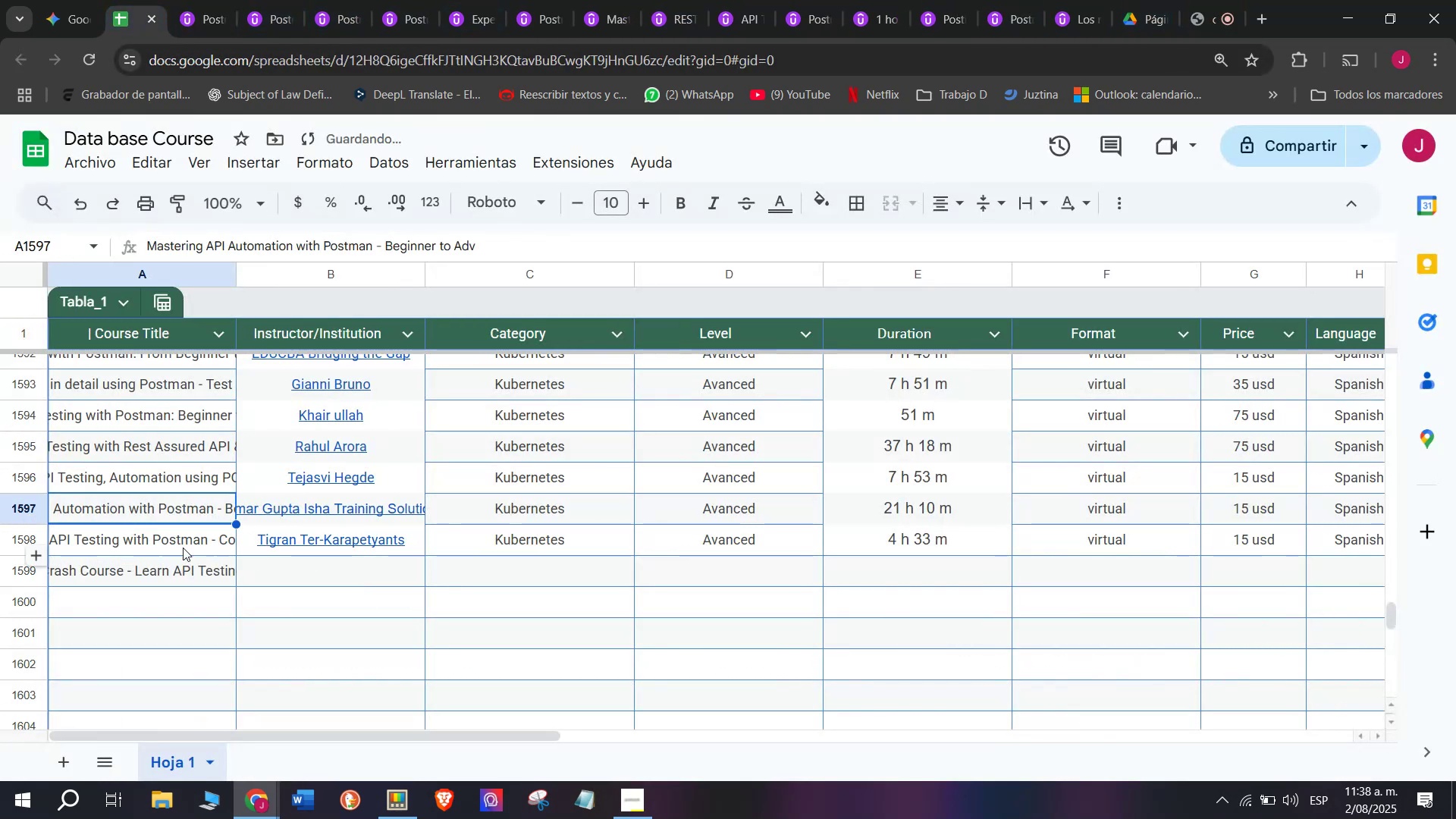 
key(Control+V)
 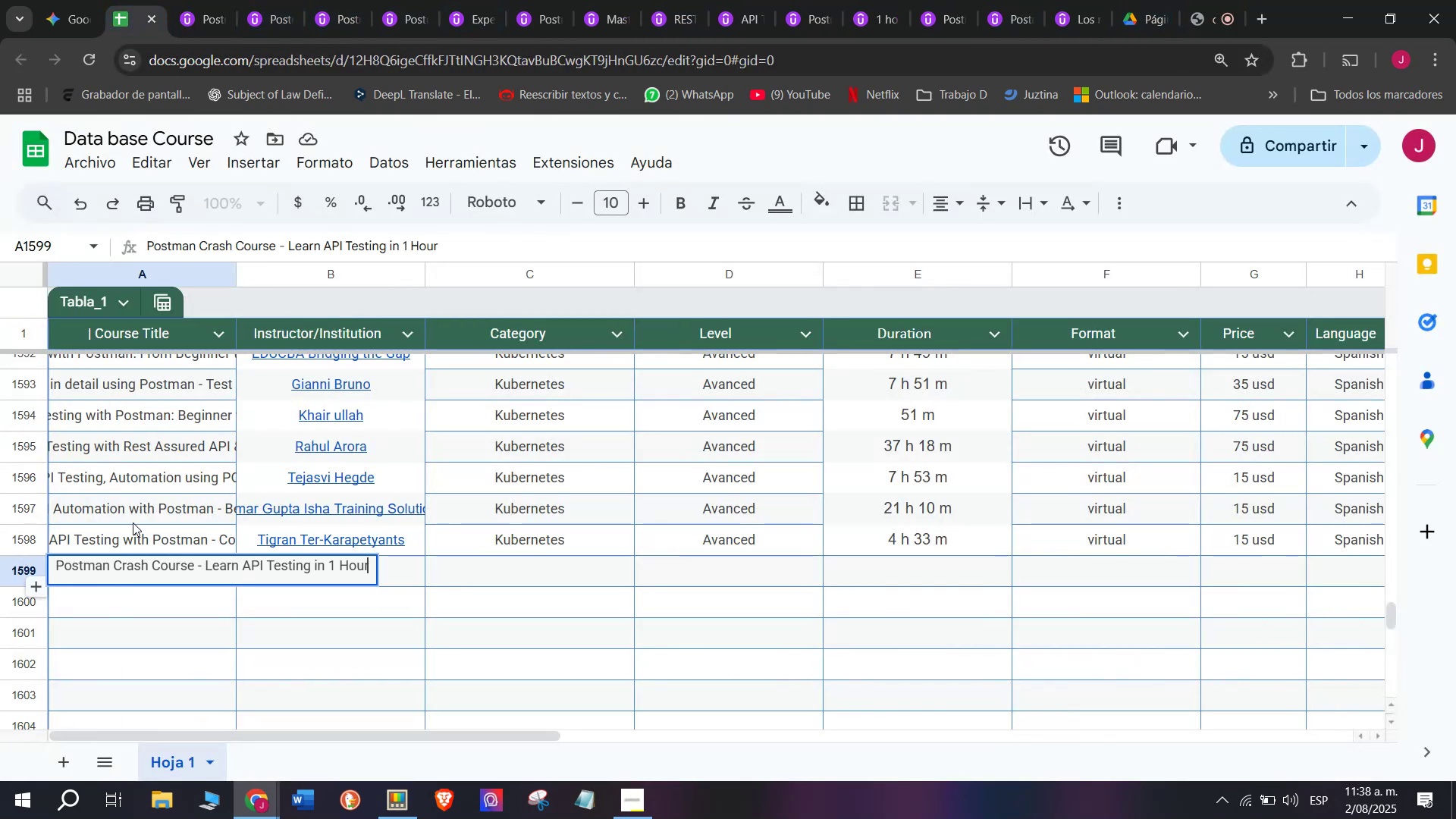 
triple_click([133, 522])
 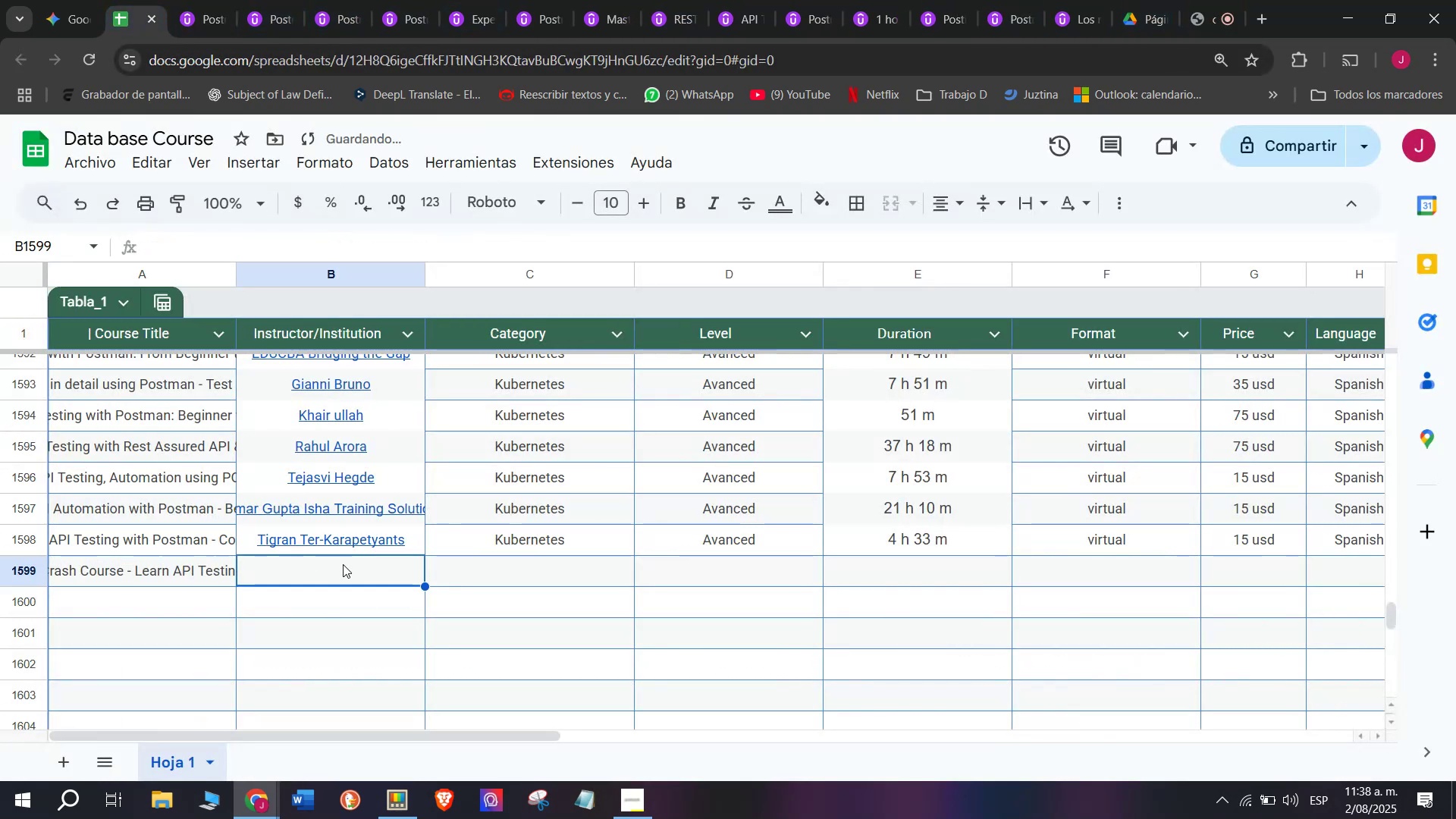 
mouse_move([352, 531])
 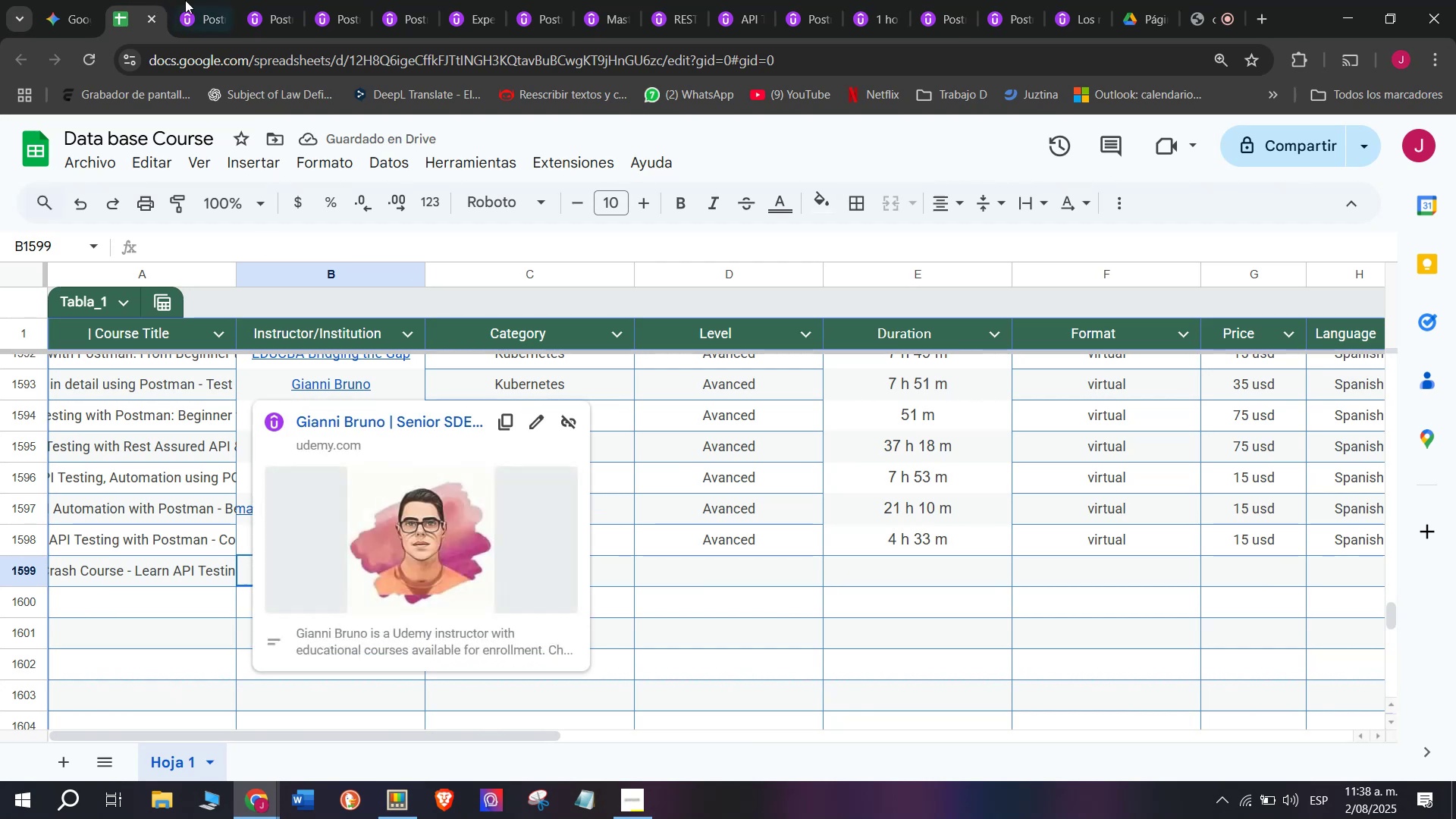 
left_click([190, 0])
 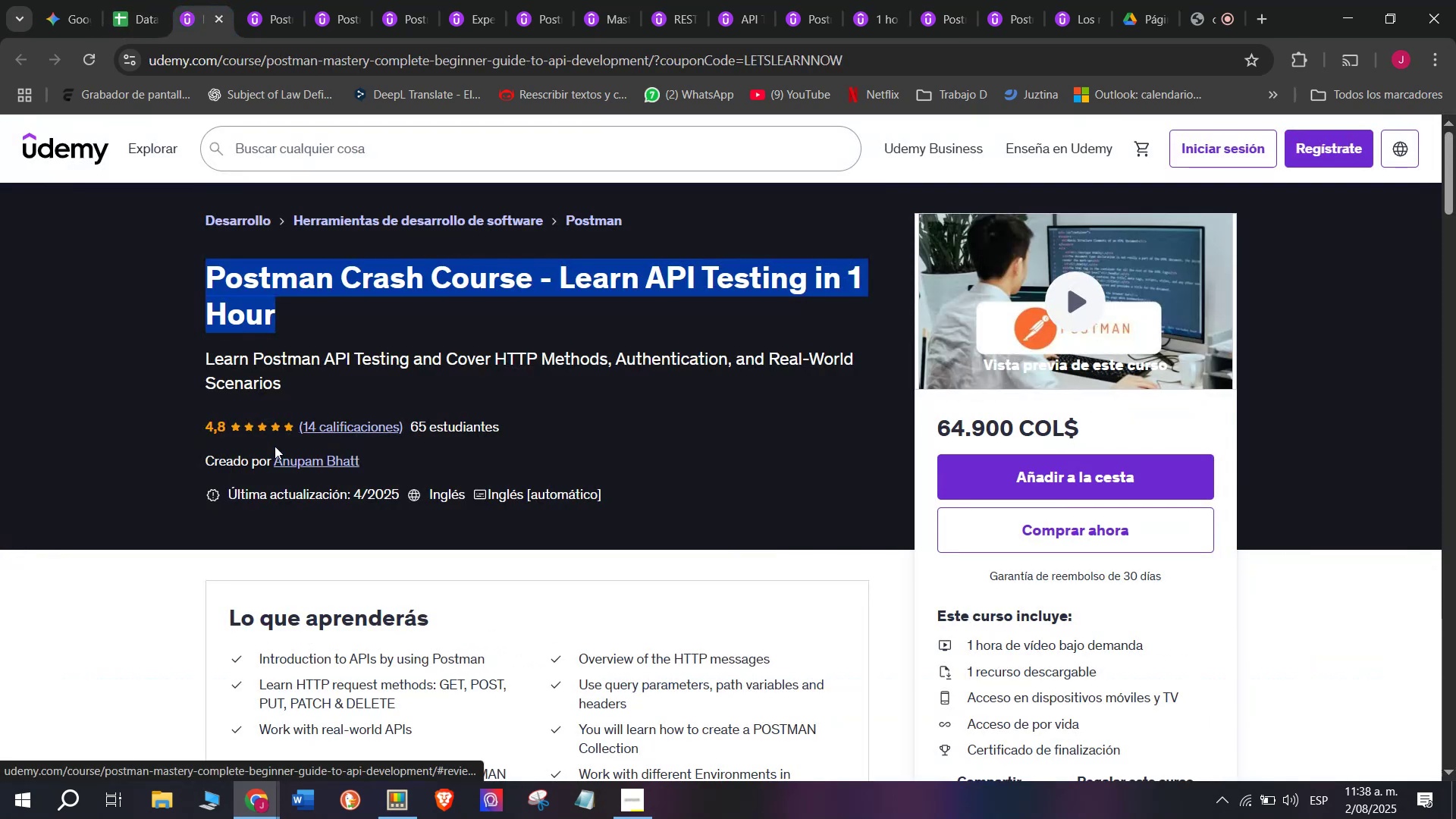 
left_click([309, 455])
 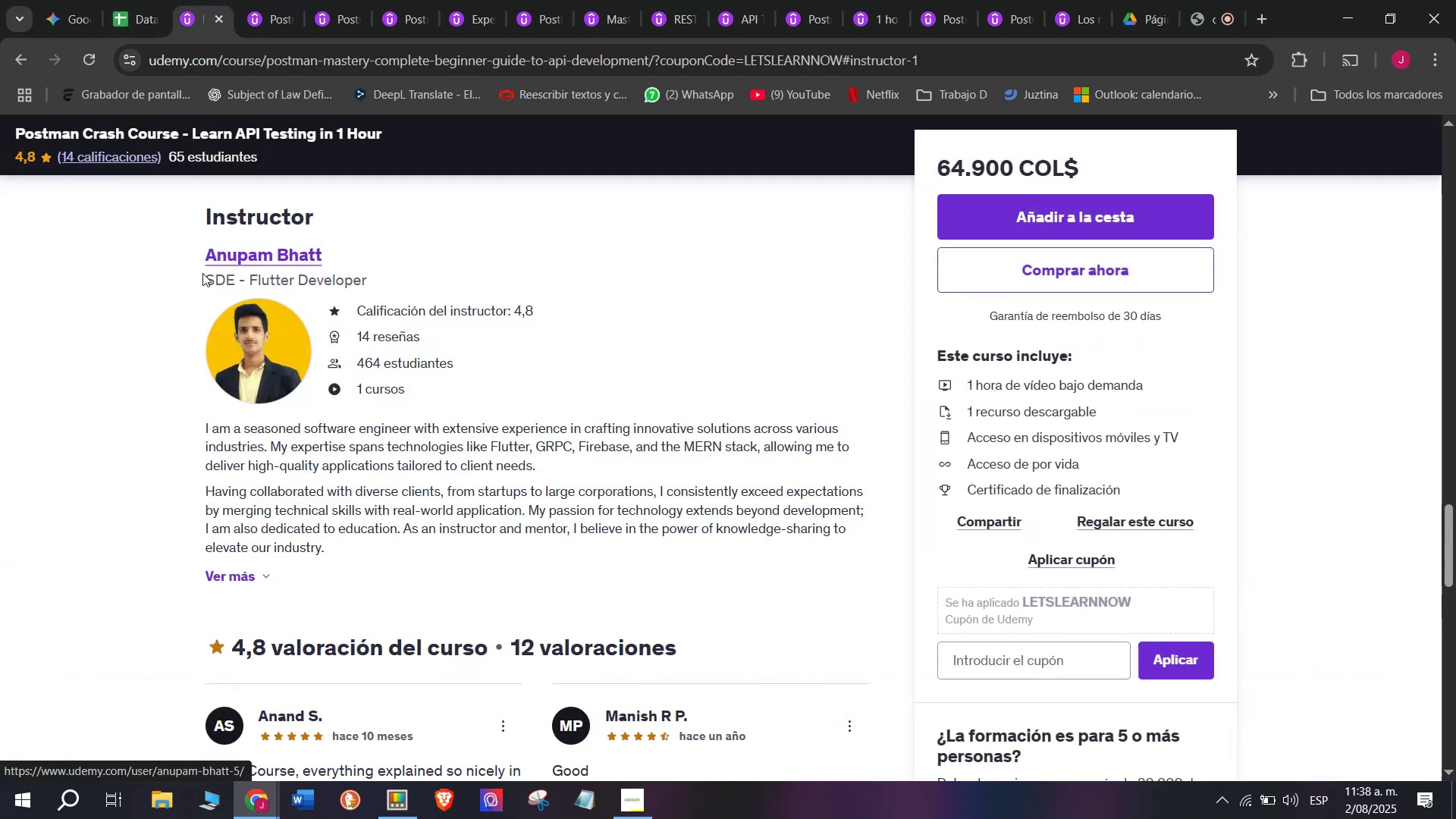 
left_click_drag(start_coordinate=[190, 251], to_coordinate=[317, 237])
 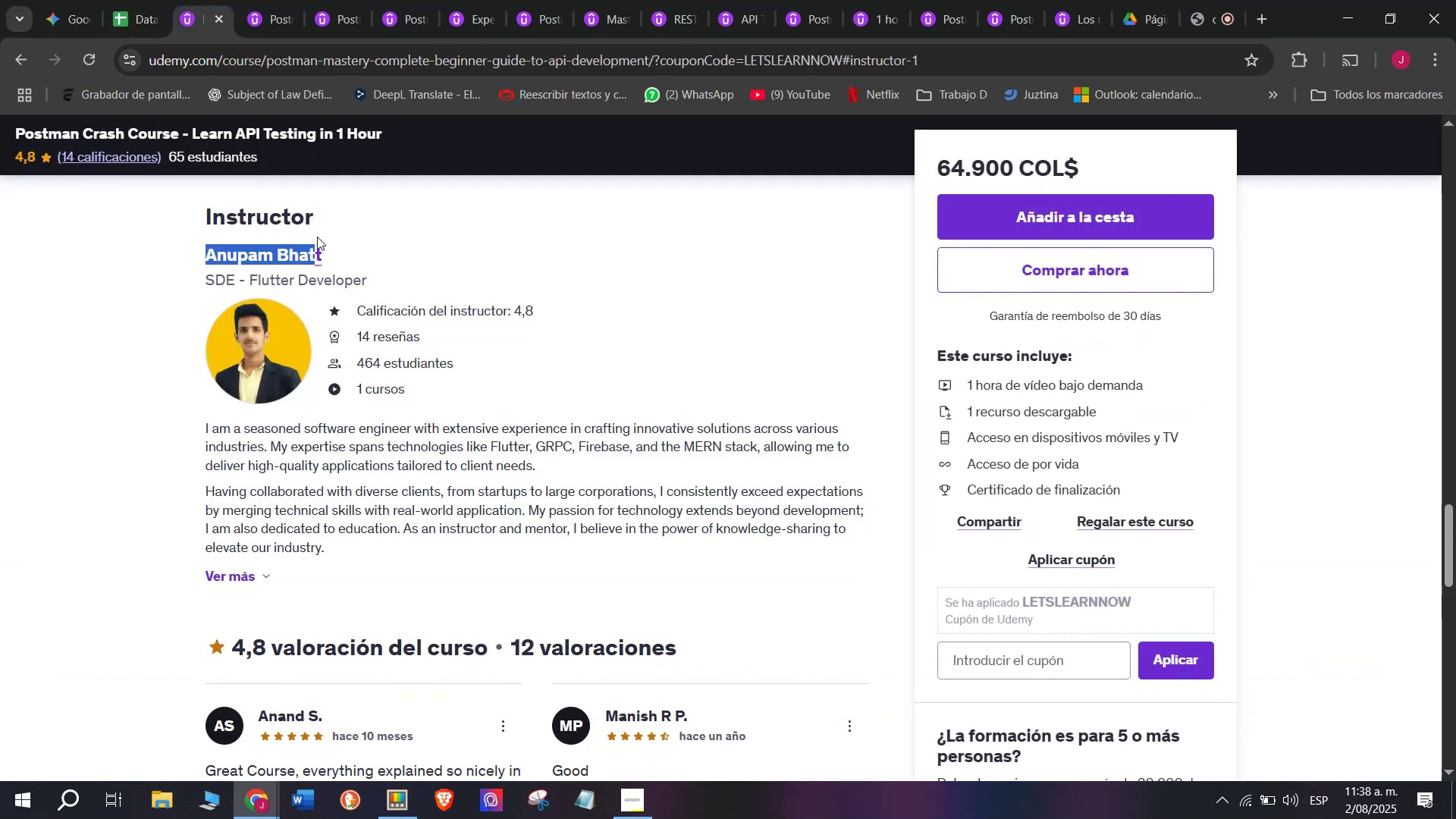 
left_click([317, 237])
 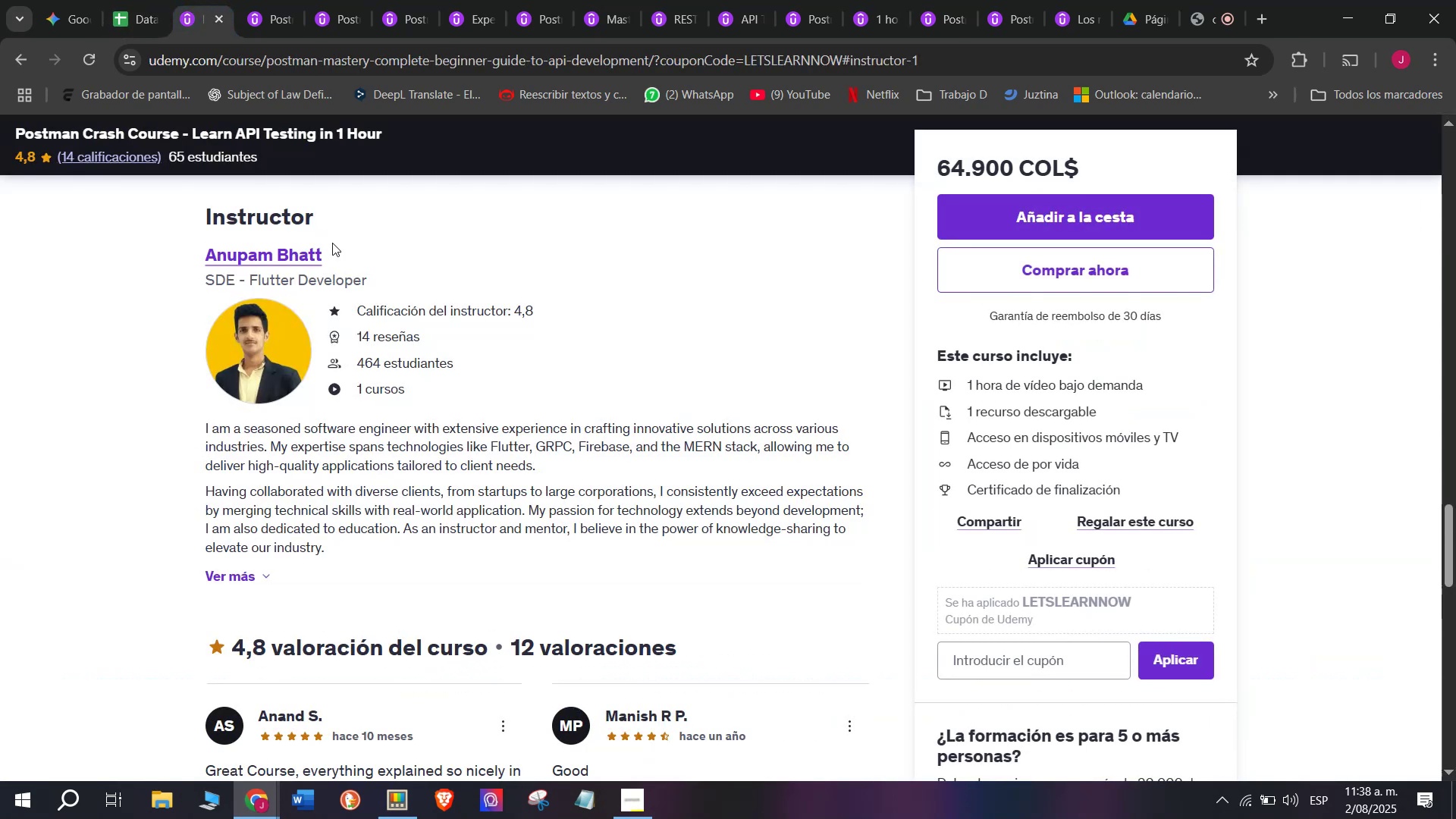 
left_click_drag(start_coordinate=[334, 244], to_coordinate=[145, 256])
 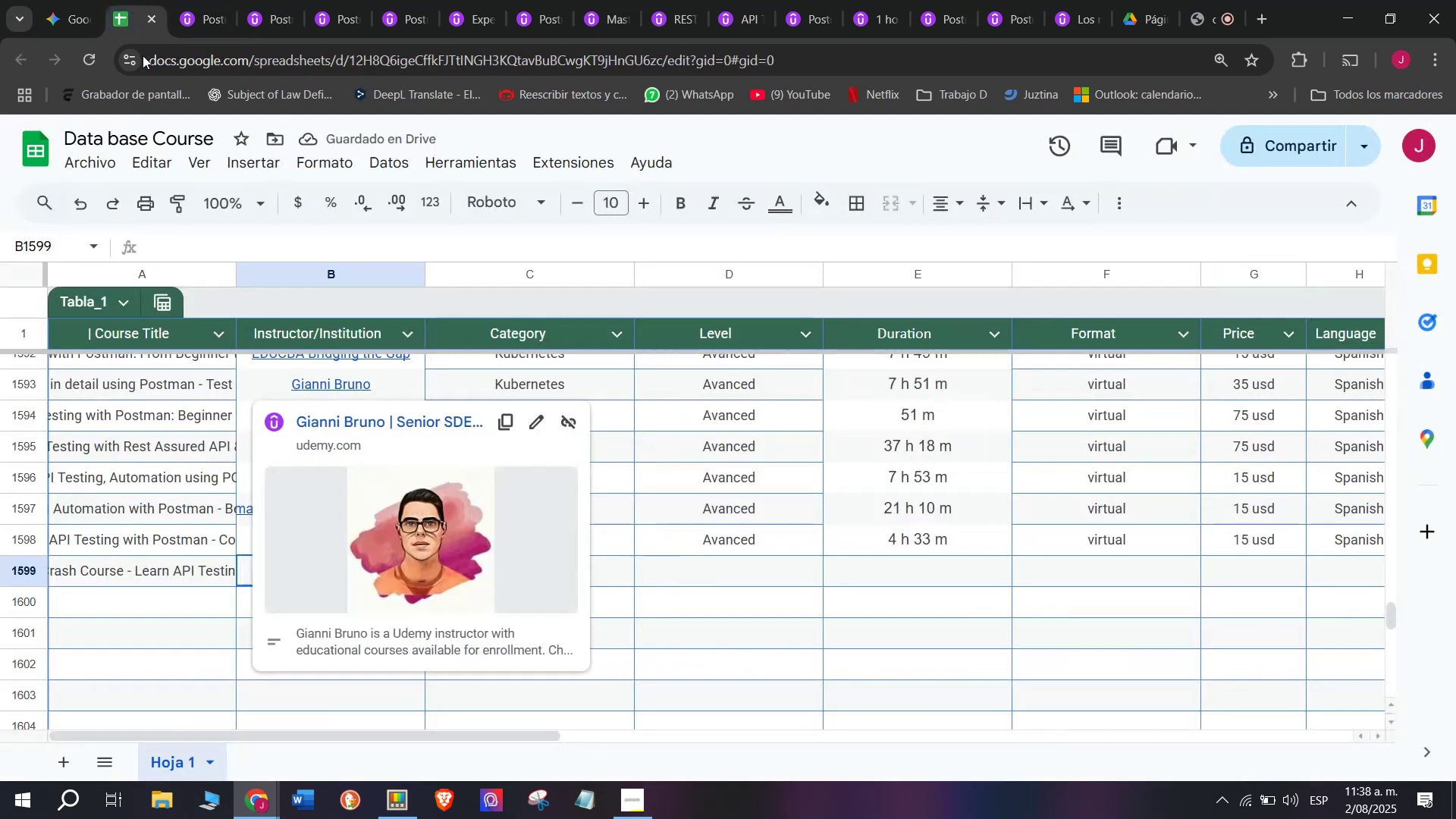 
key(Control+ControlLeft)
 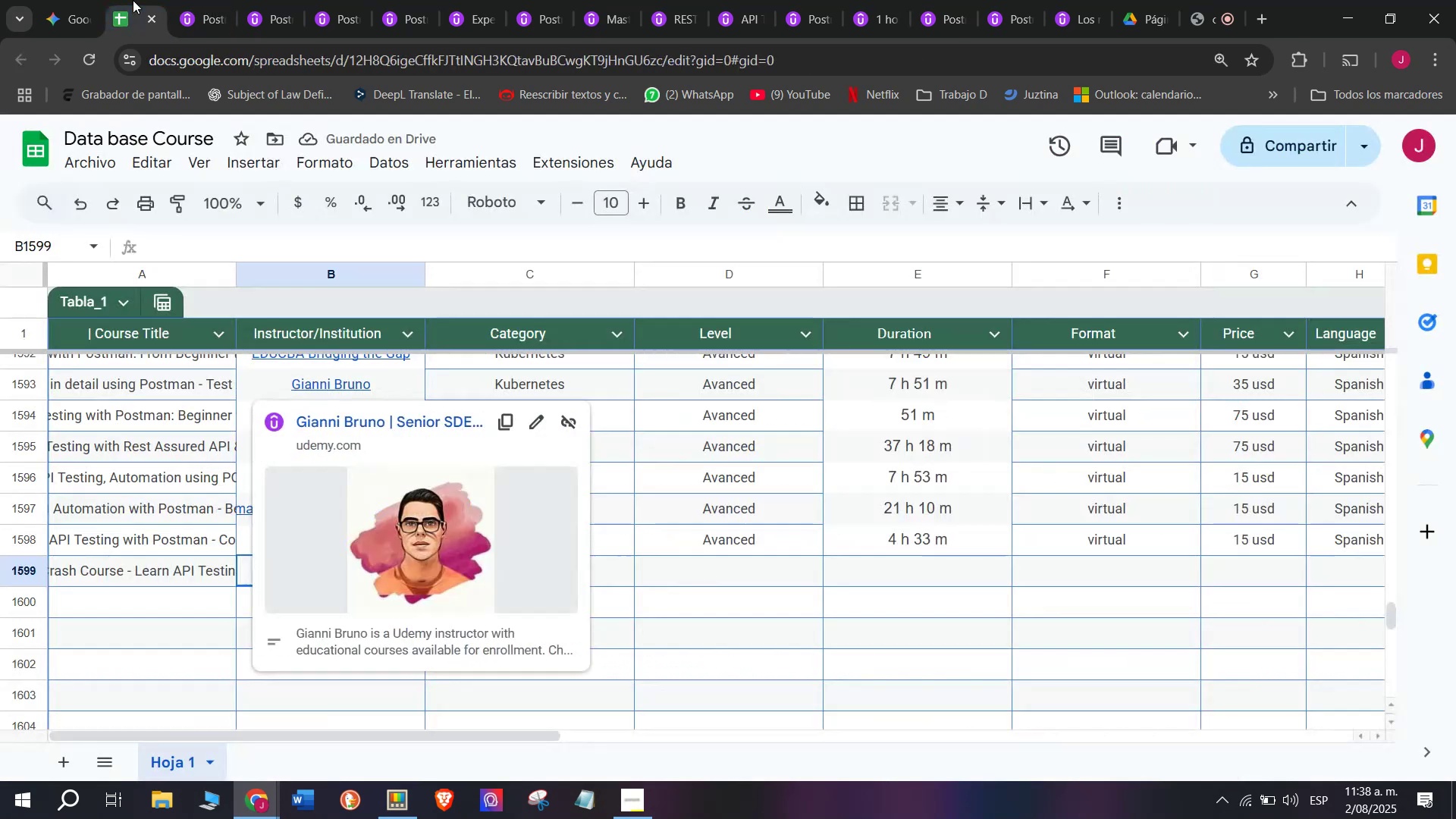 
key(Break)
 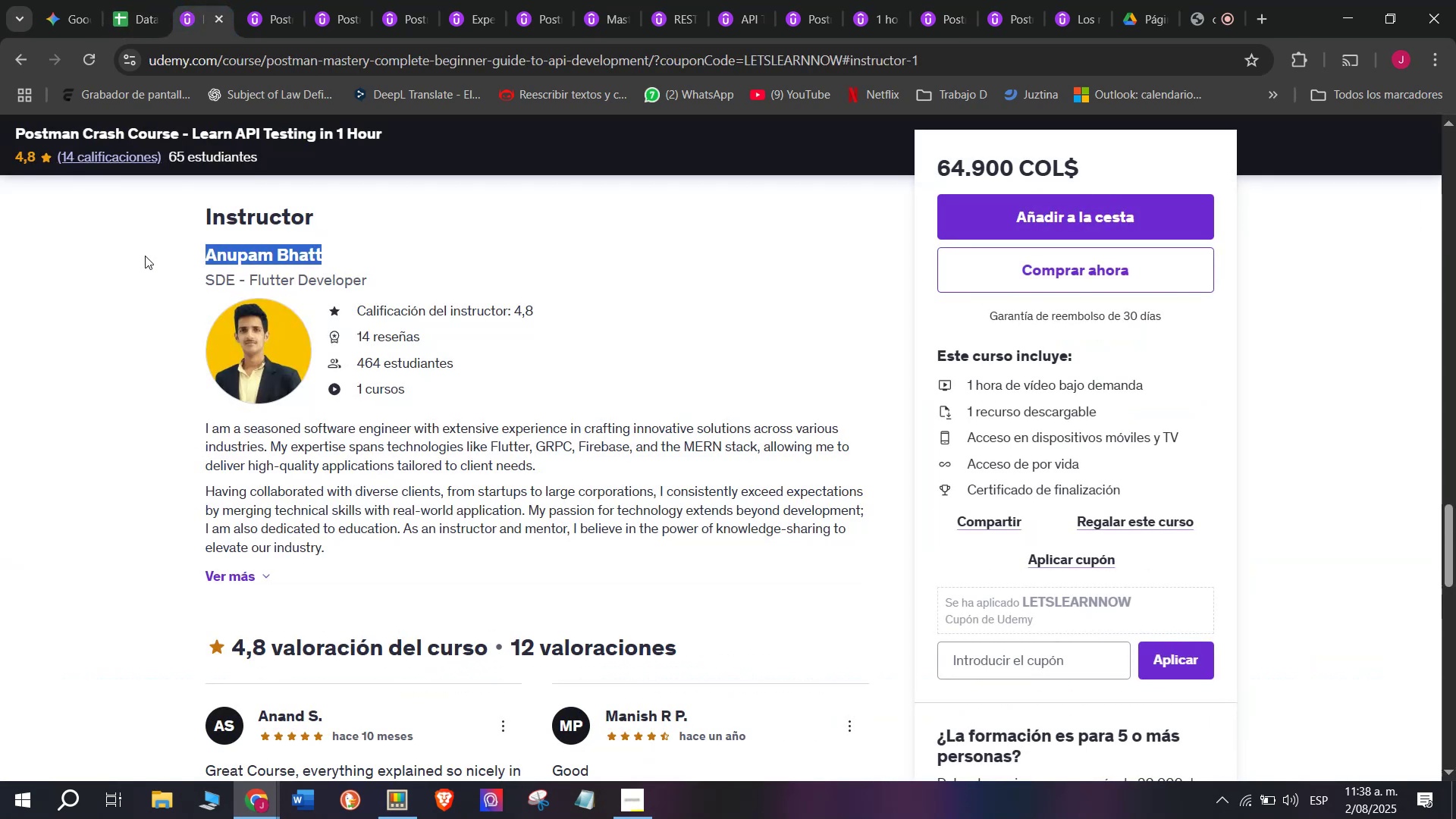 
key(Control+C)
 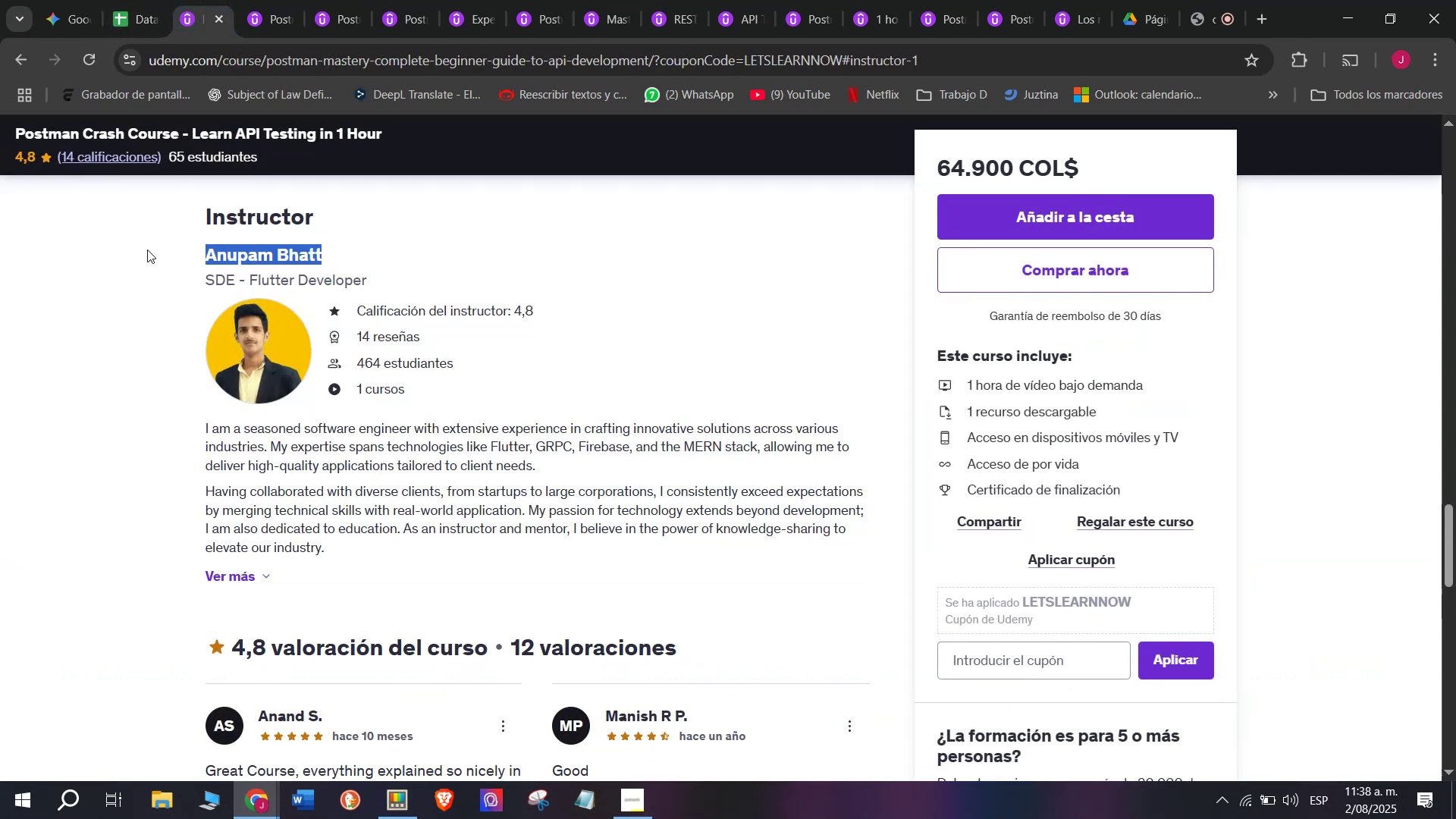 
key(Break)
 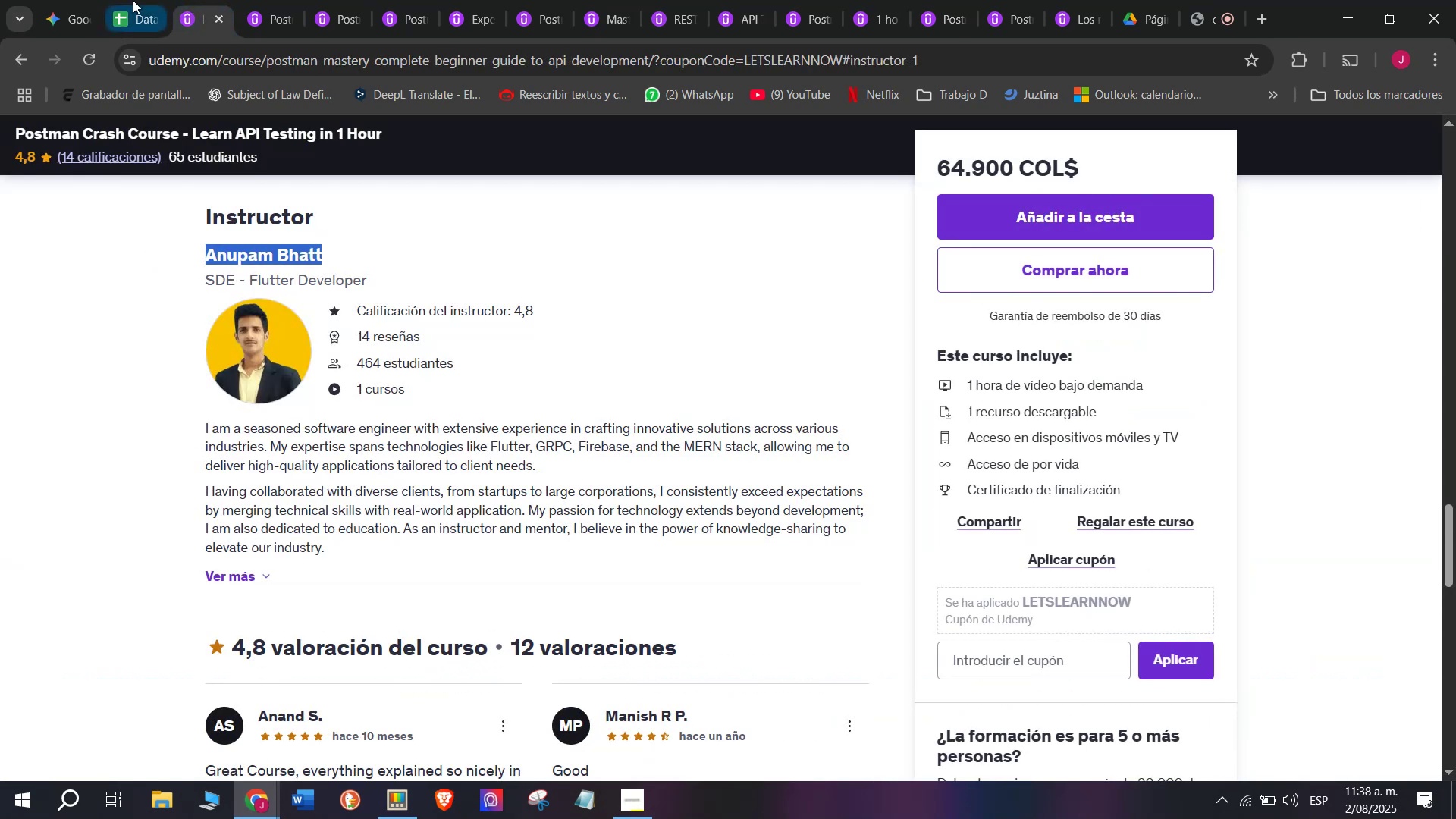 
key(Control+ControlLeft)
 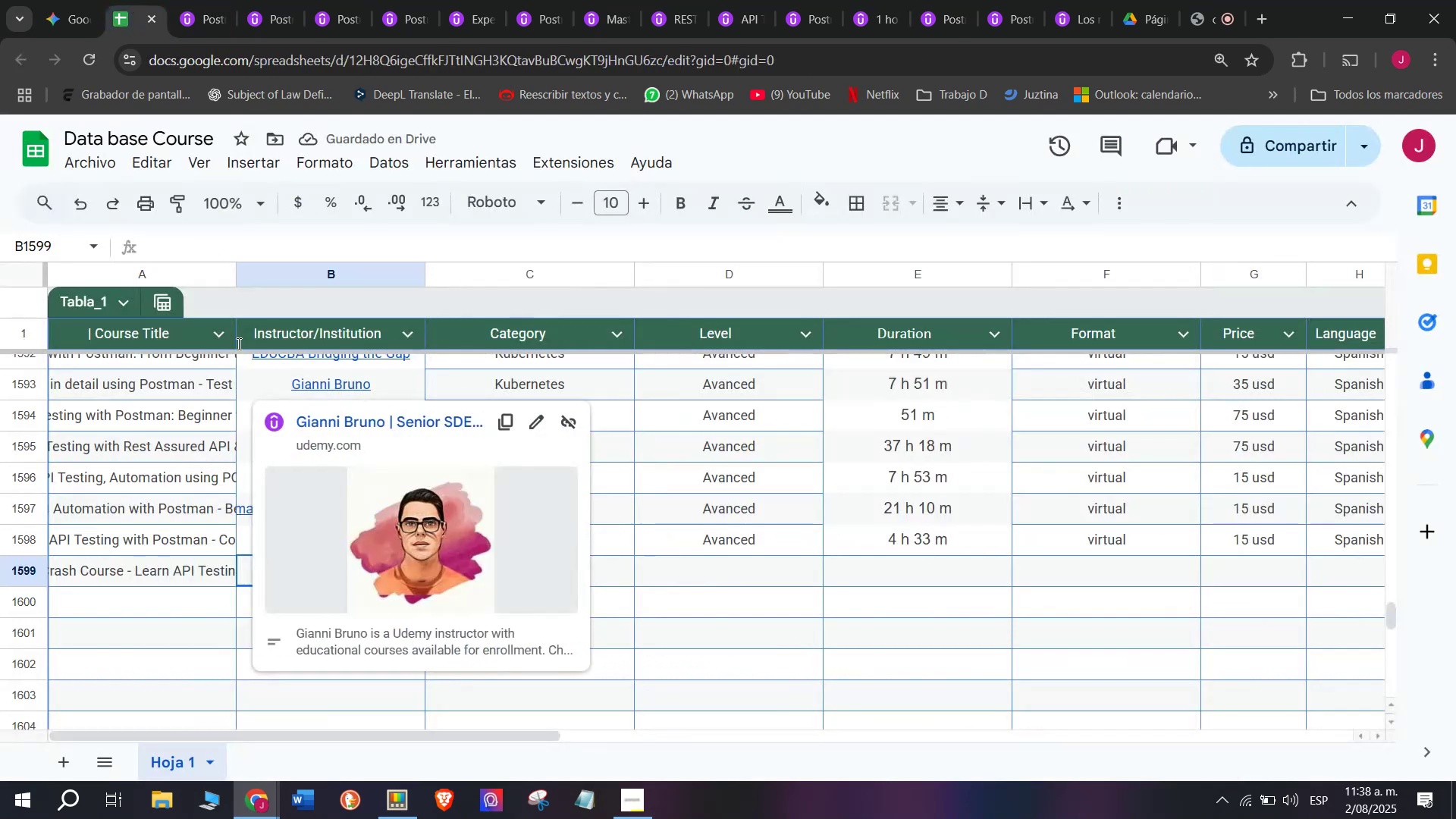 
key(Control+C)
 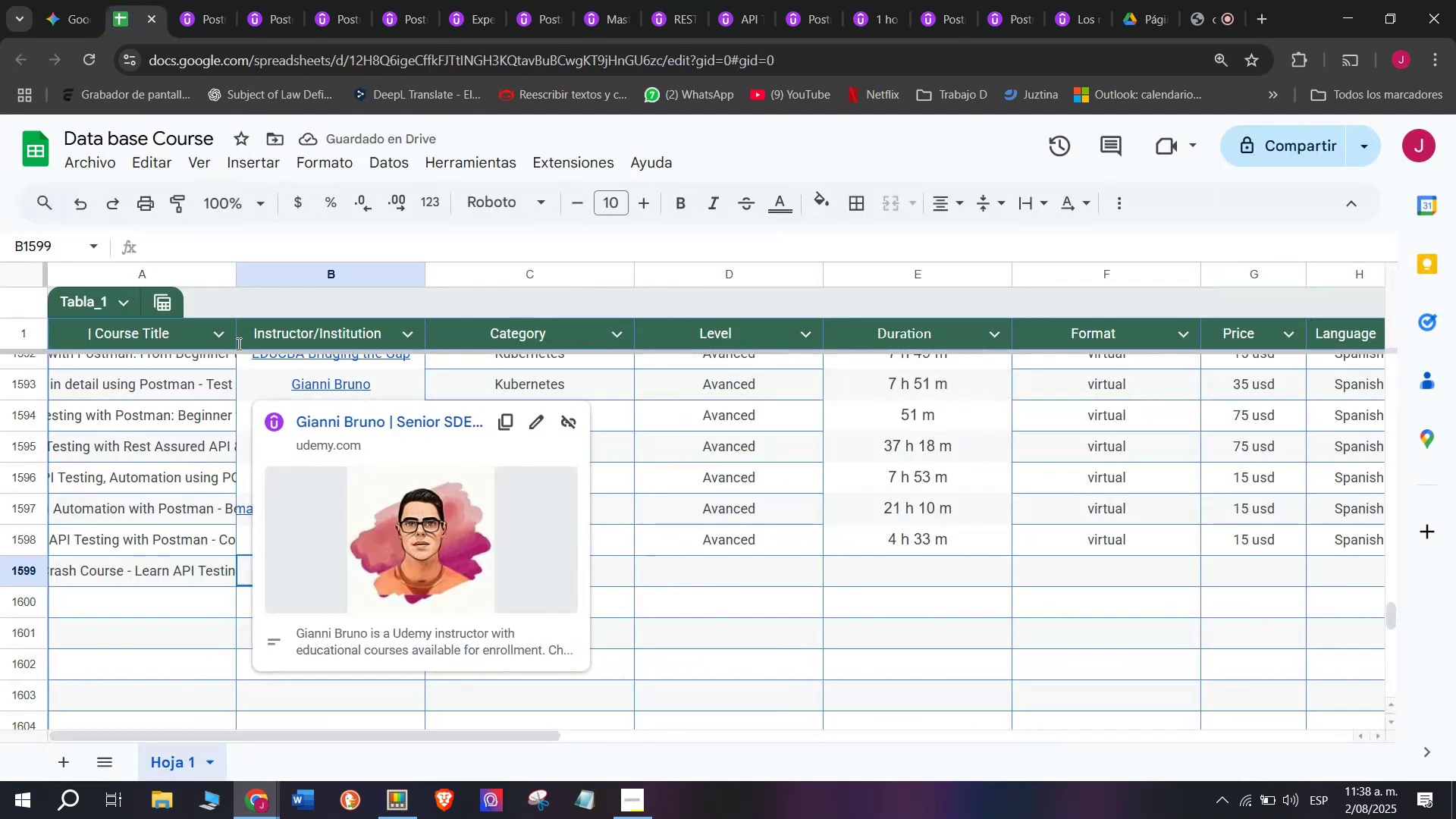 
left_click([133, 0])
 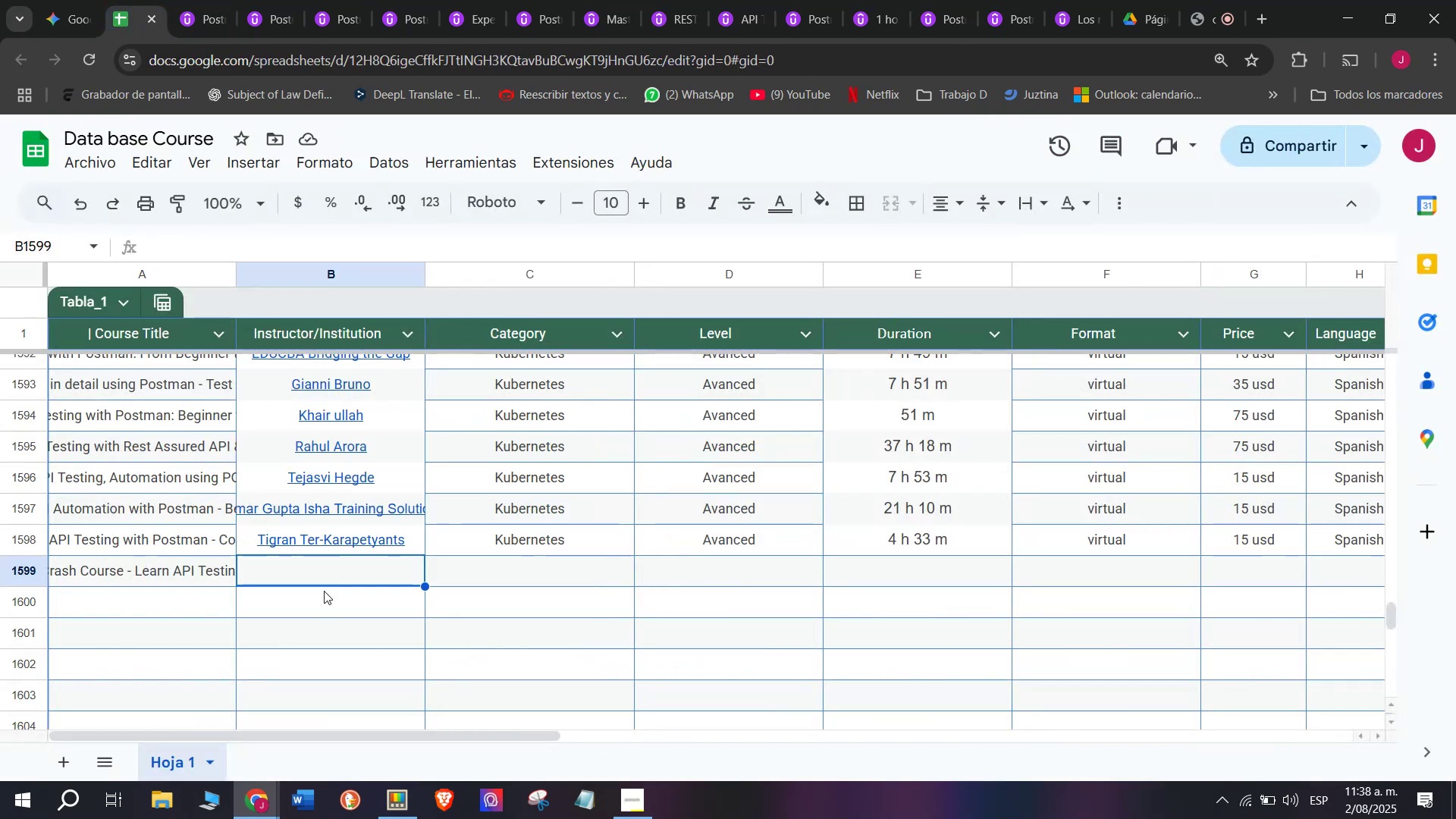 
key(Z)
 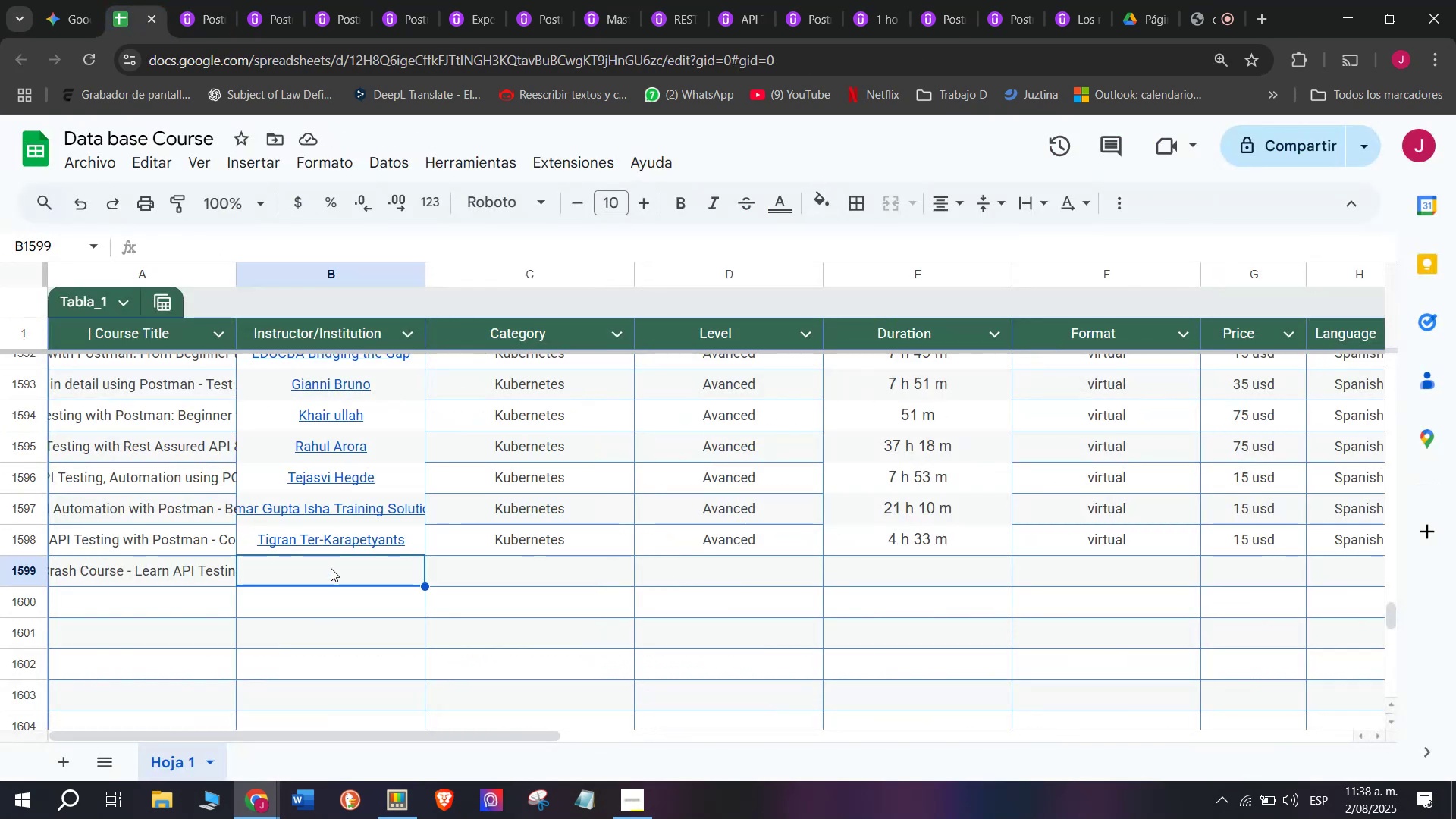 
key(Control+ControlLeft)
 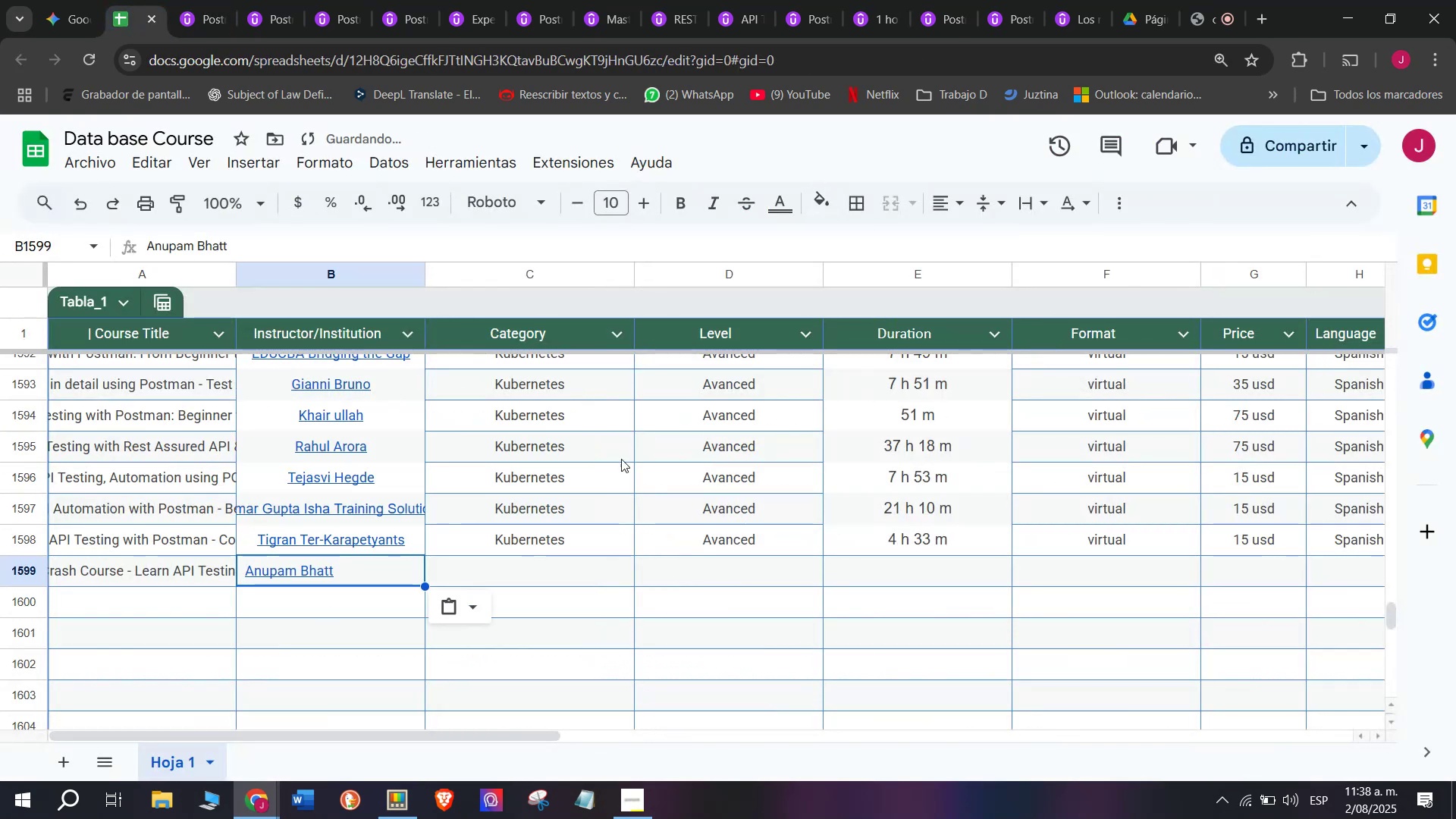 
key(Control+V)
 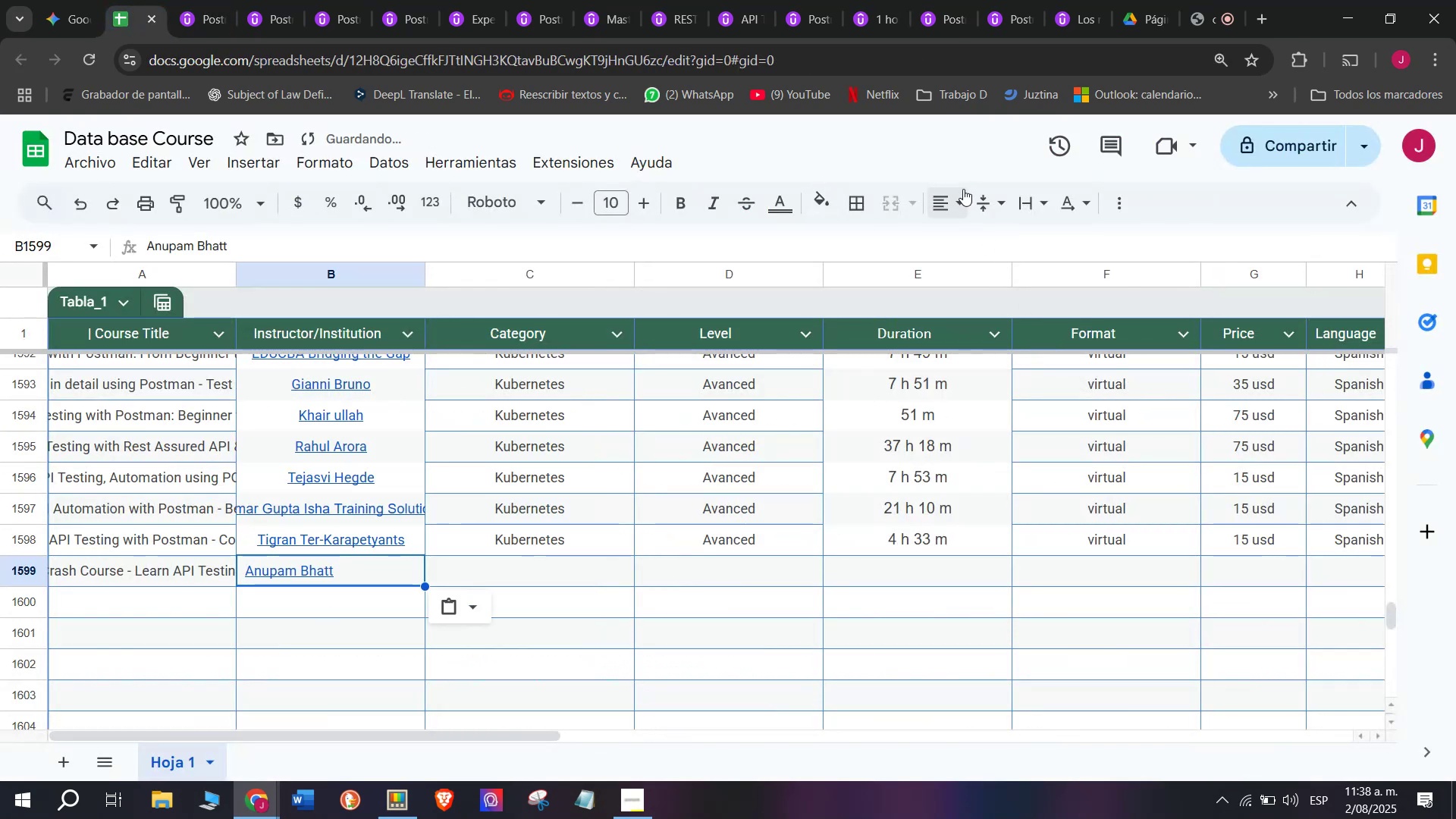 
left_click([963, 189])
 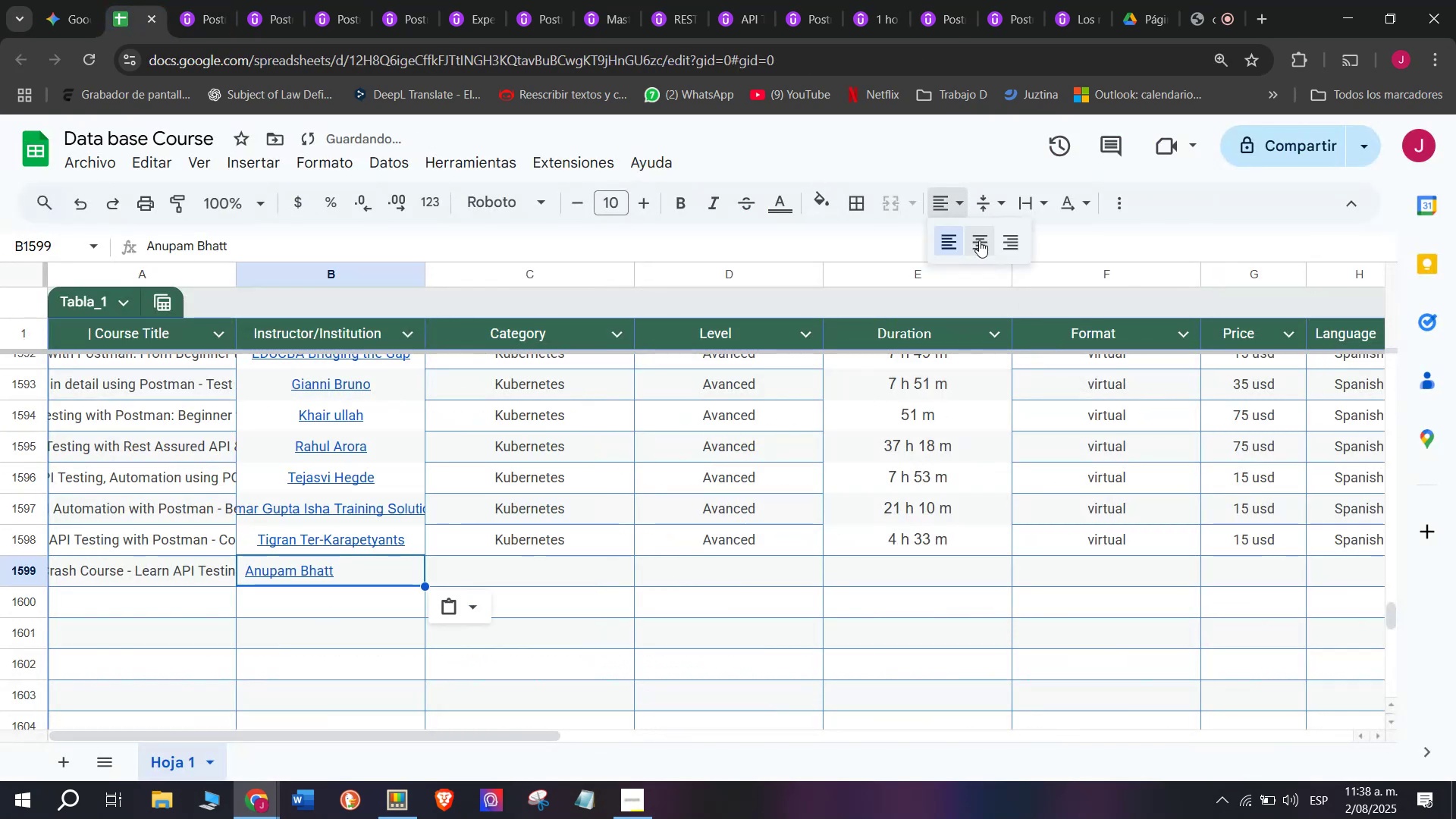 
left_click([979, 240])
 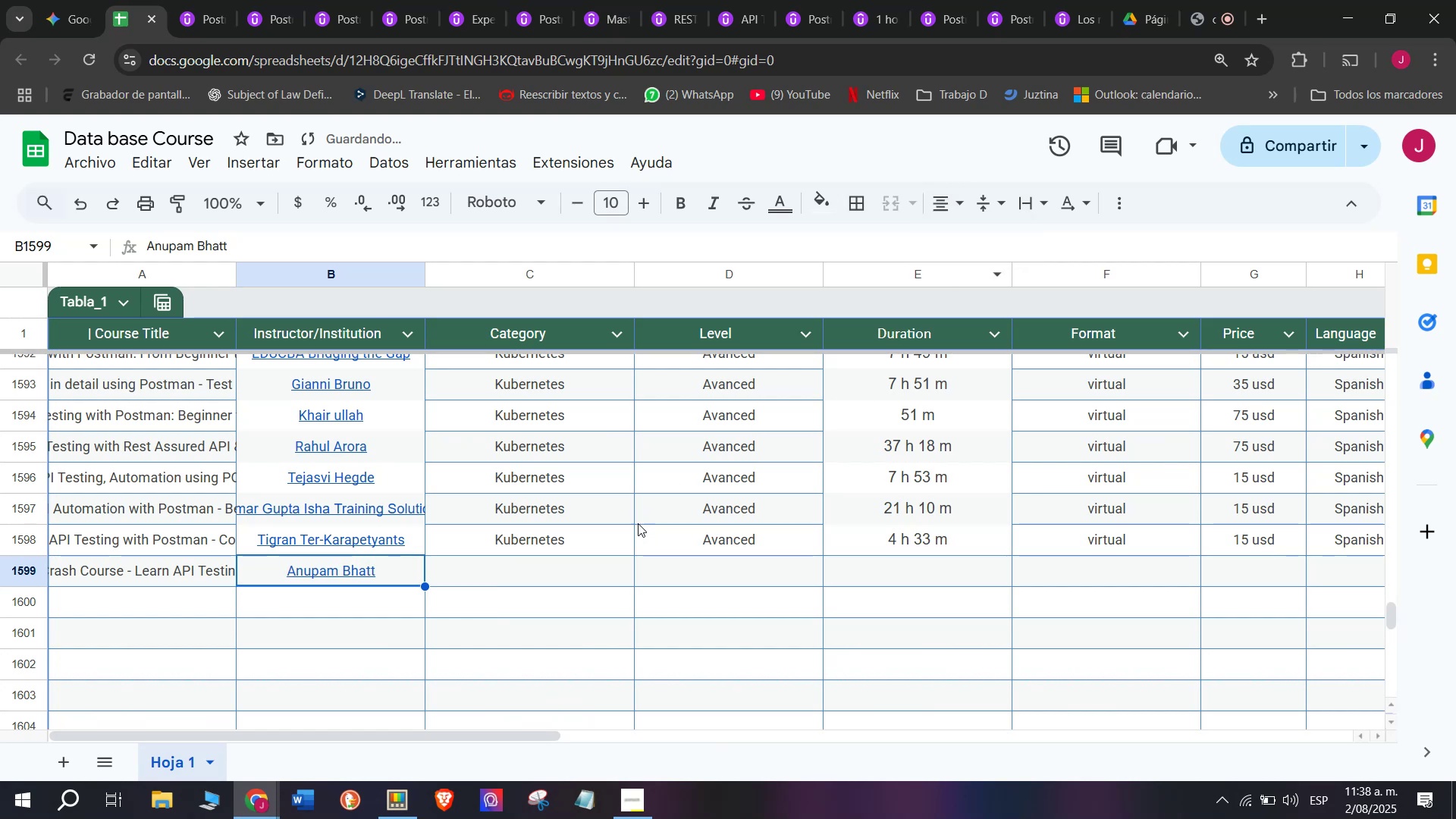 
left_click([626, 541])
 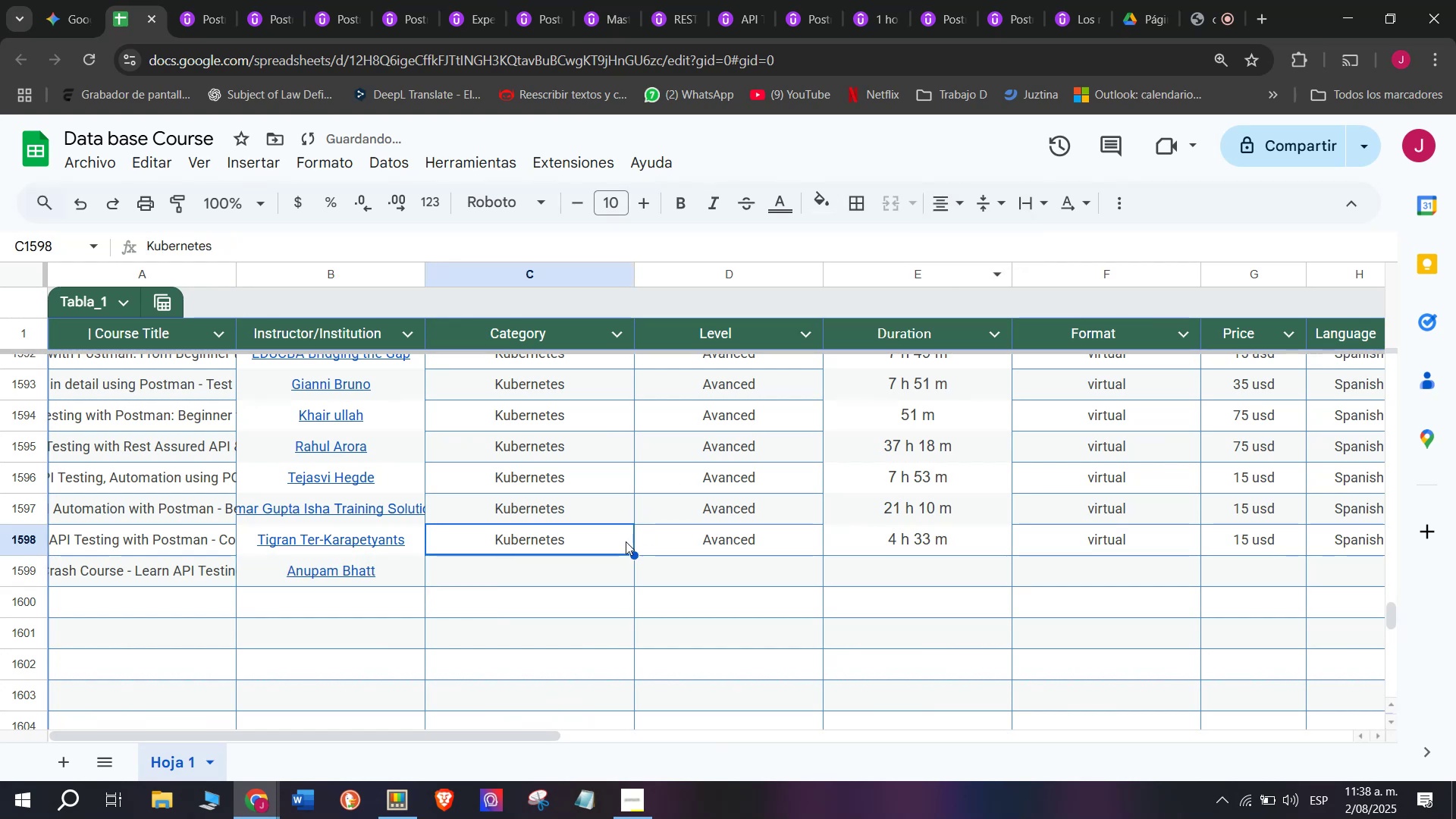 
key(Break)
 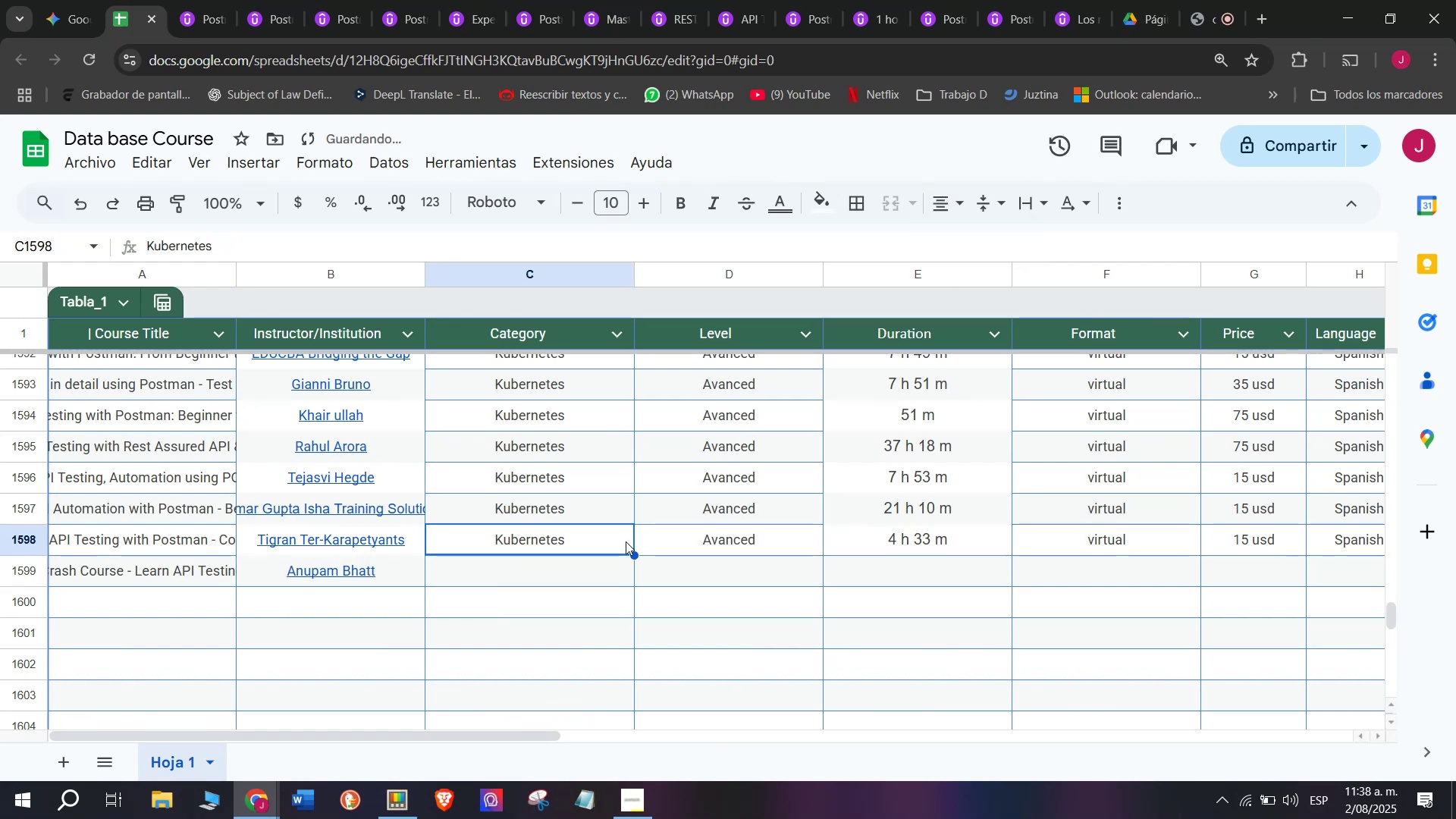 
key(Control+ControlLeft)
 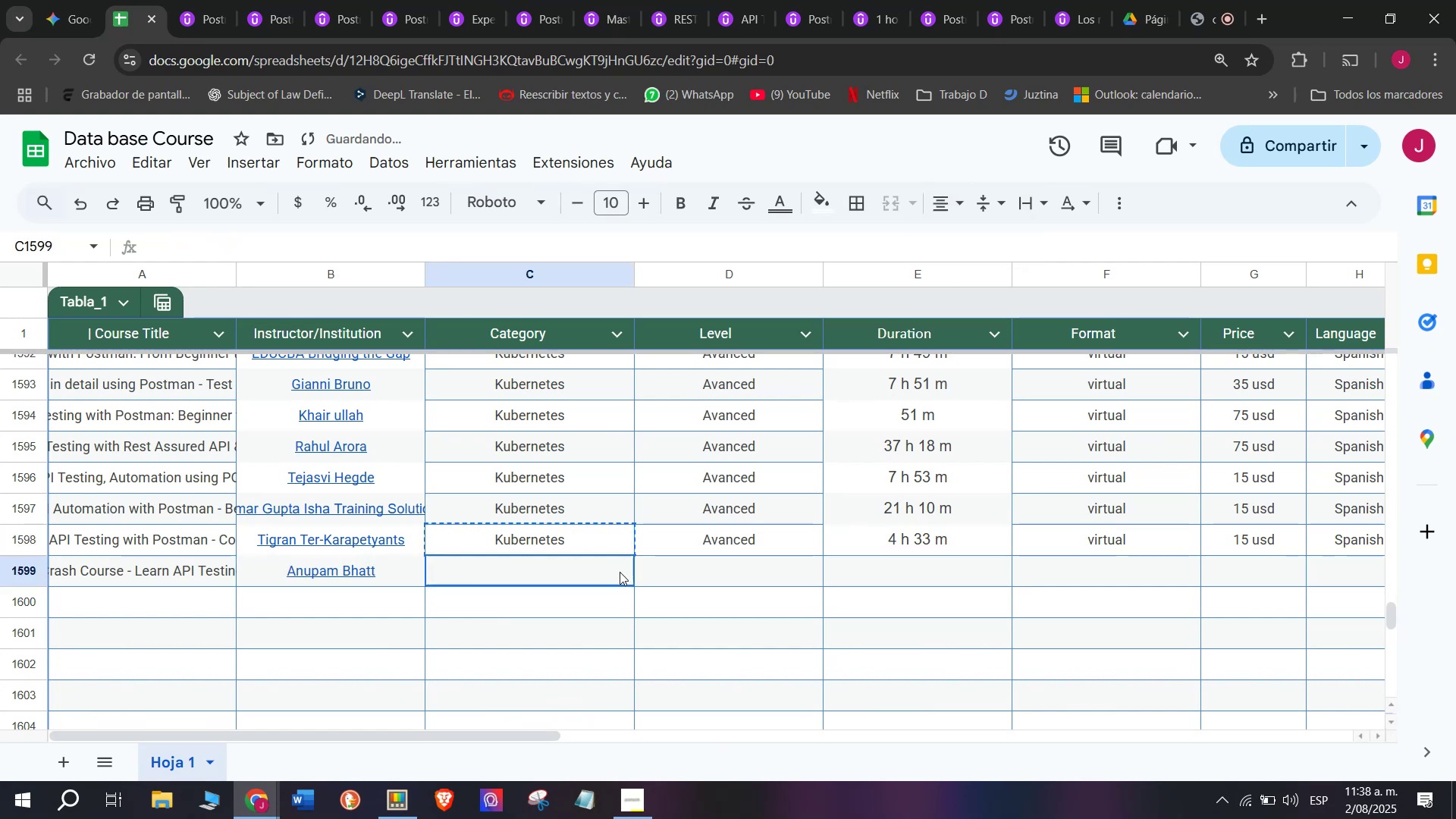 
key(Control+C)
 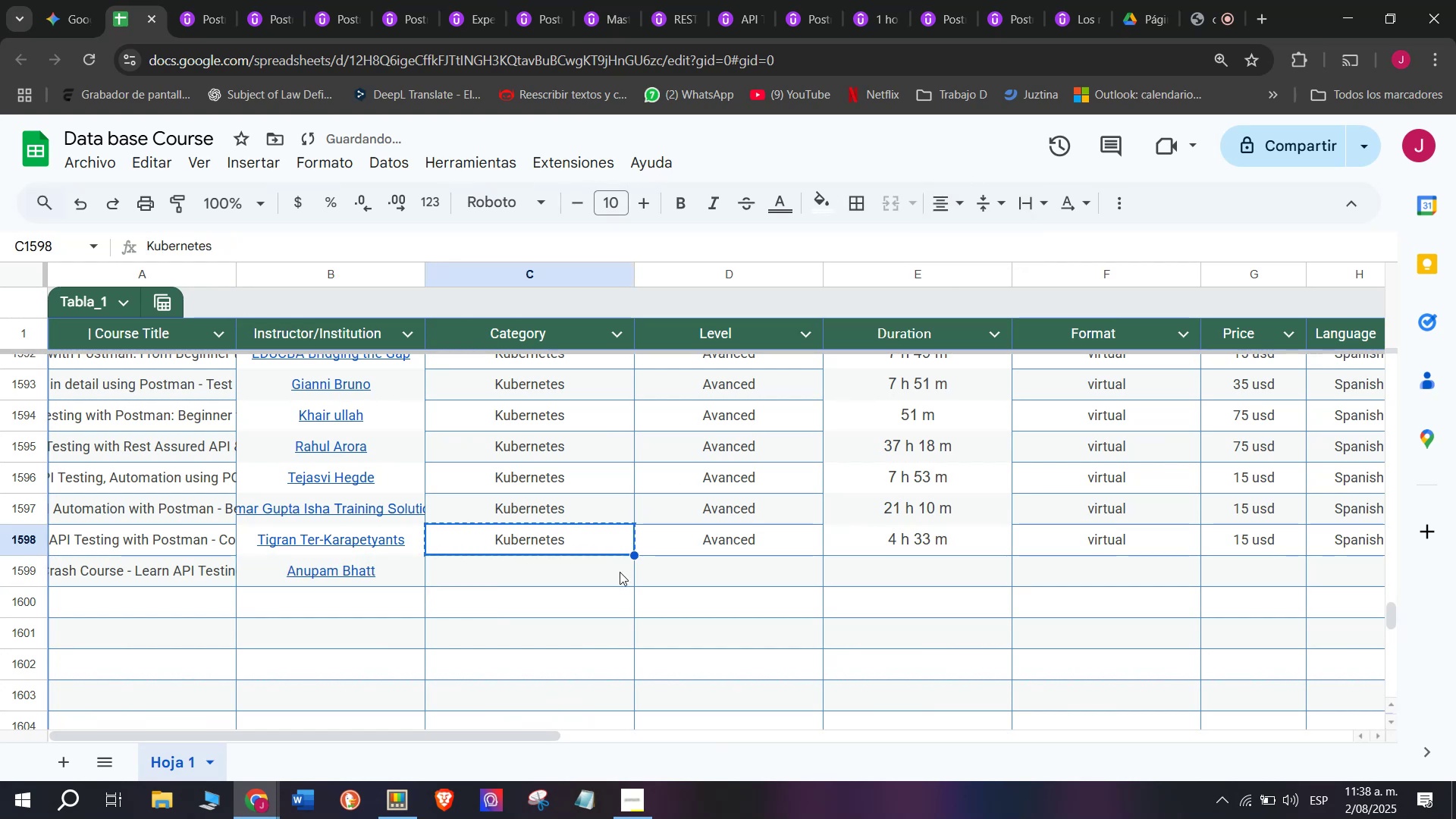 
left_click([620, 572])
 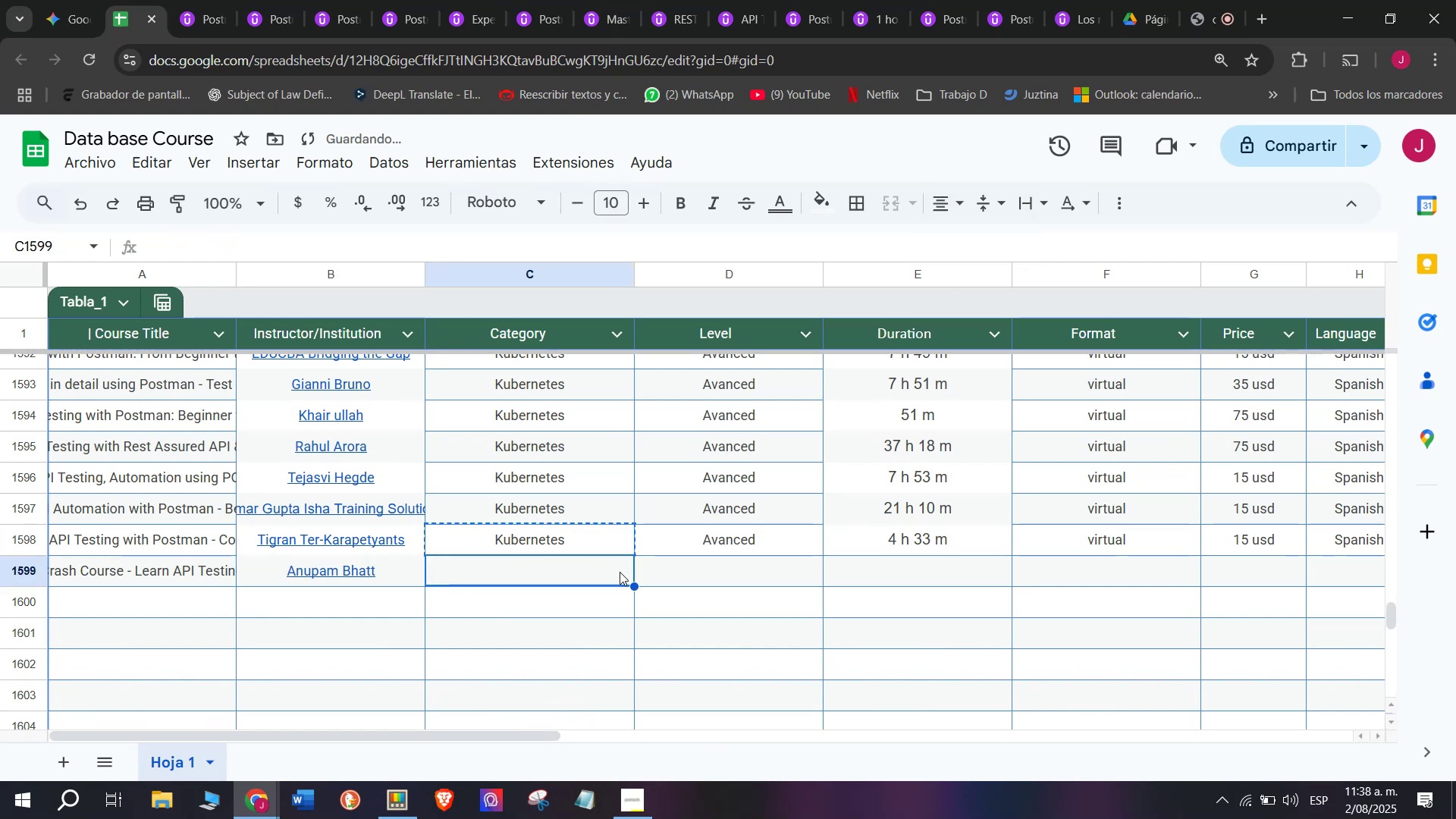 
key(Z)
 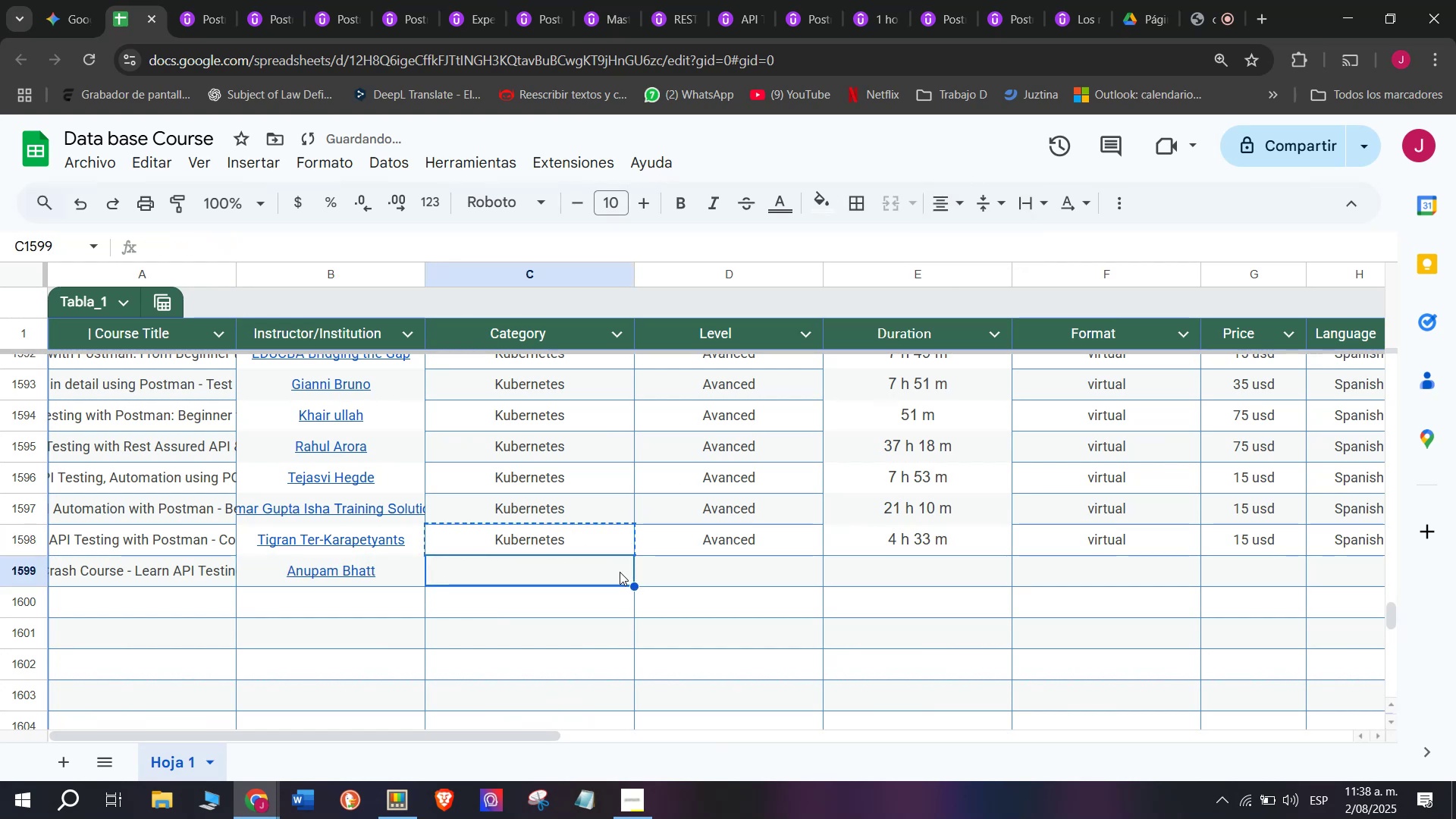 
key(Control+ControlLeft)
 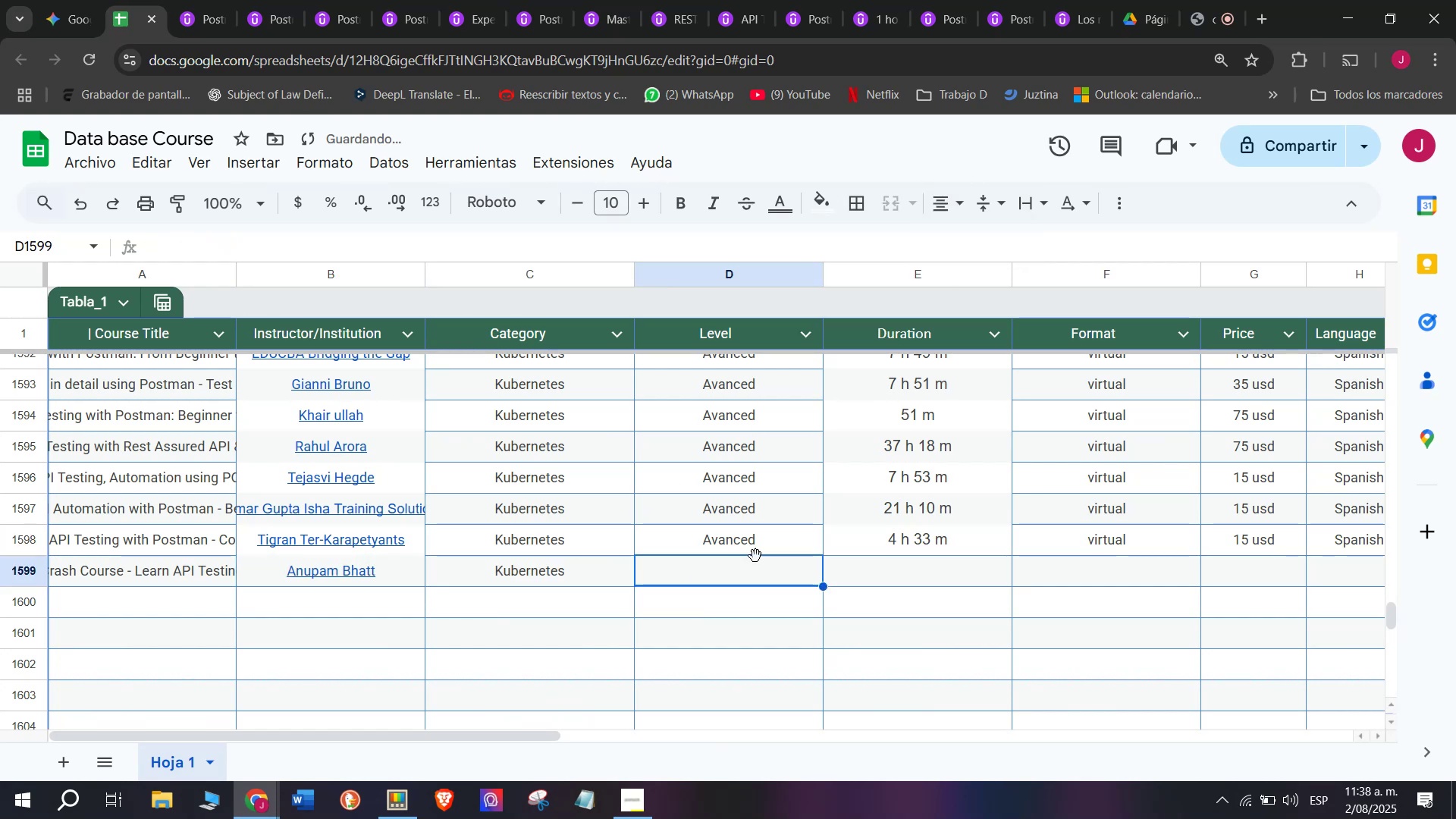 
key(Control+V)
 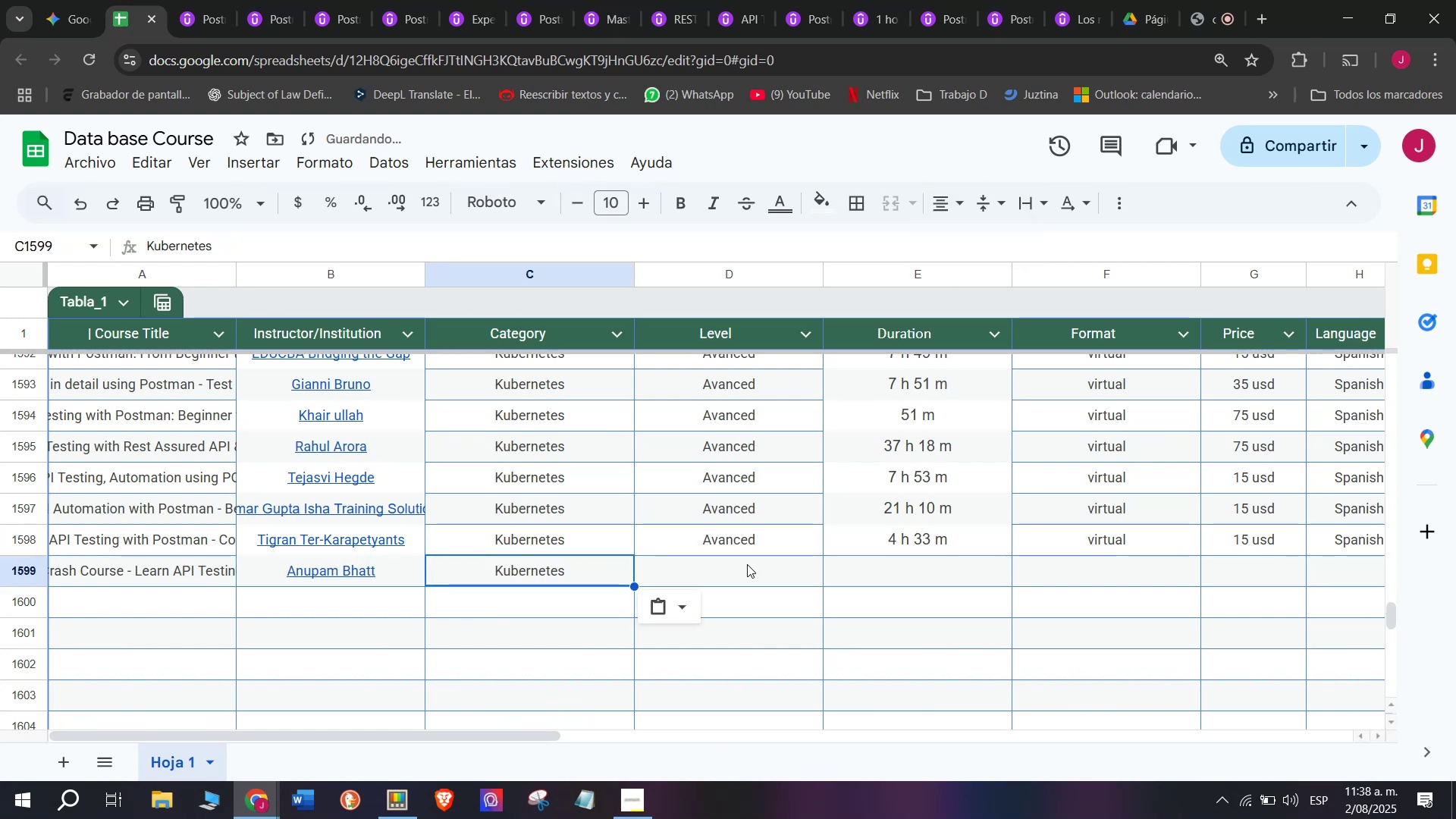 
double_click([747, 564])
 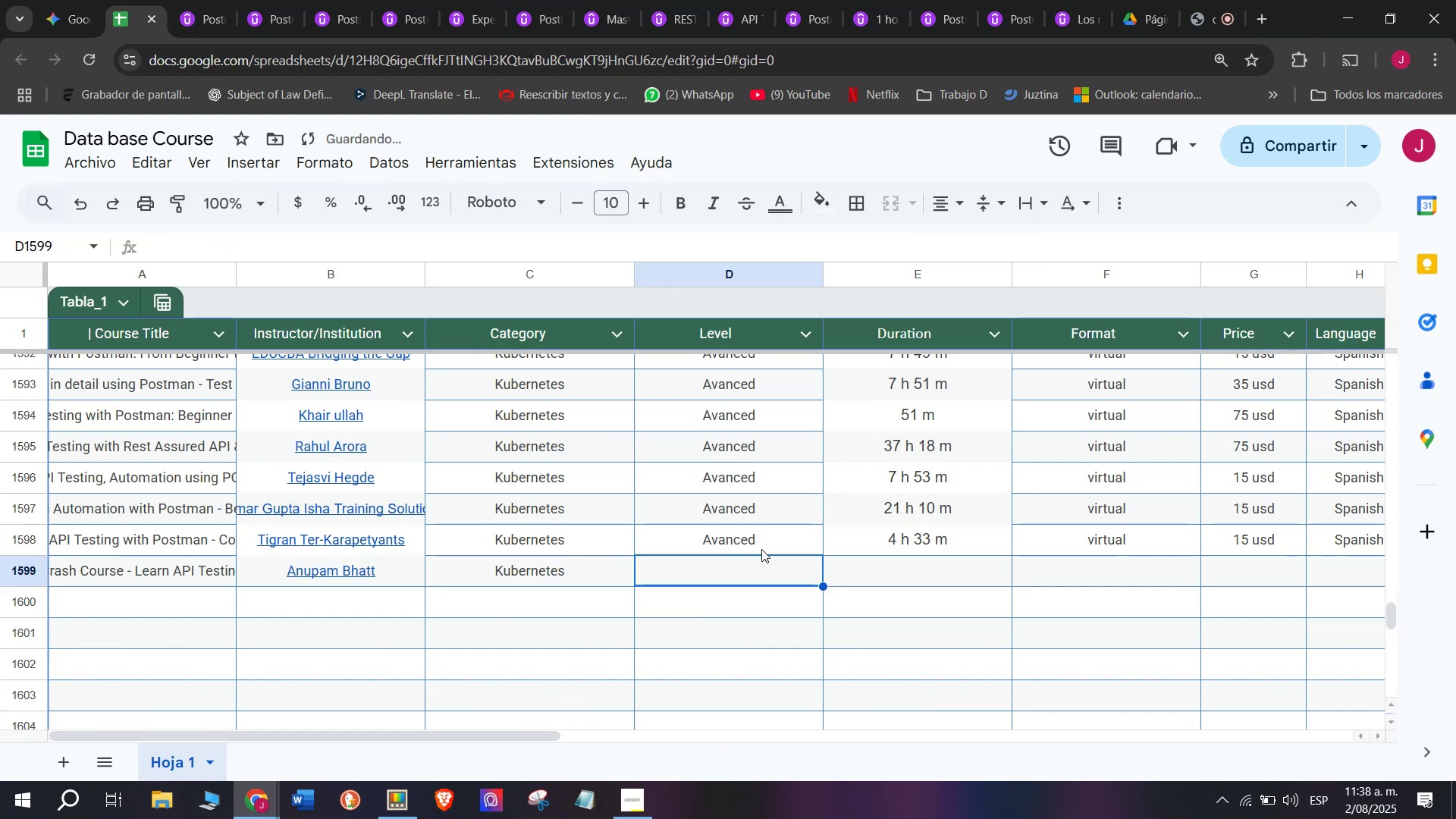 
triple_click([761, 548])
 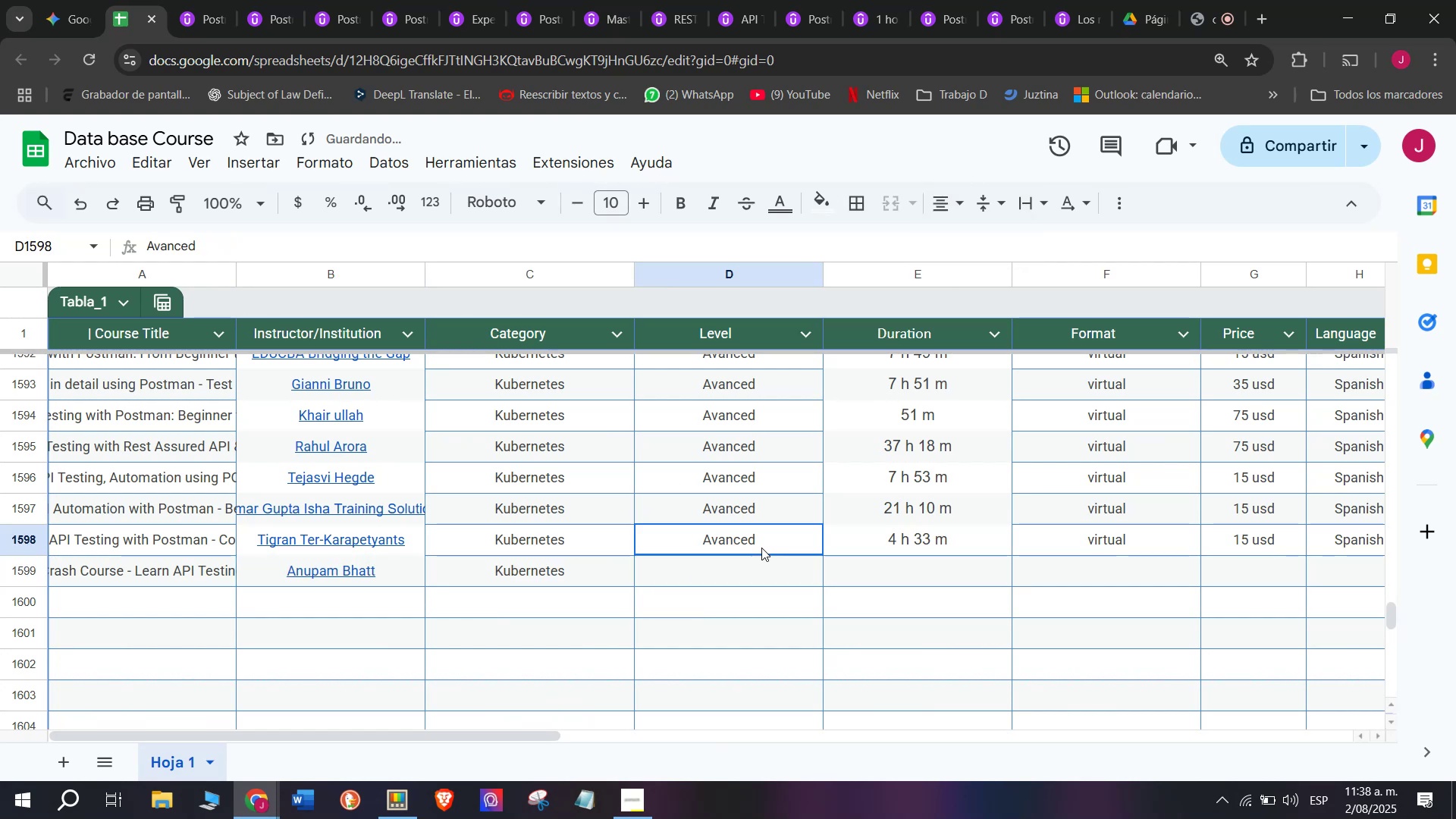 
key(Break)
 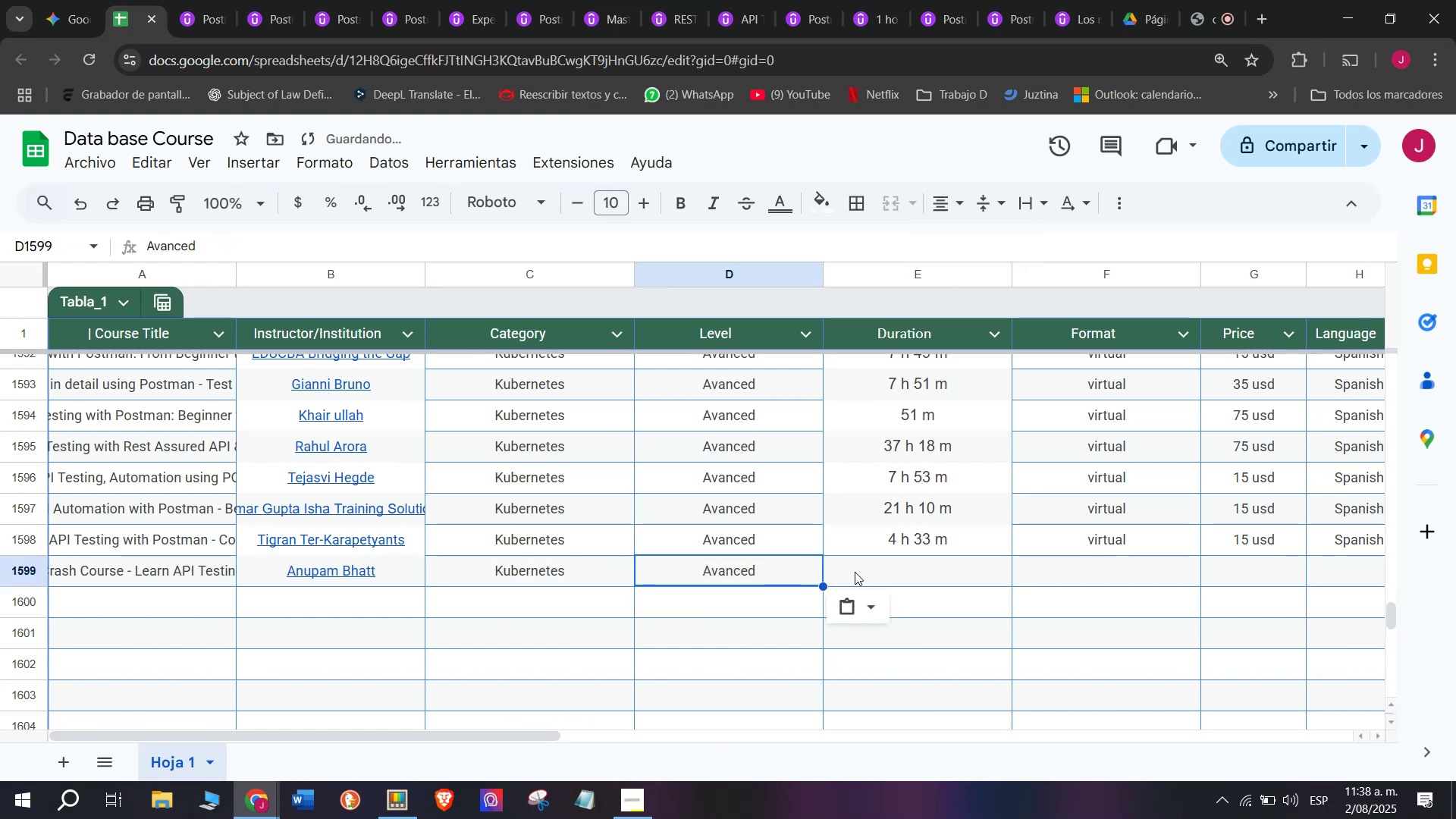 
key(Control+ControlLeft)
 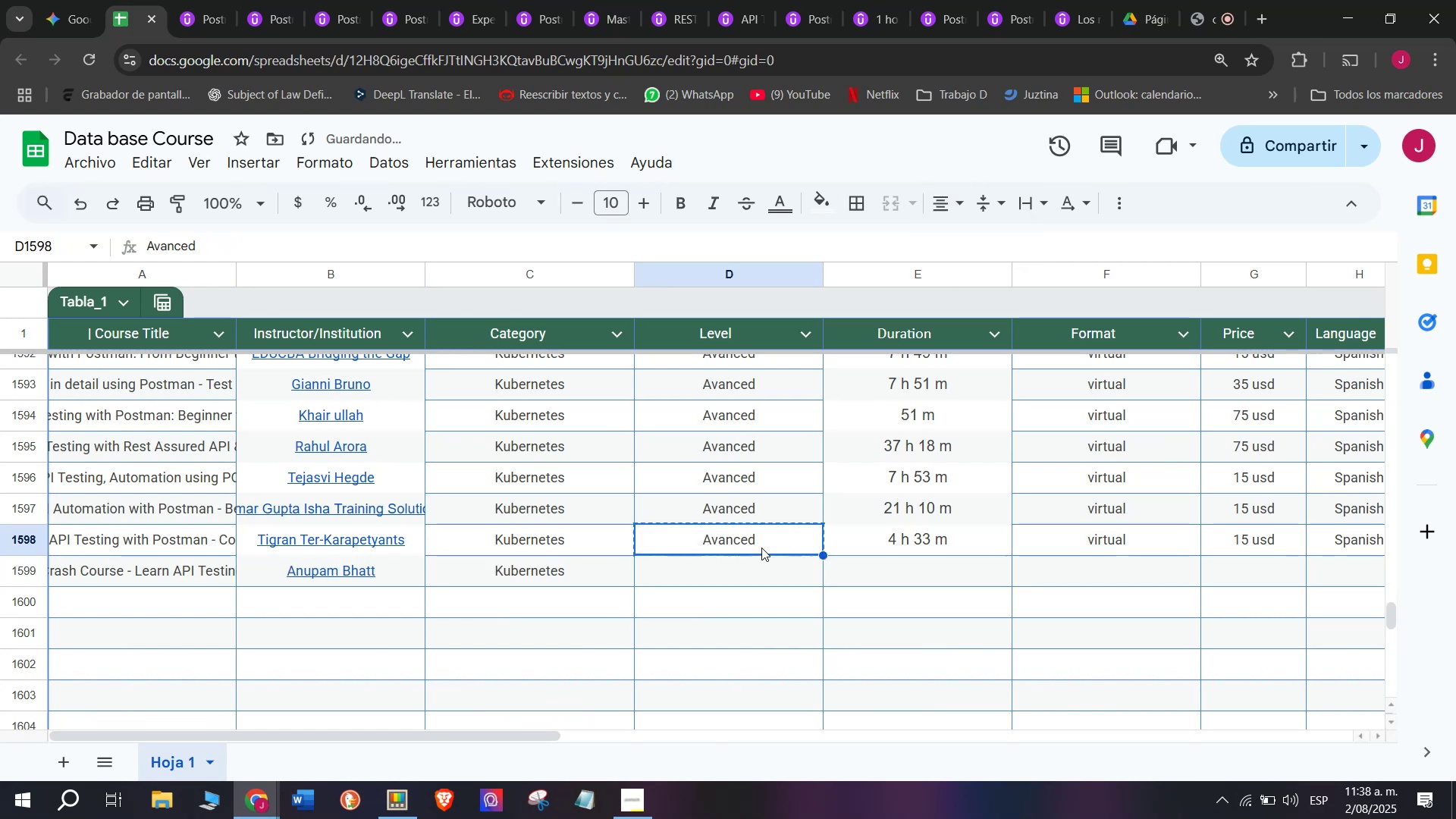 
key(Control+C)
 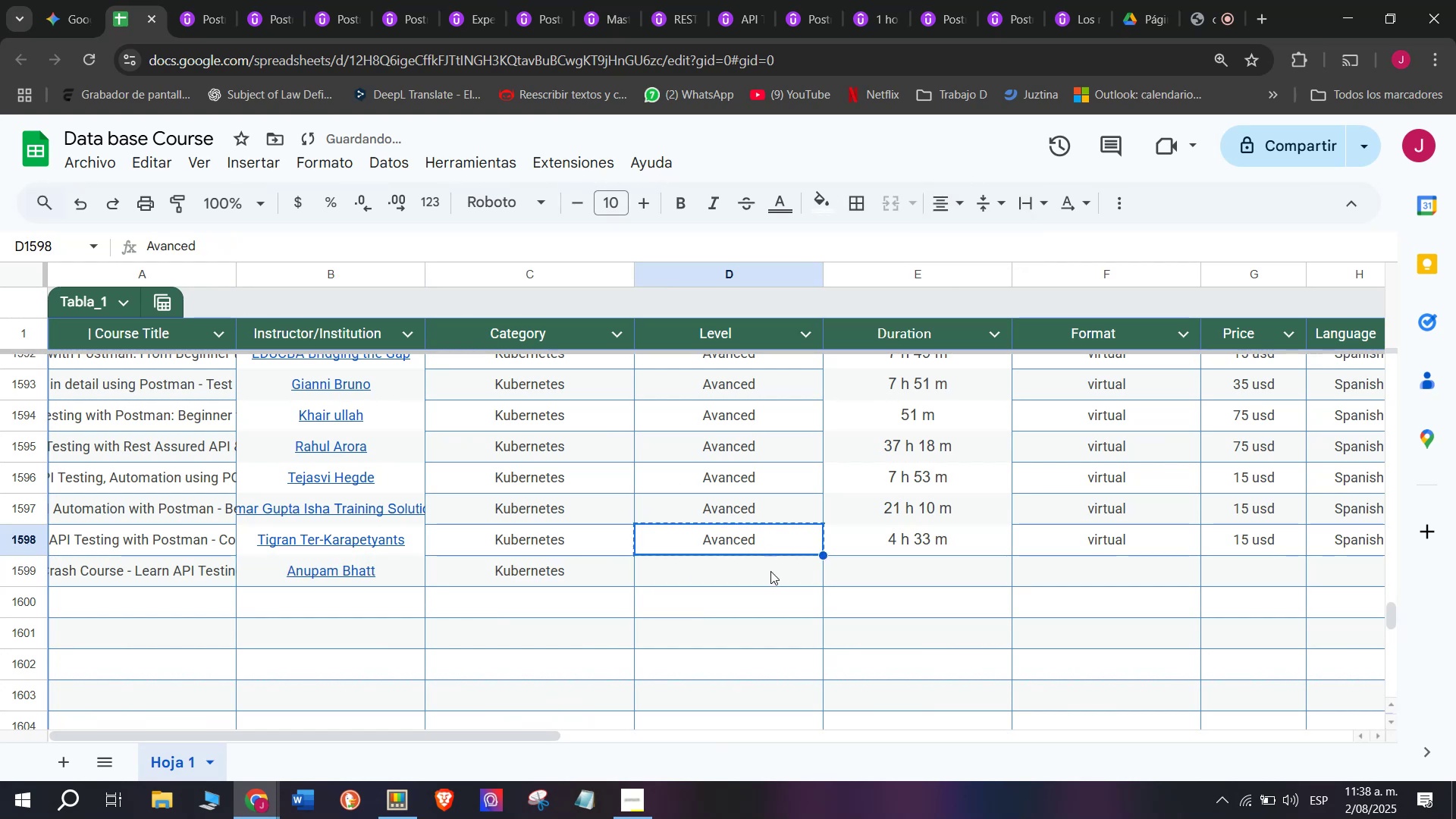 
triple_click([770, 571])
 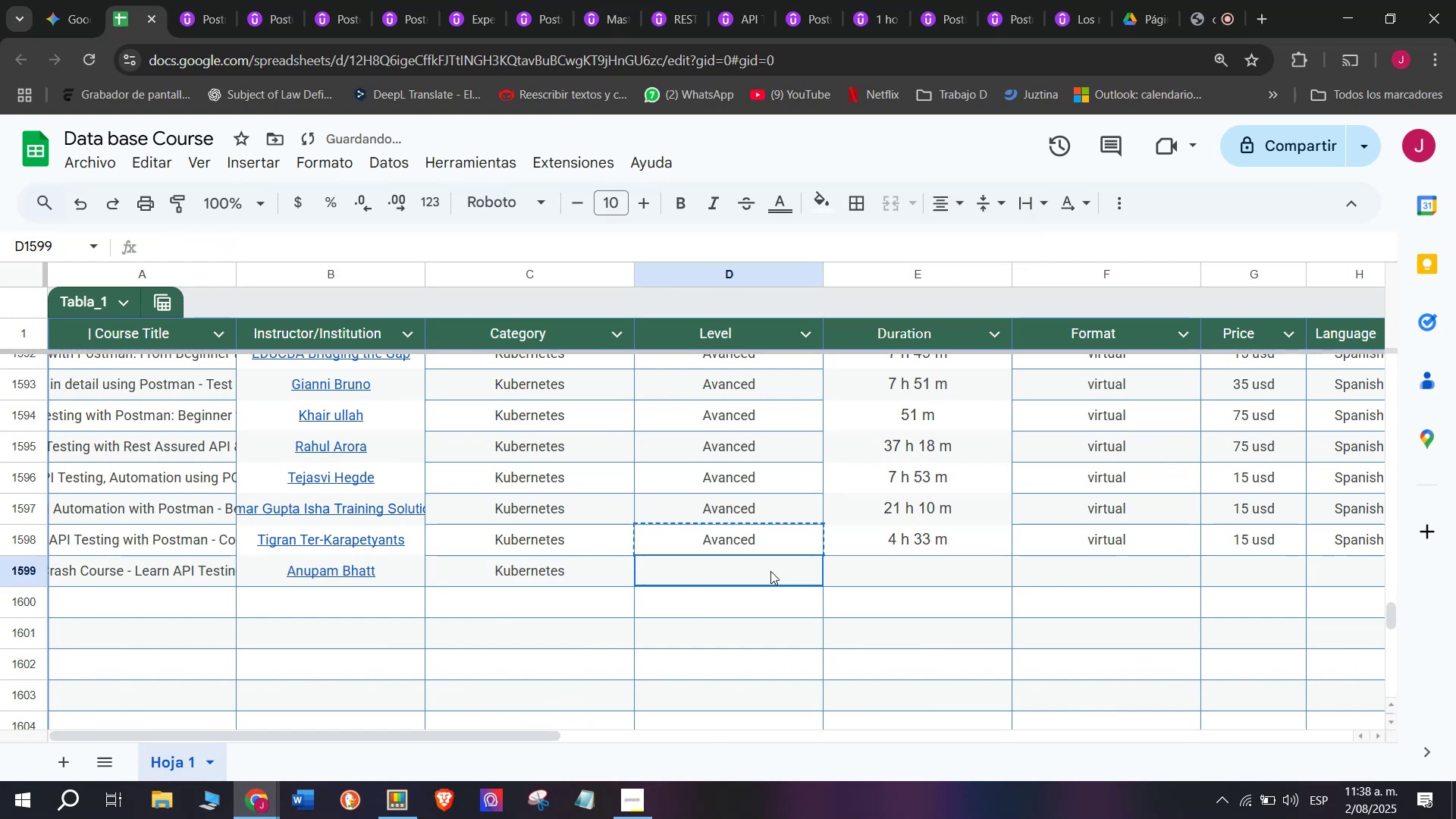 
key(Z)
 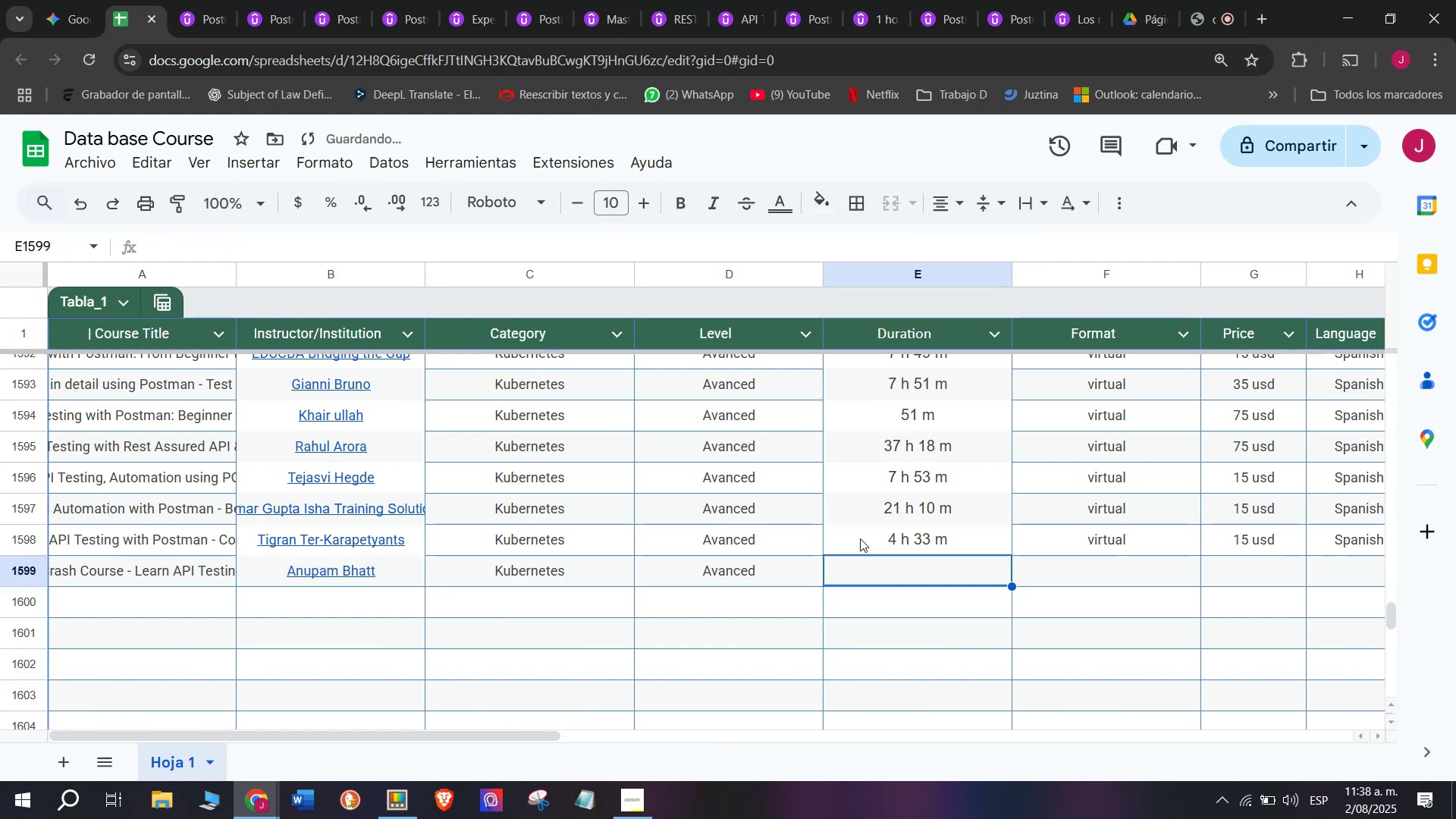 
key(Control+ControlLeft)
 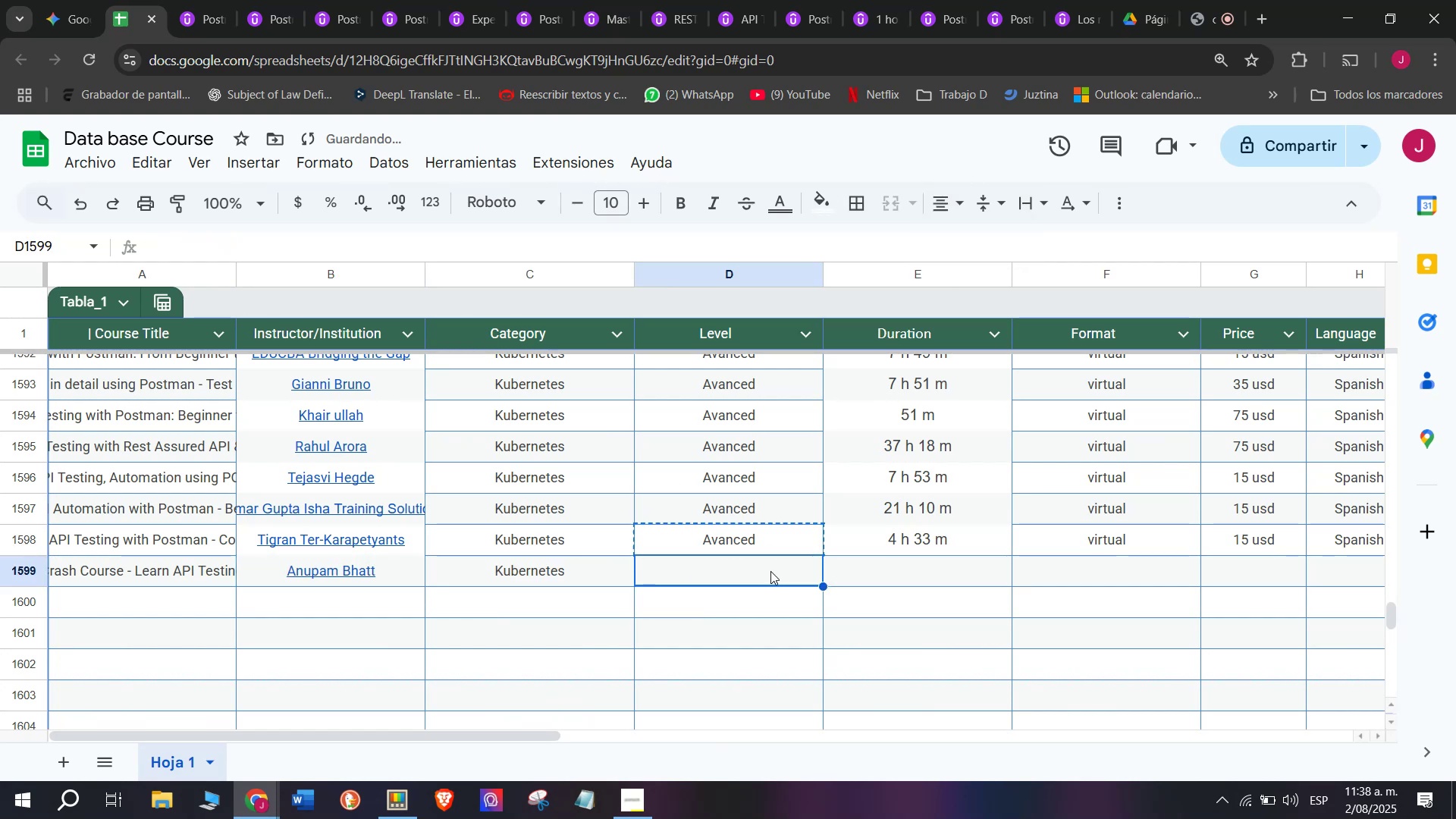 
key(Control+V)
 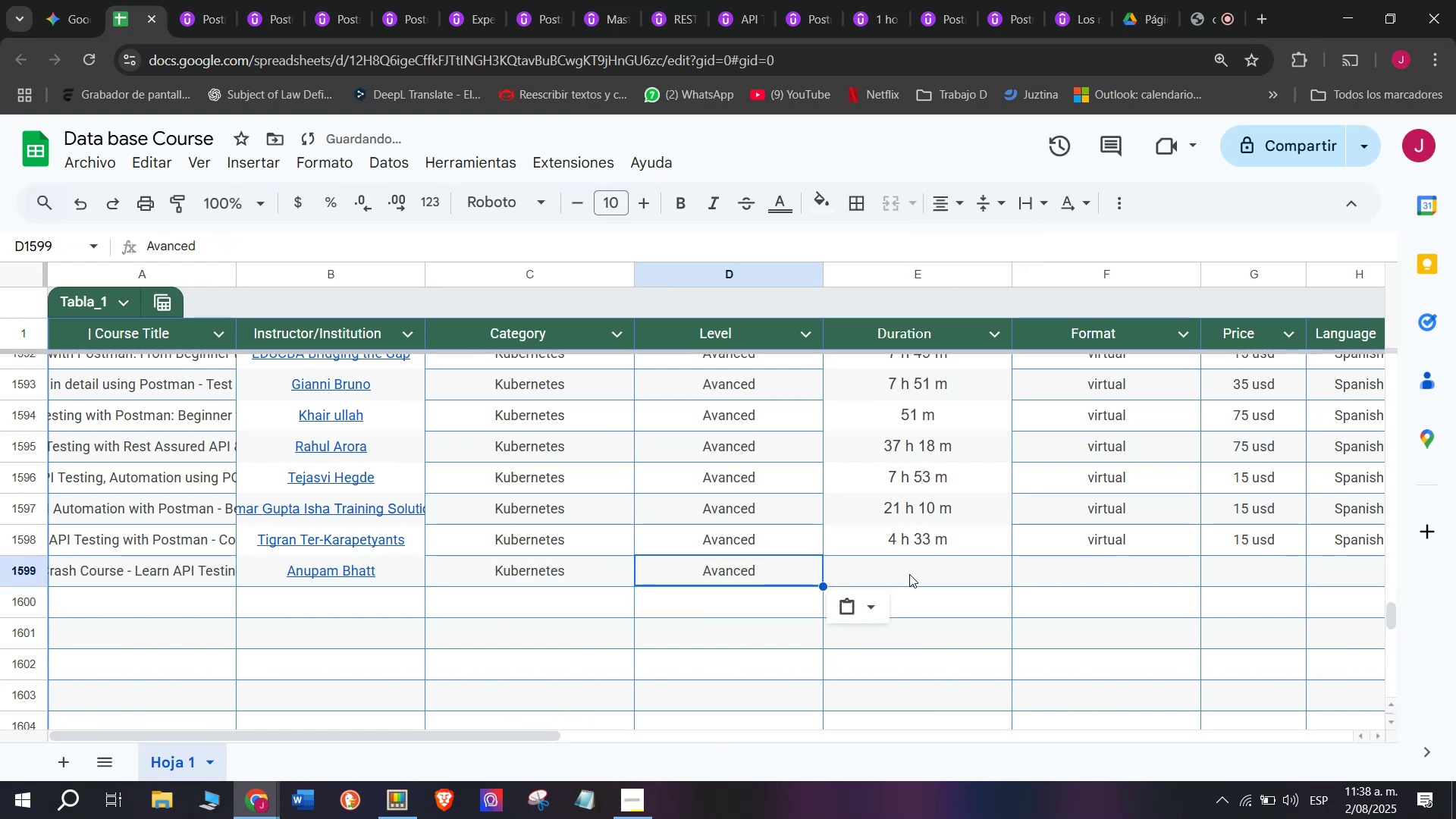 
triple_click([909, 574])
 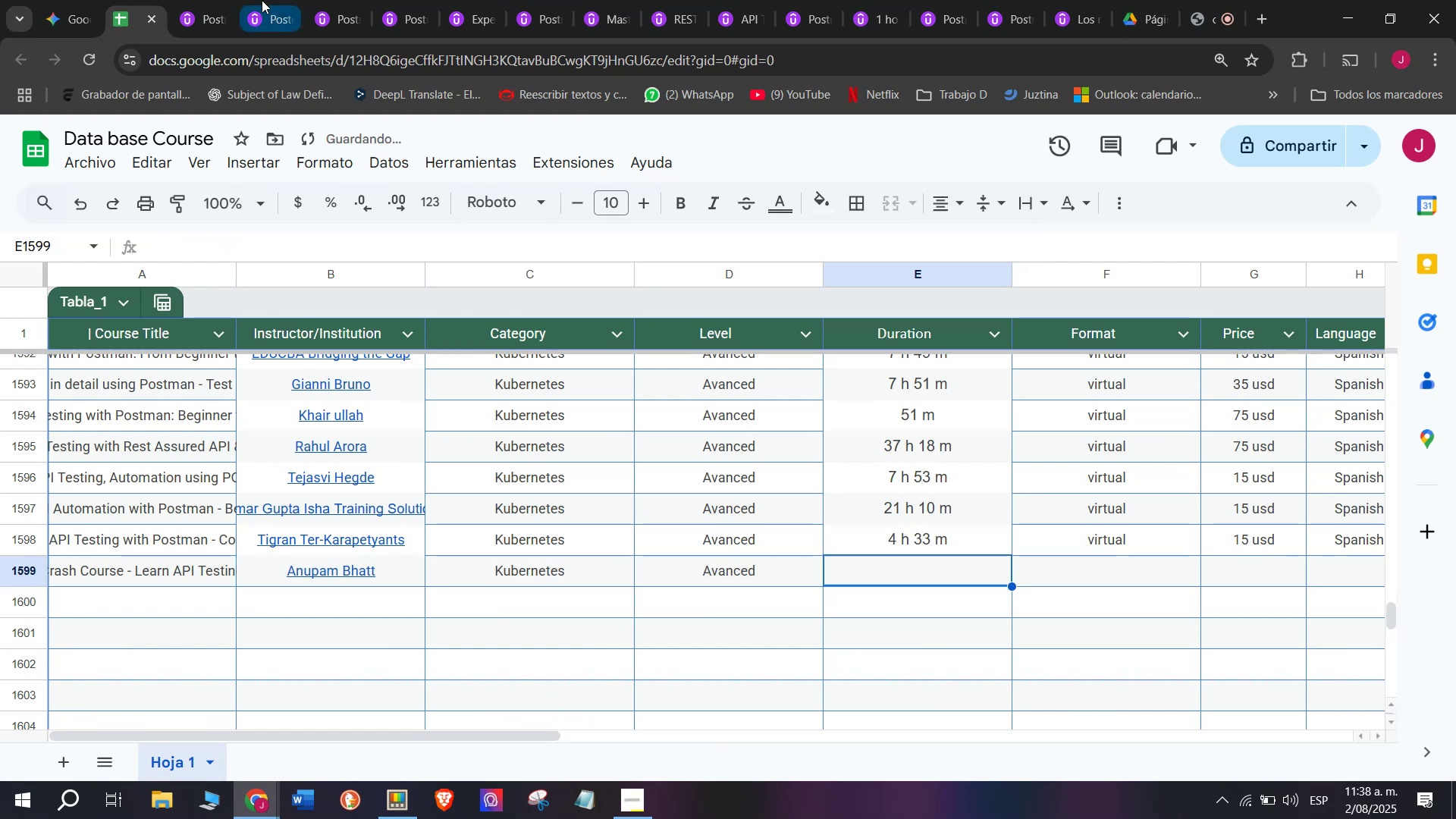 
double_click([234, 0])
 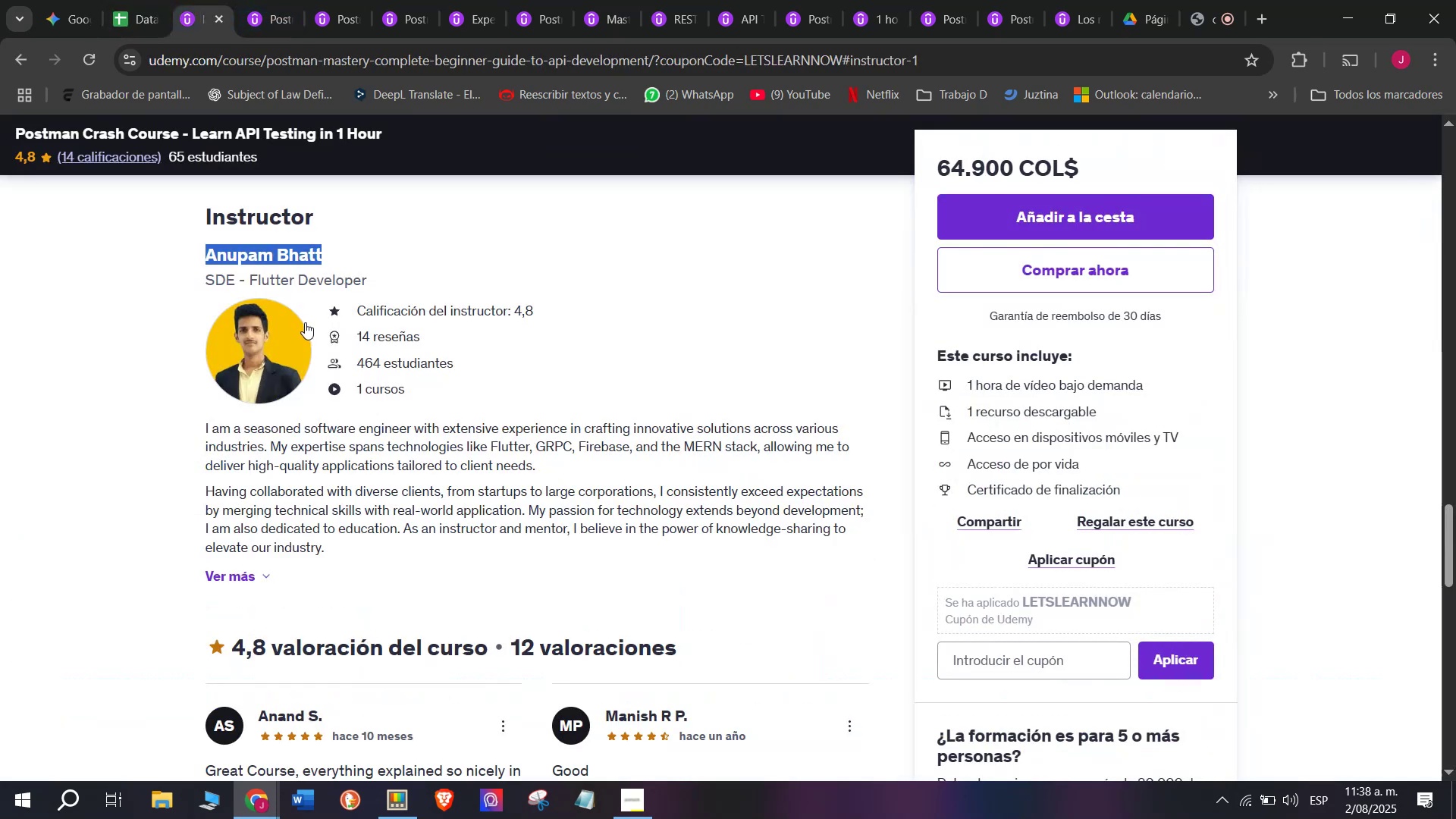 
scroll: coordinate [312, 349], scroll_direction: up, amount: 8.0
 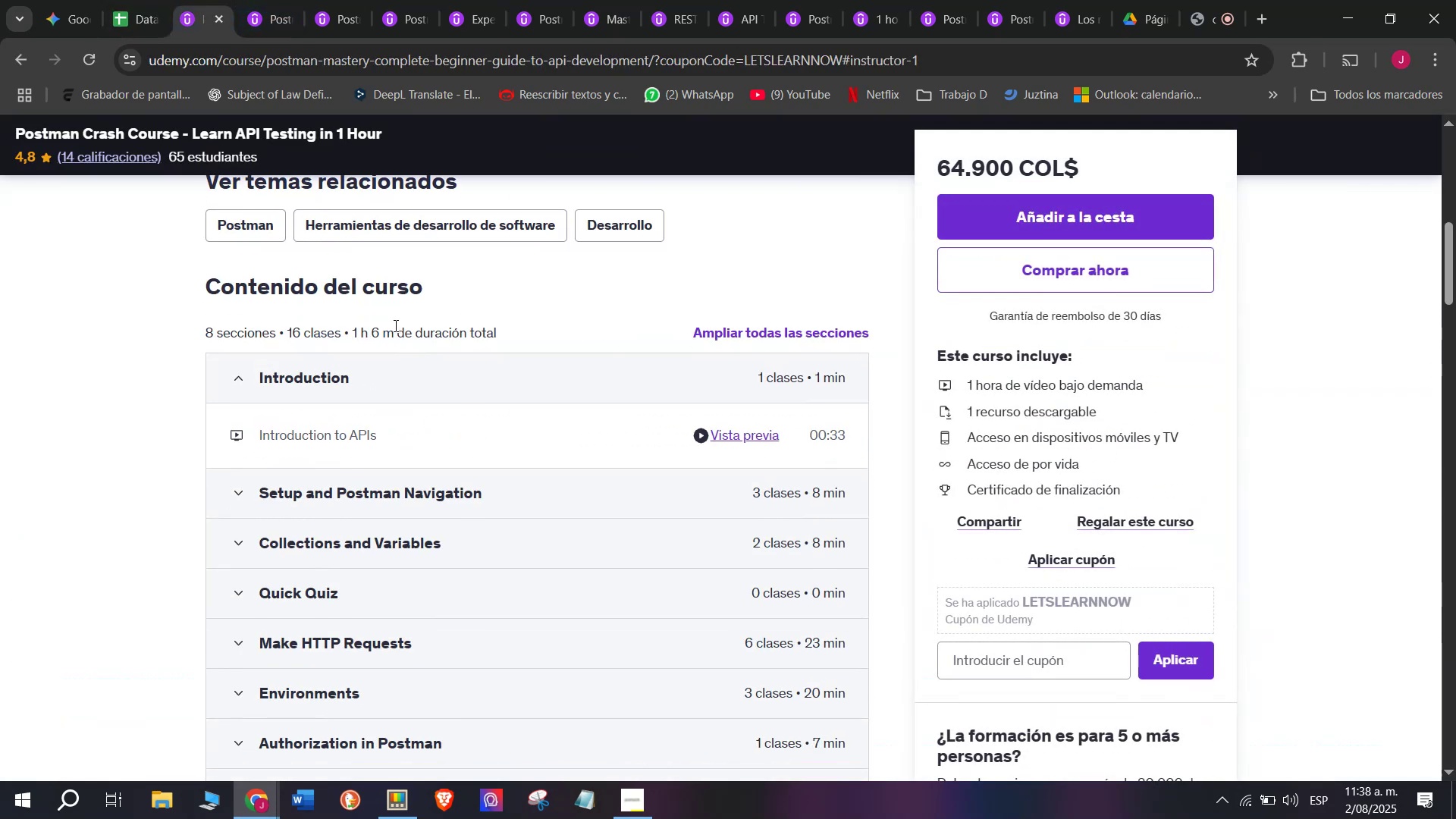 
left_click_drag(start_coordinate=[394, 325], to_coordinate=[350, 320])
 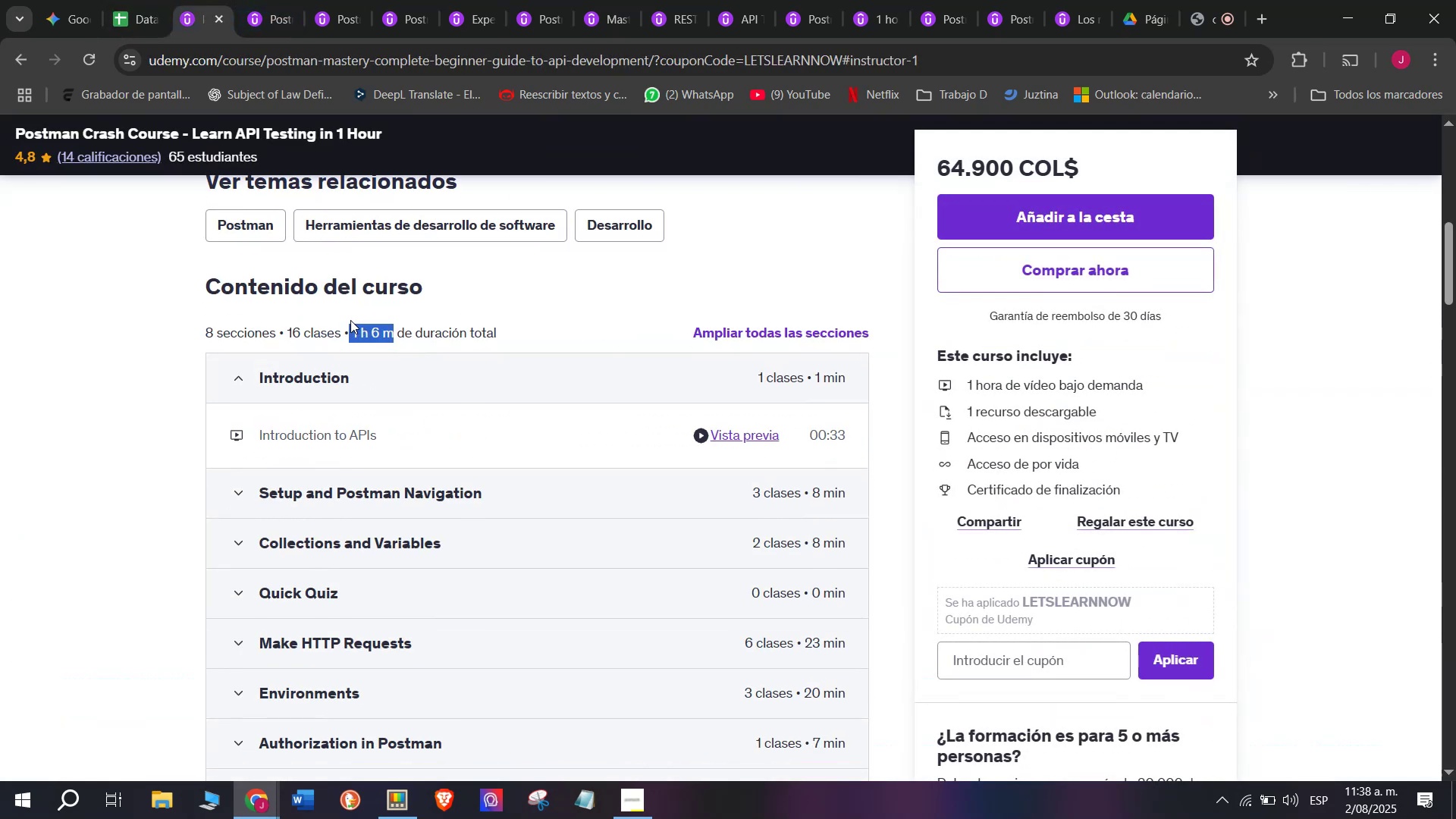 
key(Break)
 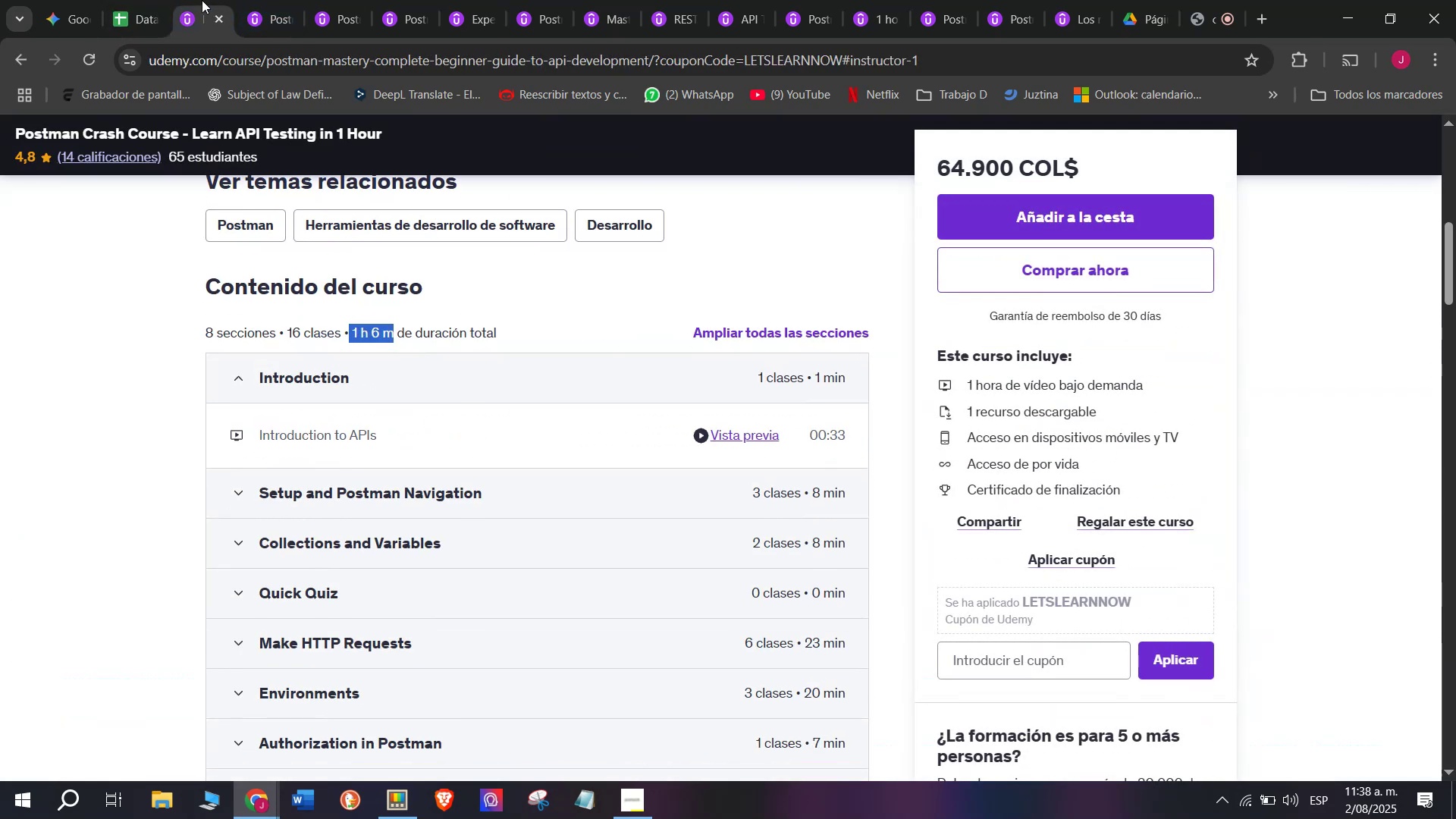 
key(Control+ControlLeft)
 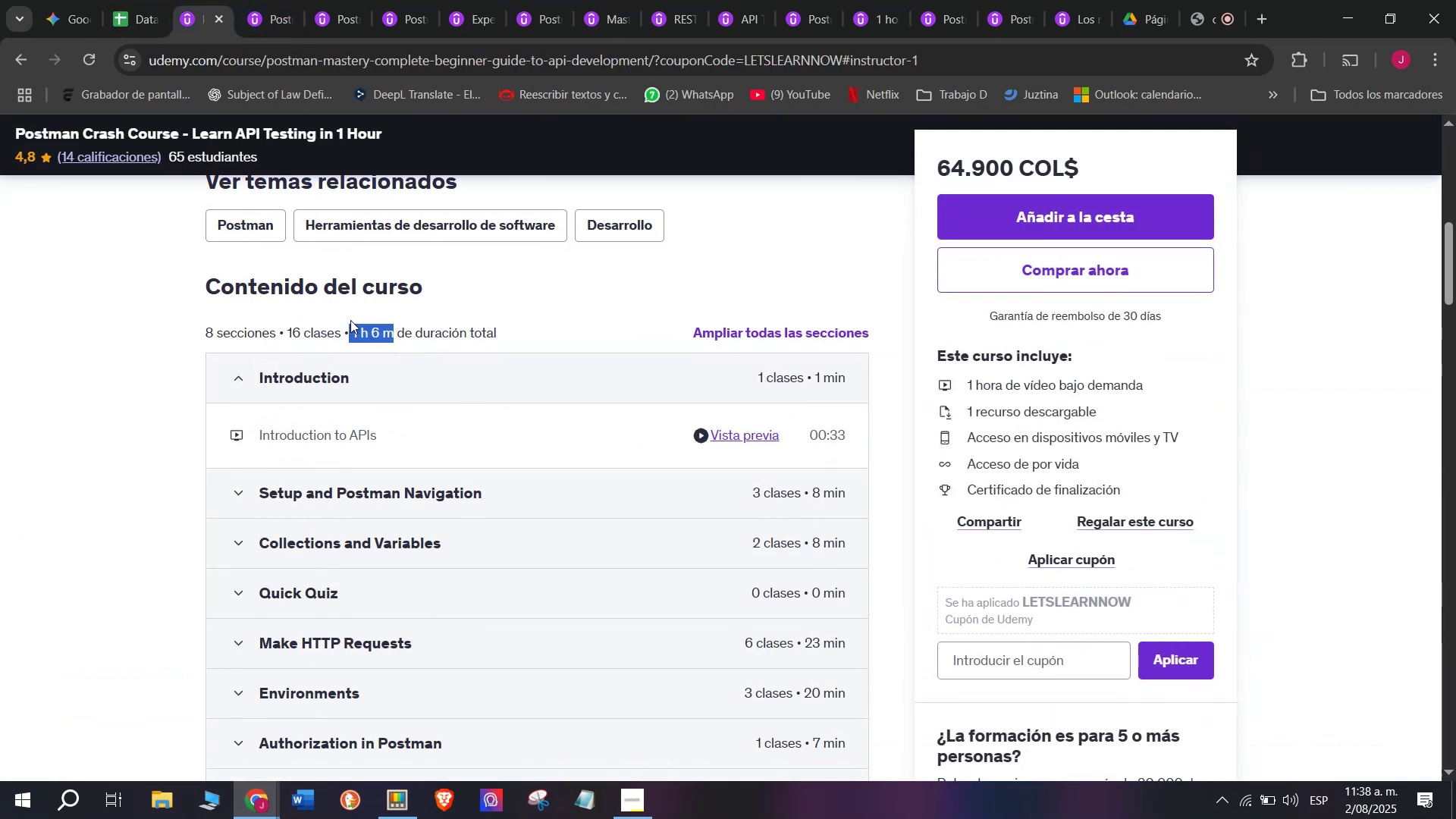 
key(Control+C)
 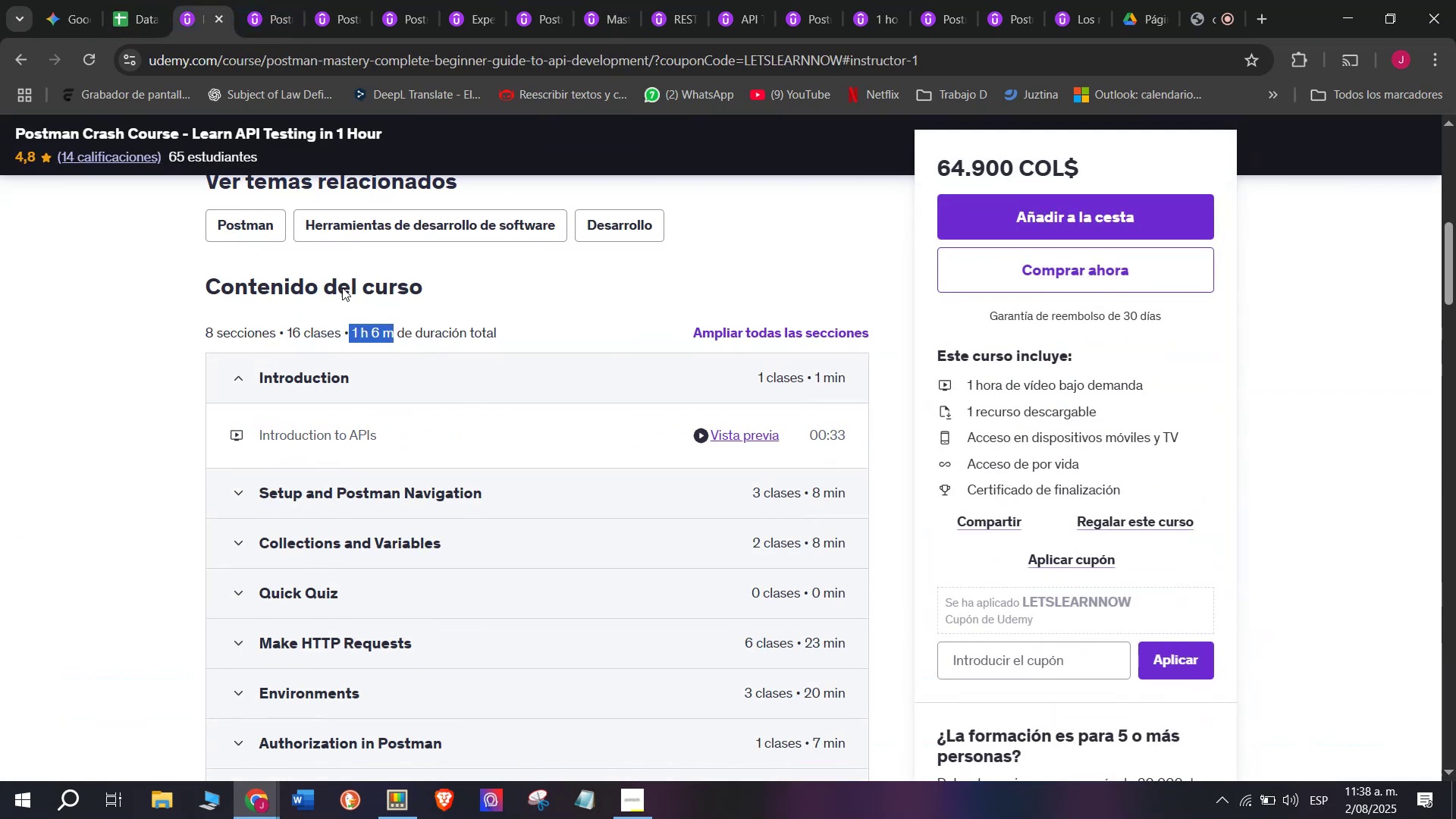 
key(Break)
 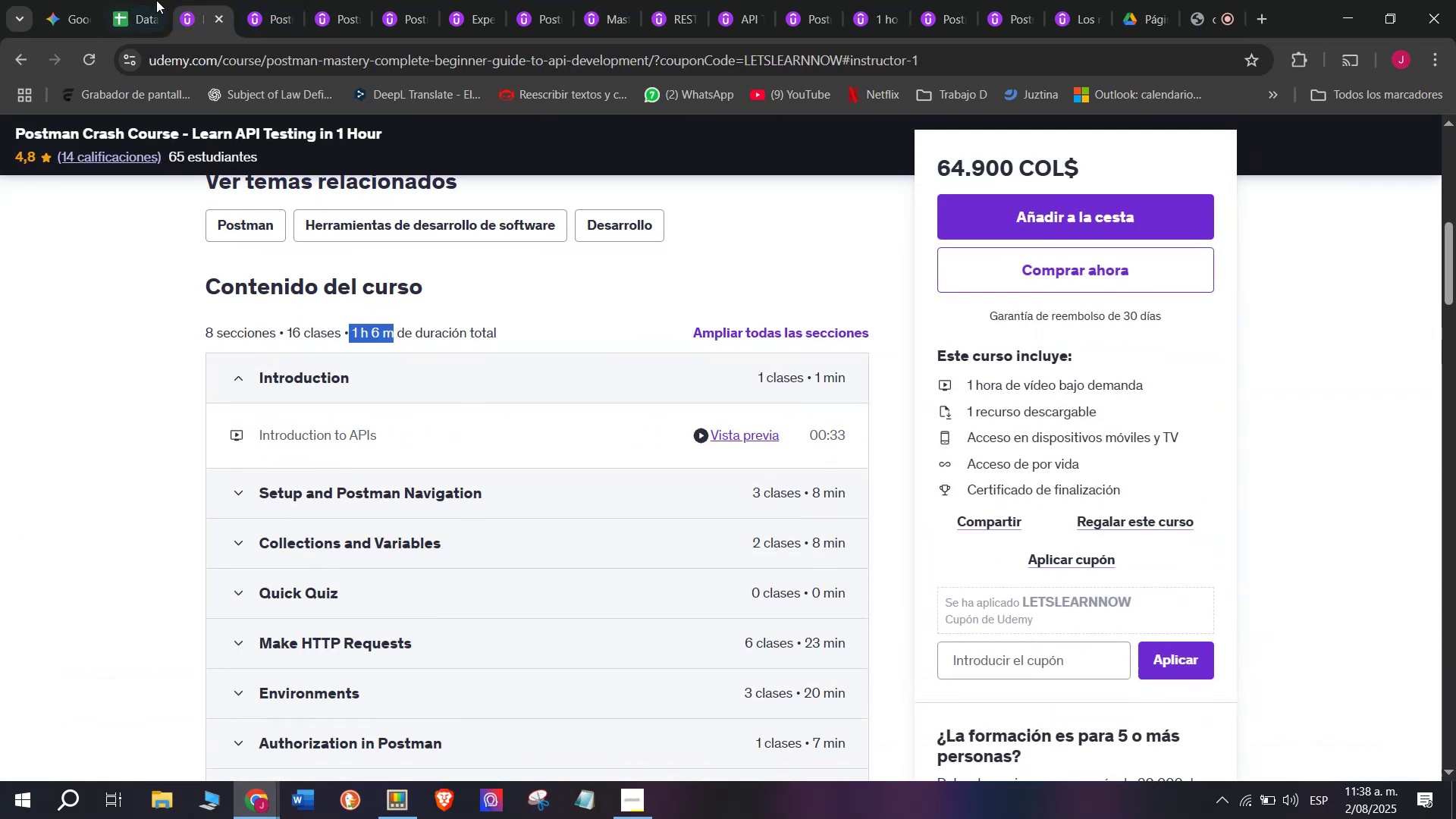 
key(Control+ControlLeft)
 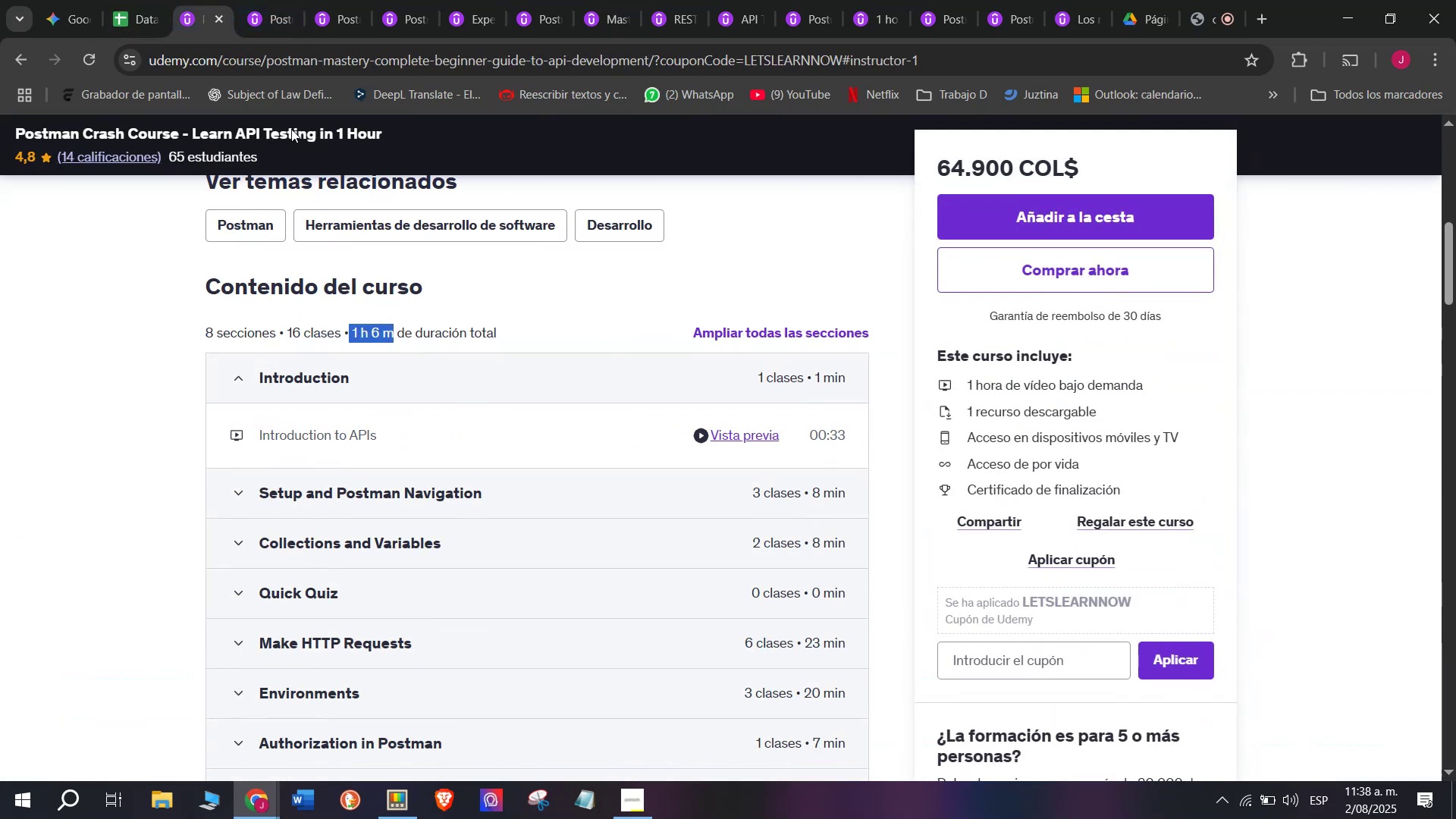 
key(Control+C)
 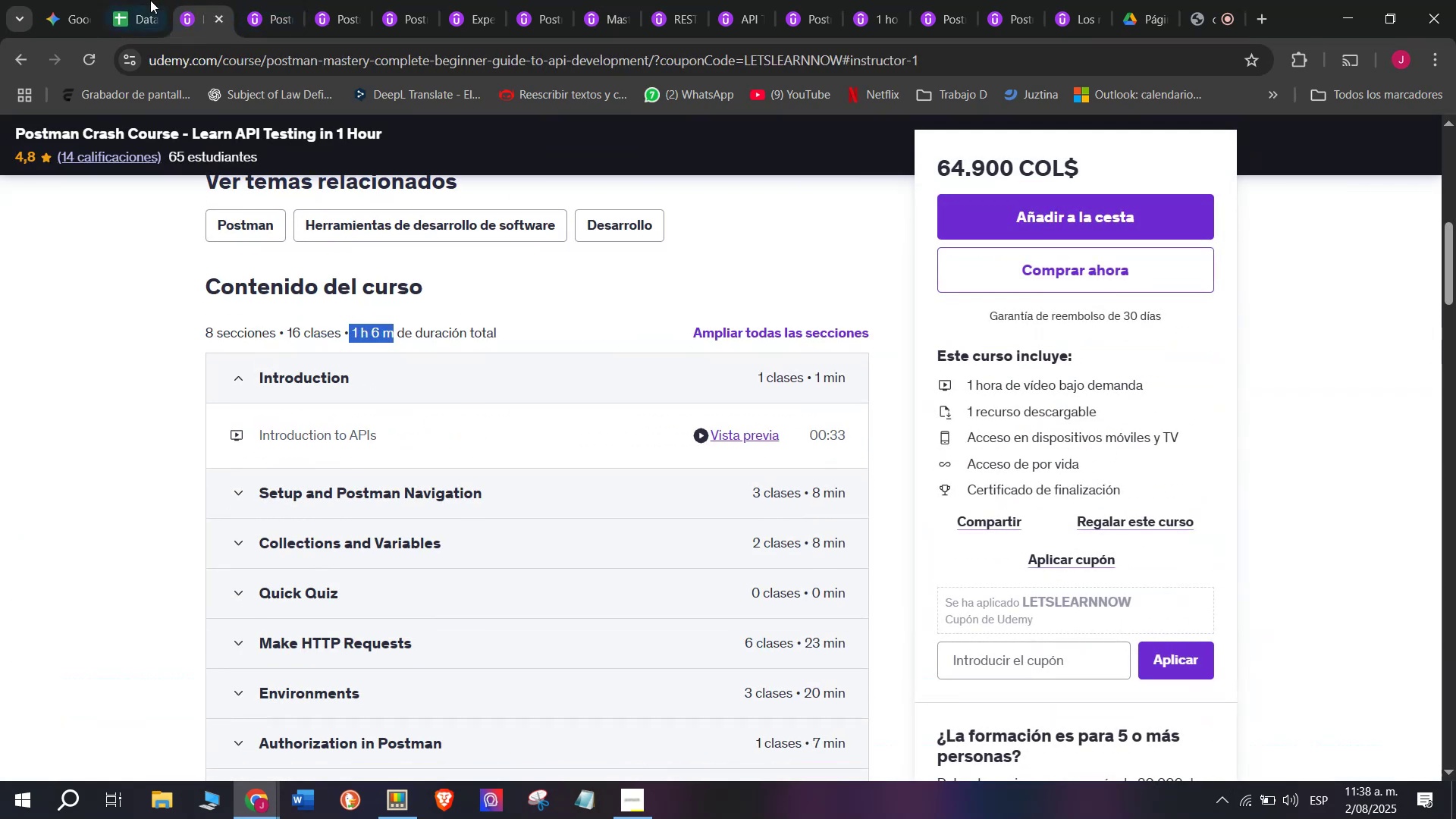 
left_click([150, 0])
 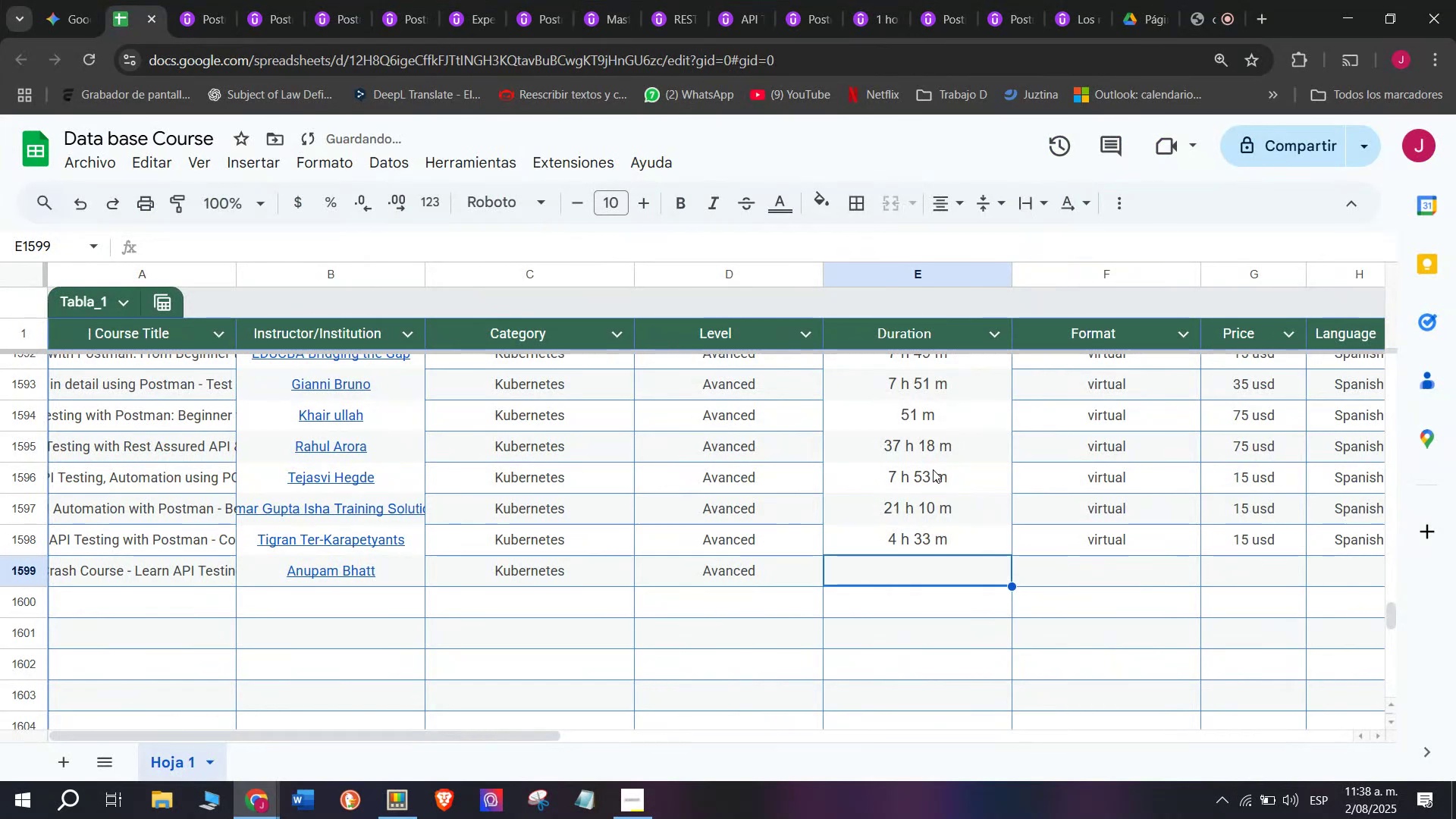 
key(Z)
 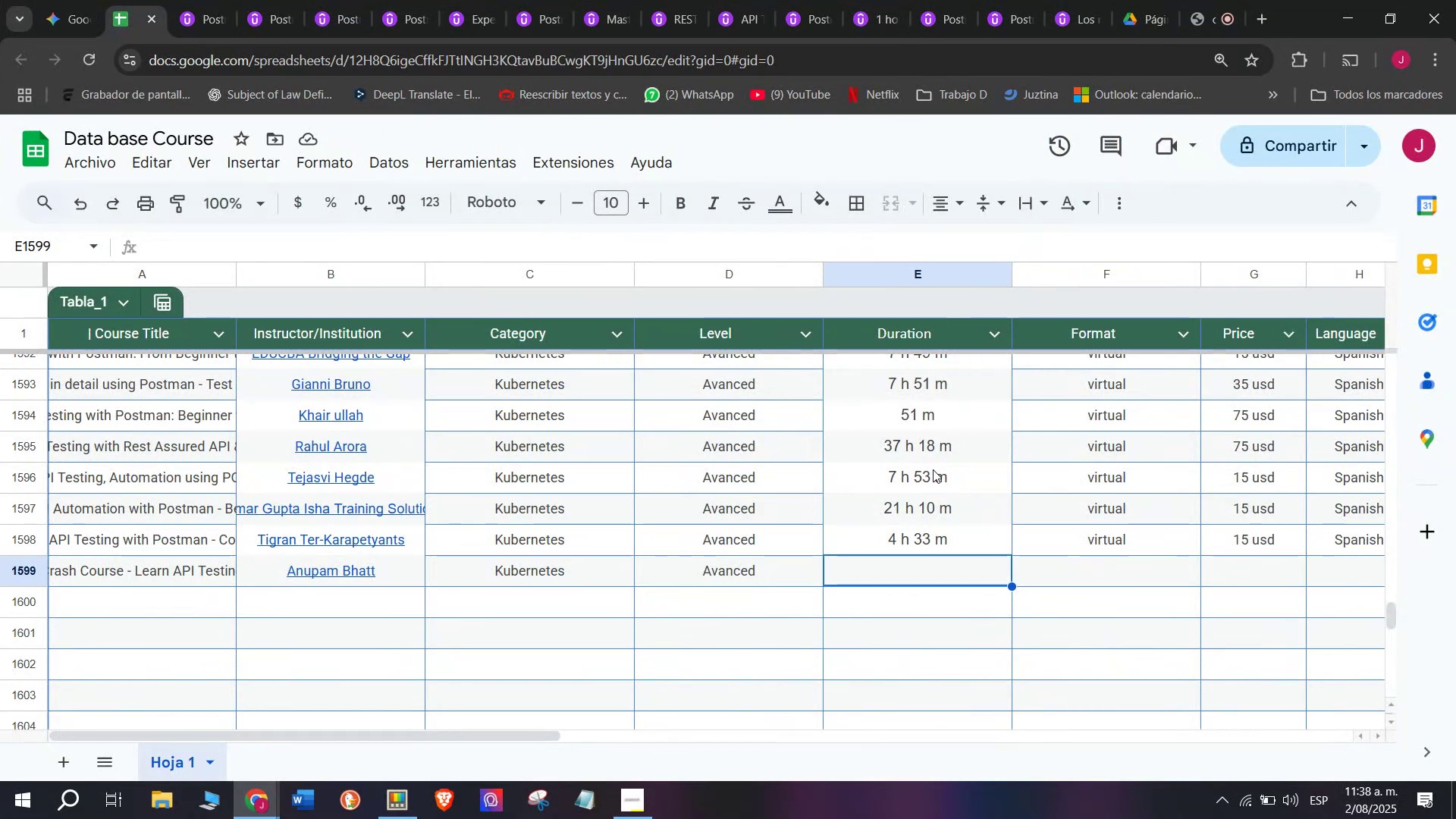 
key(Control+ControlLeft)
 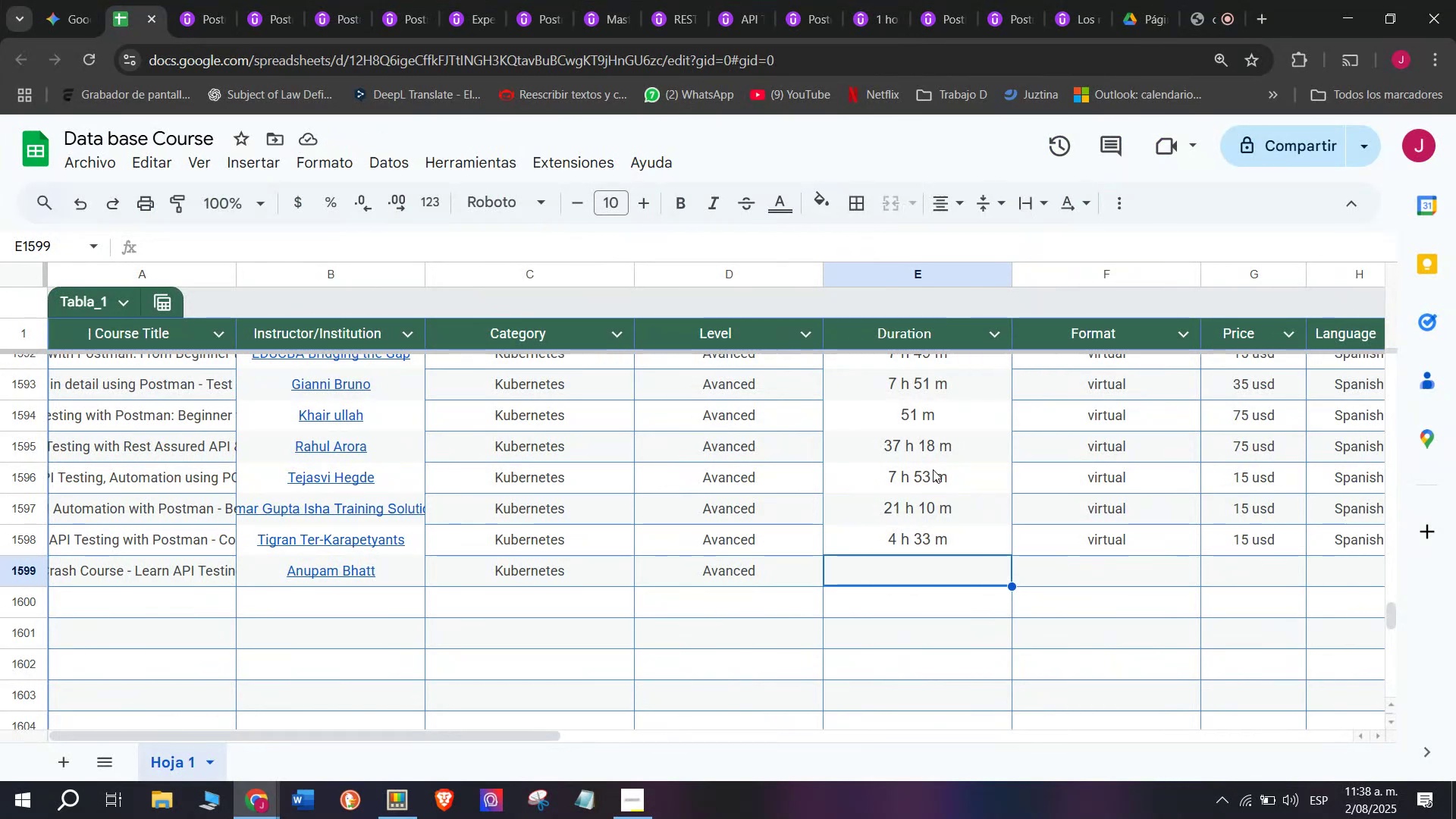 
key(Control+V)
 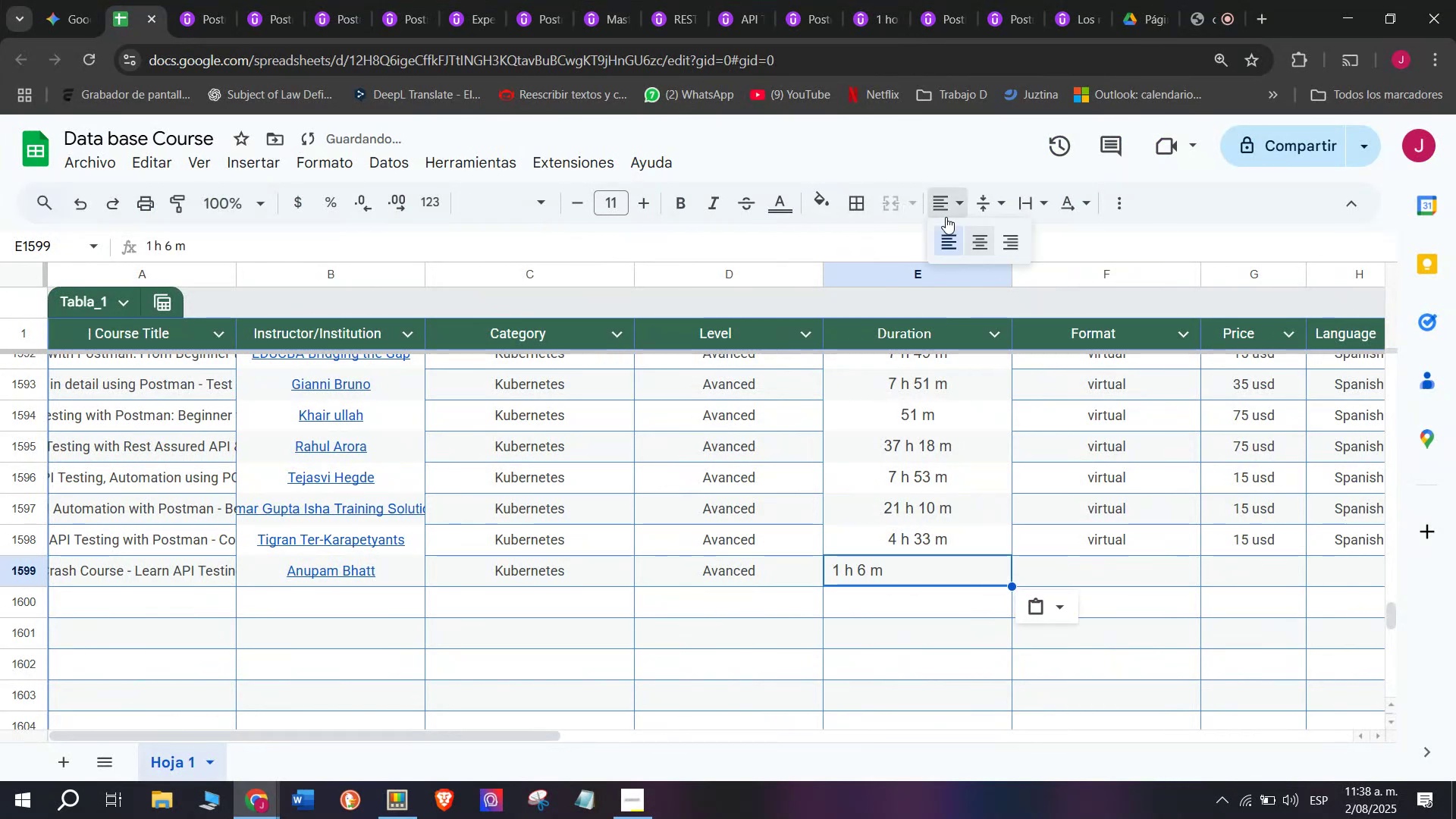 
double_click([977, 244])
 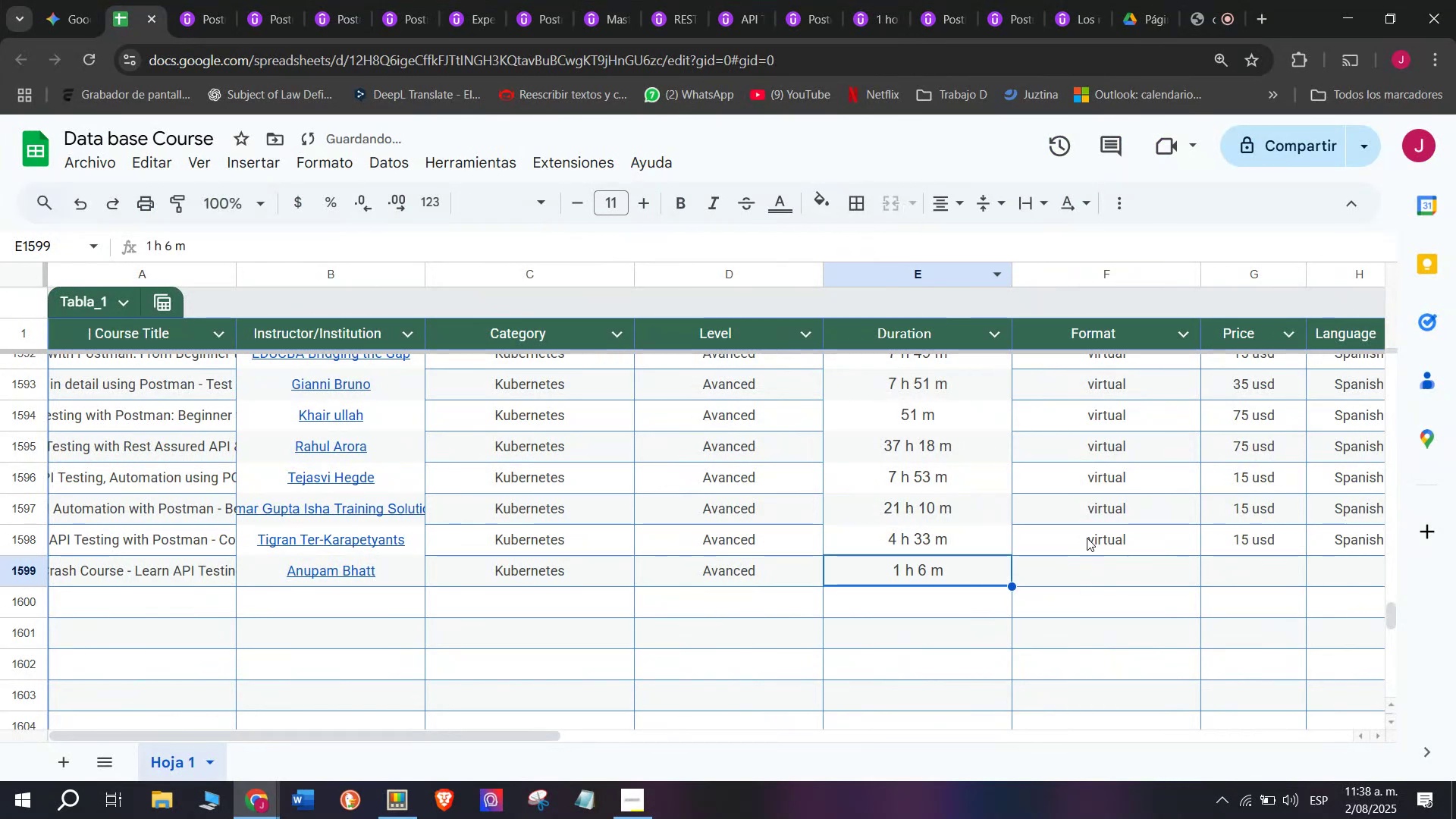 
left_click([1087, 537])
 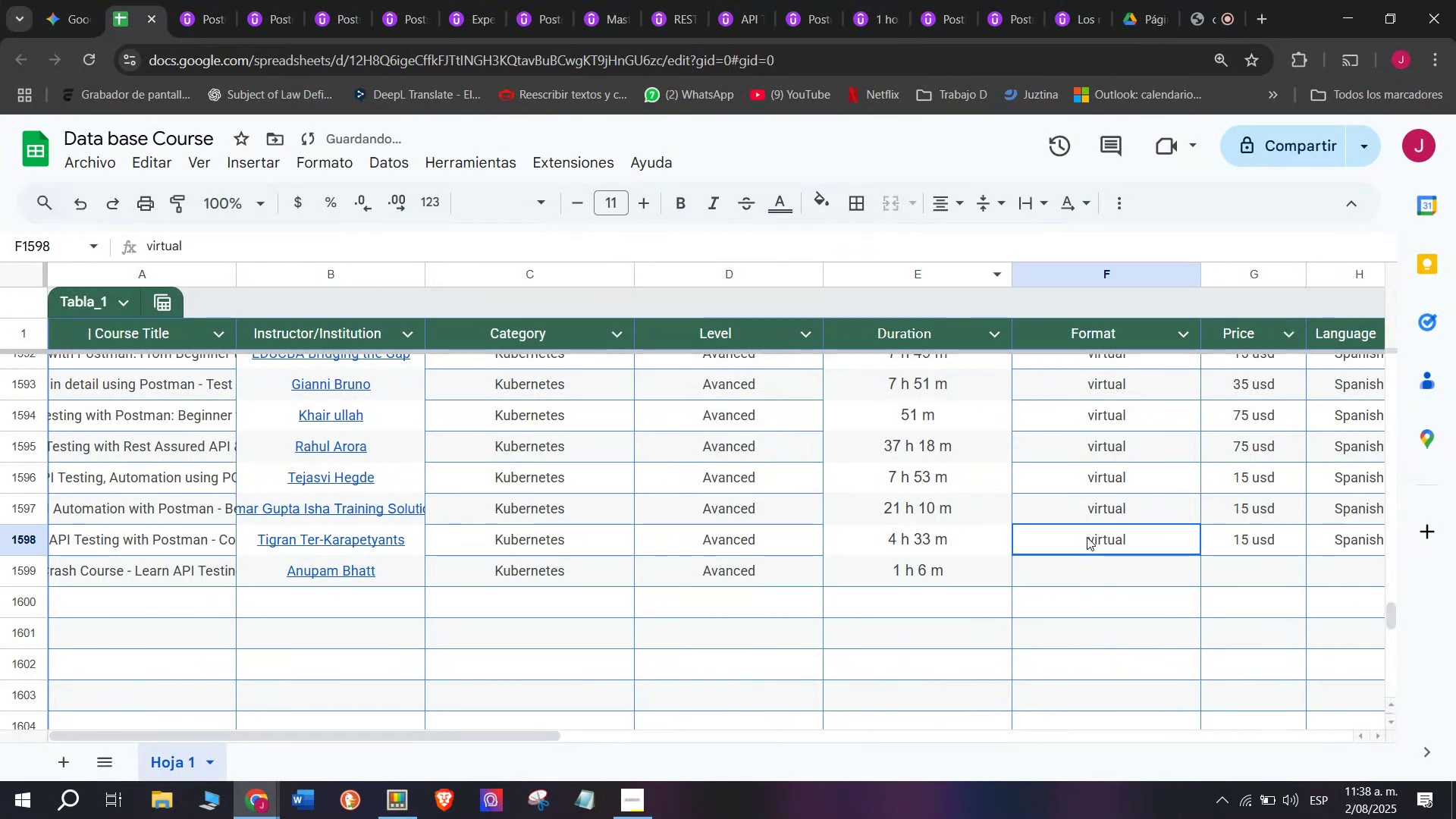 
key(Control+ControlLeft)
 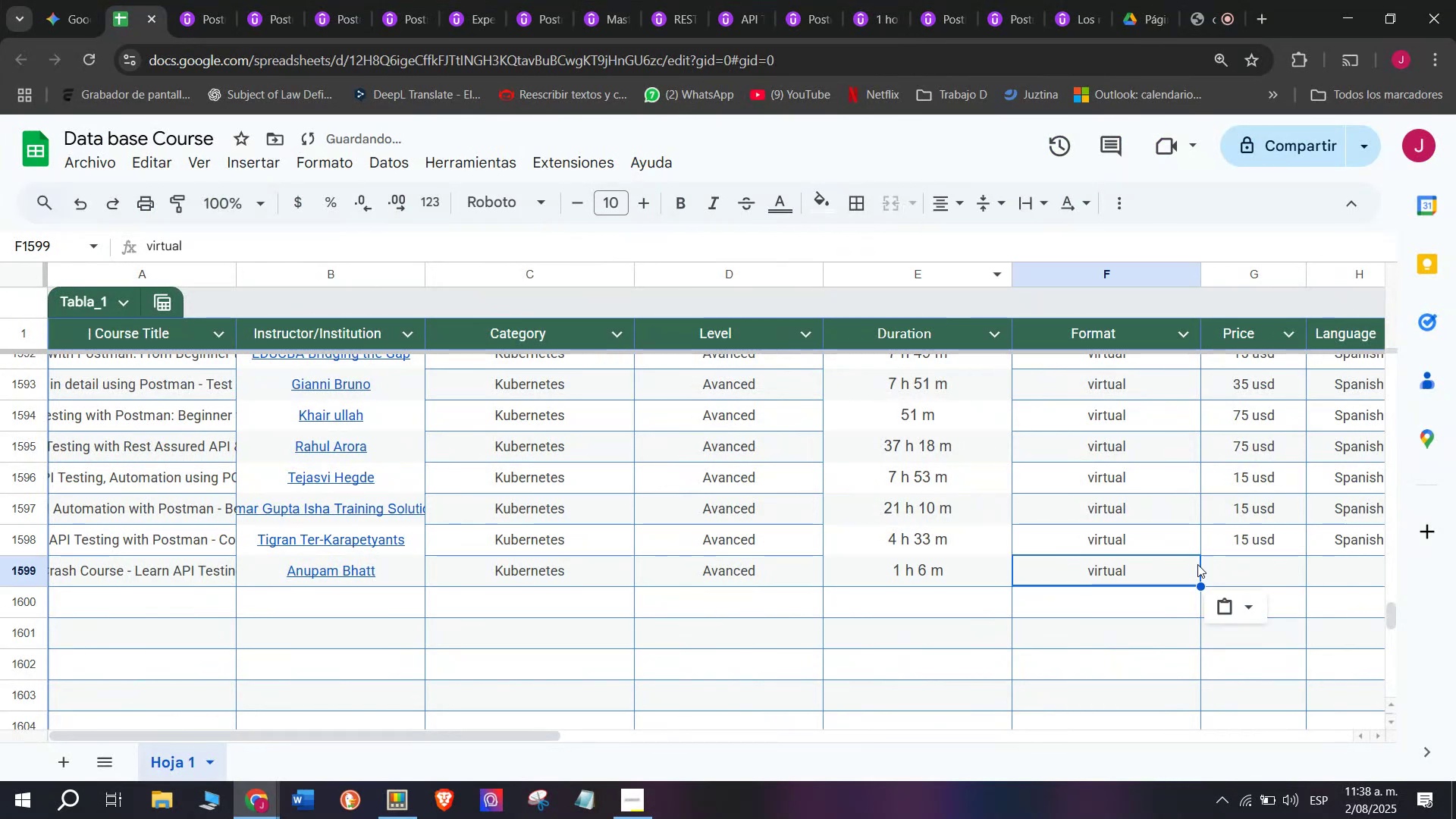 
key(Break)
 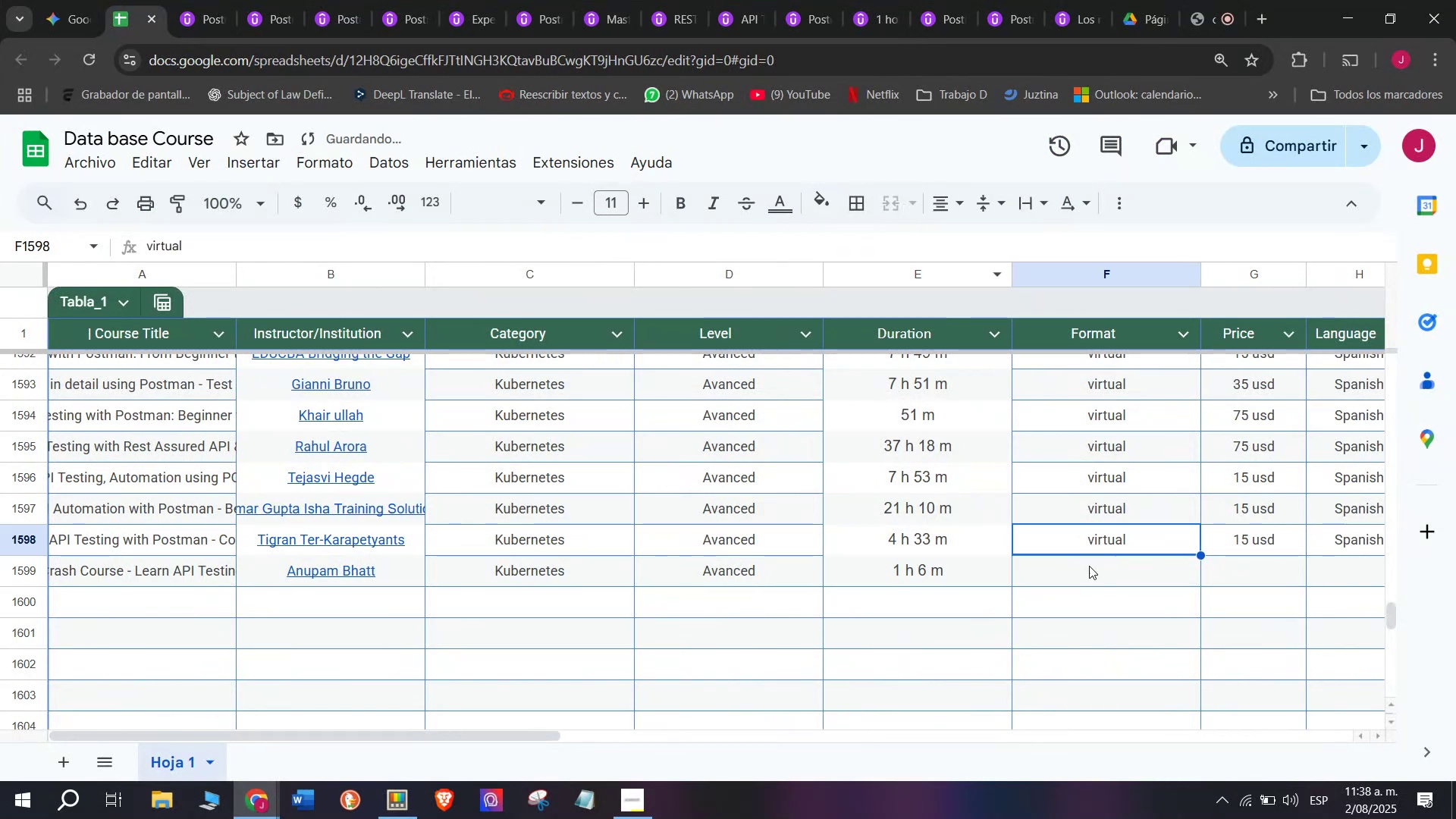 
key(Control+C)
 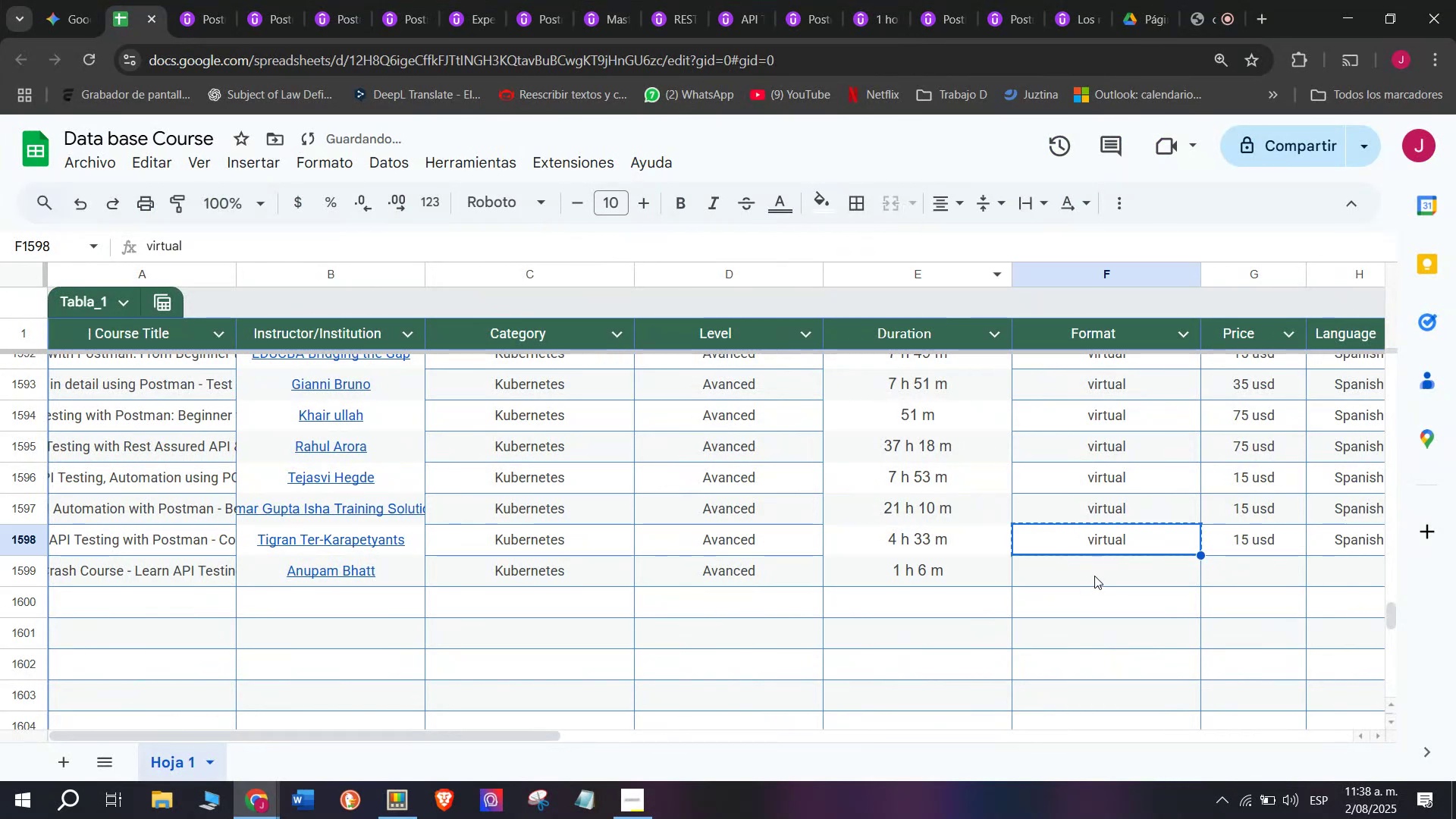 
double_click([1094, 576])
 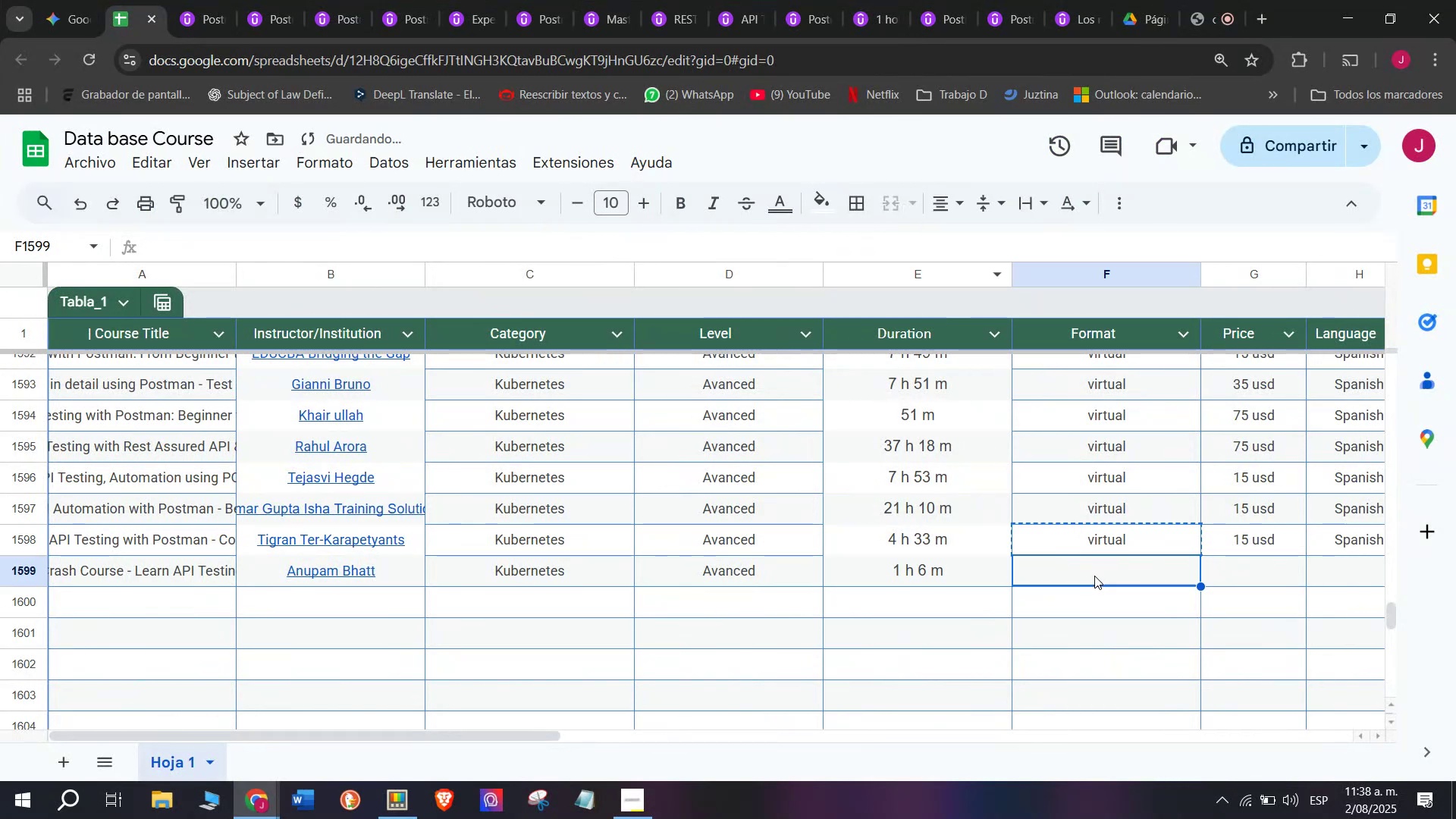 
key(Control+ControlLeft)
 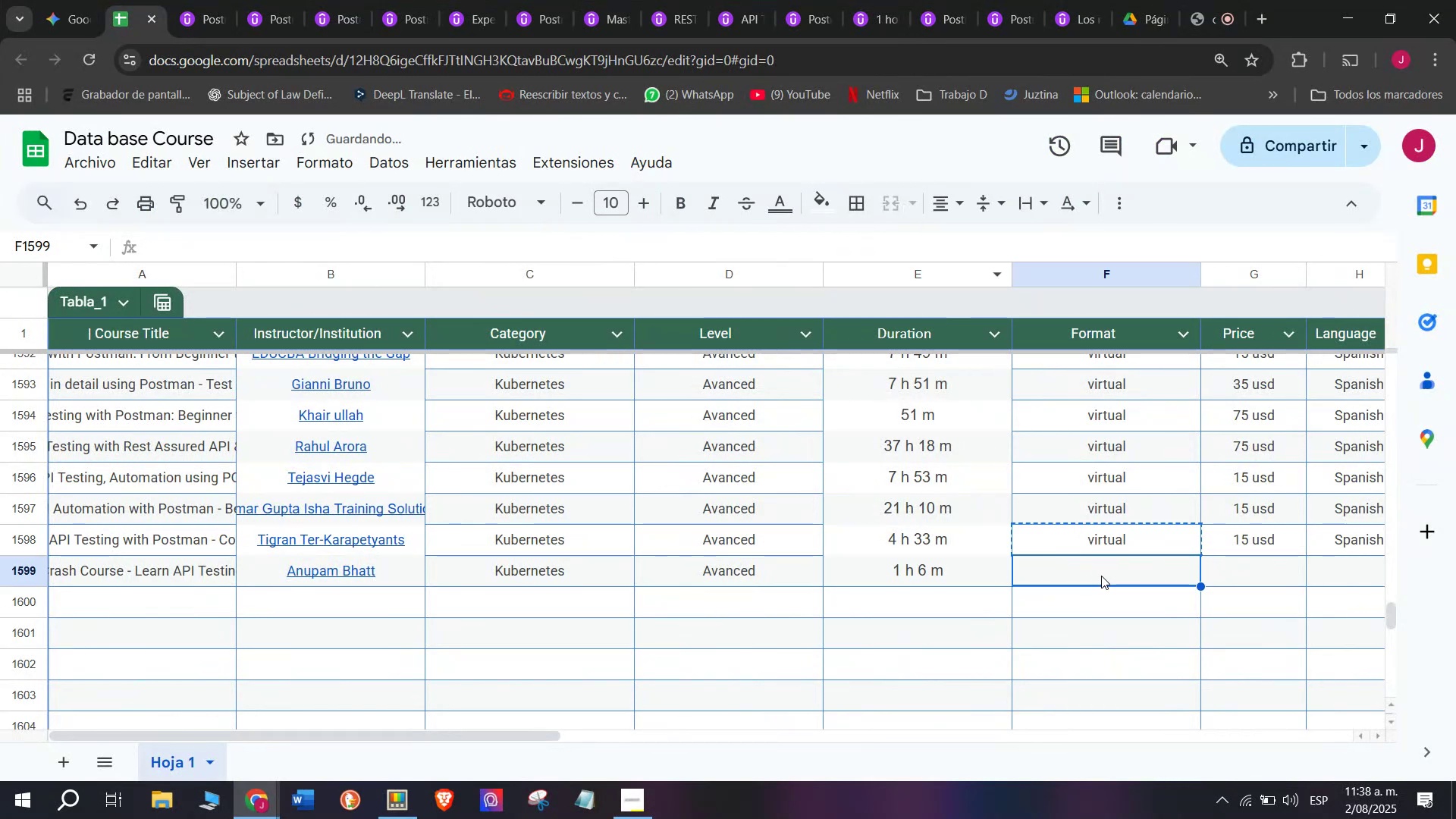 
key(Z)
 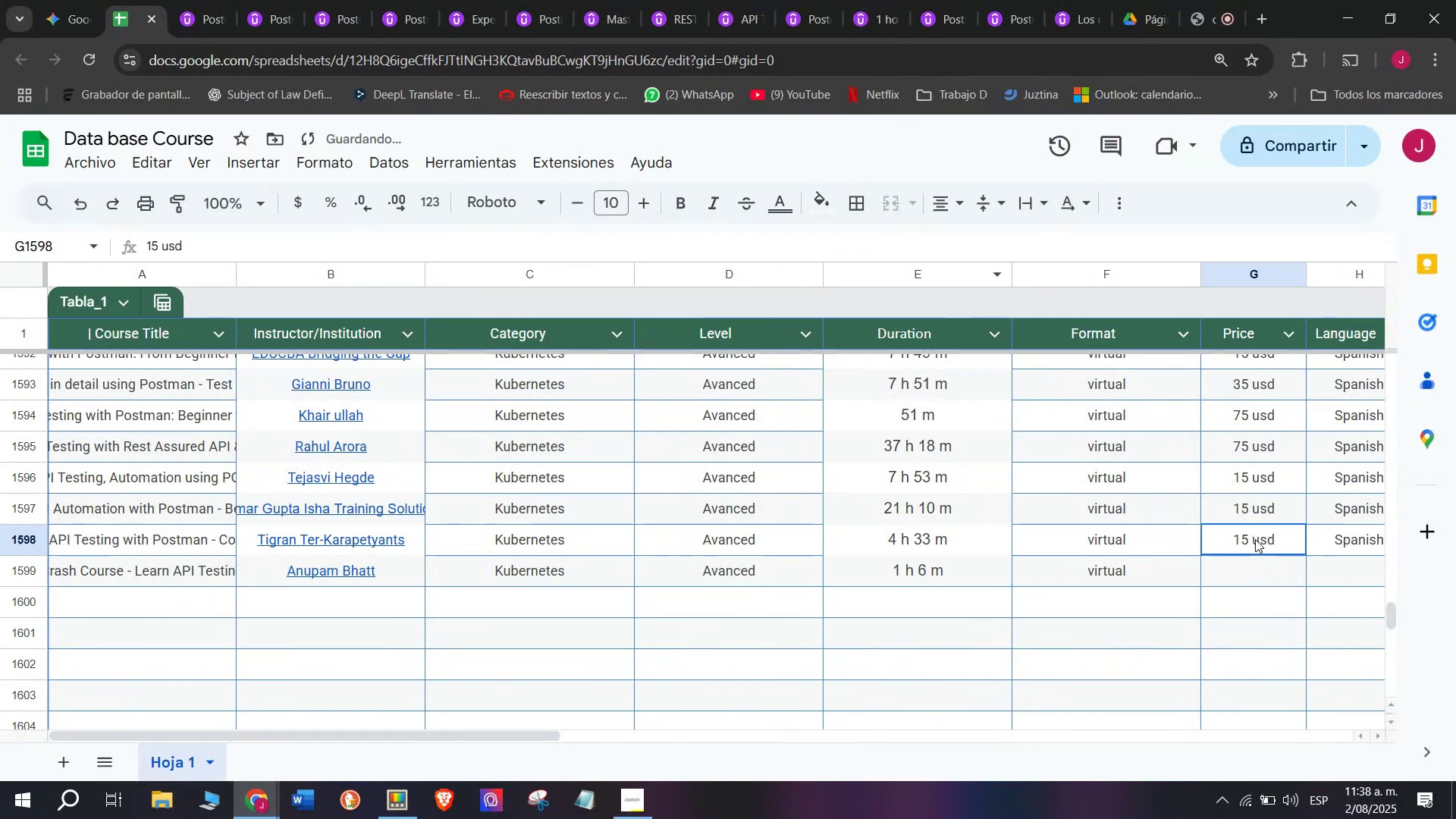 
key(Control+V)
 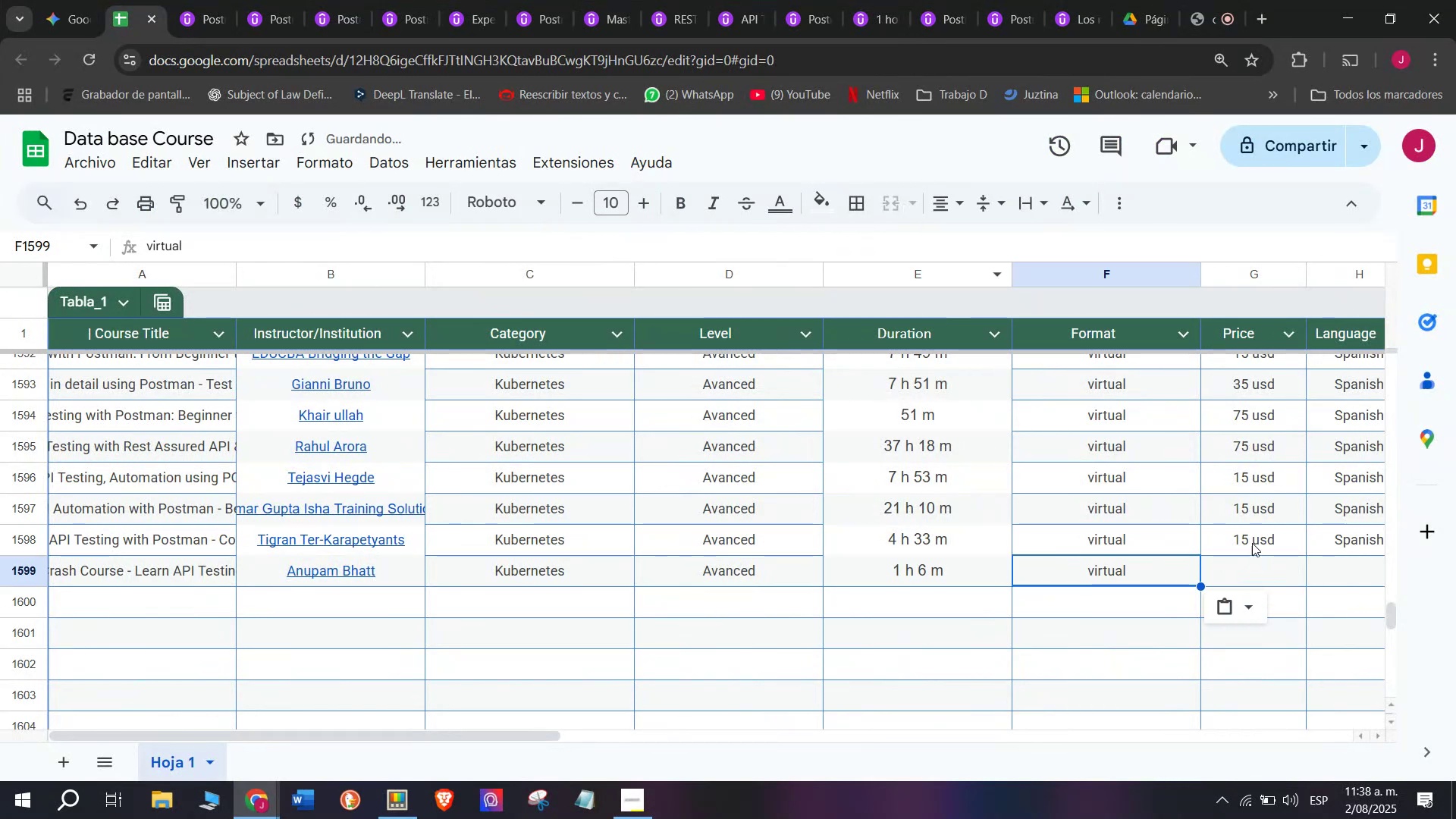 
left_click([1255, 539])
 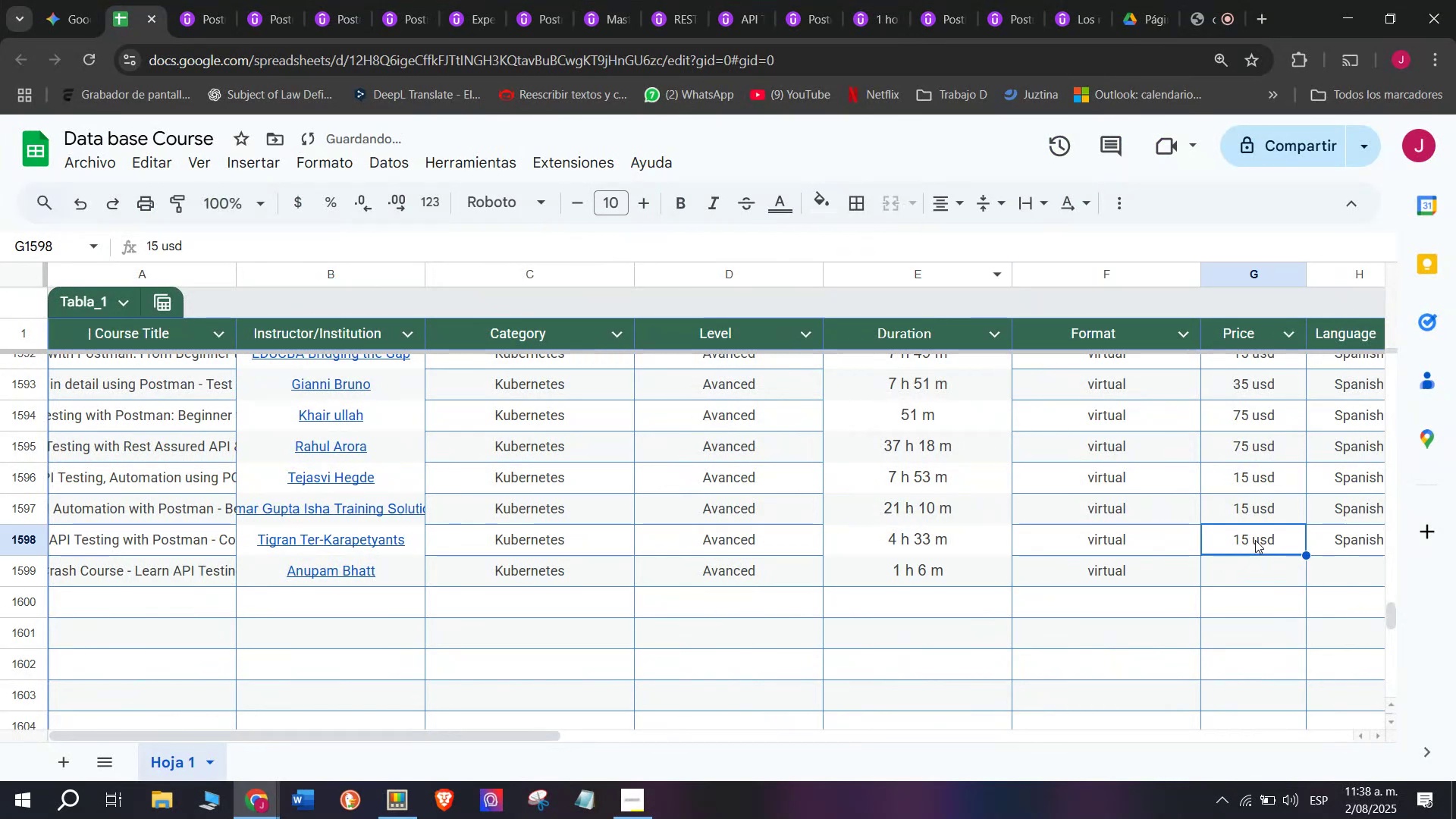 
key(Break)
 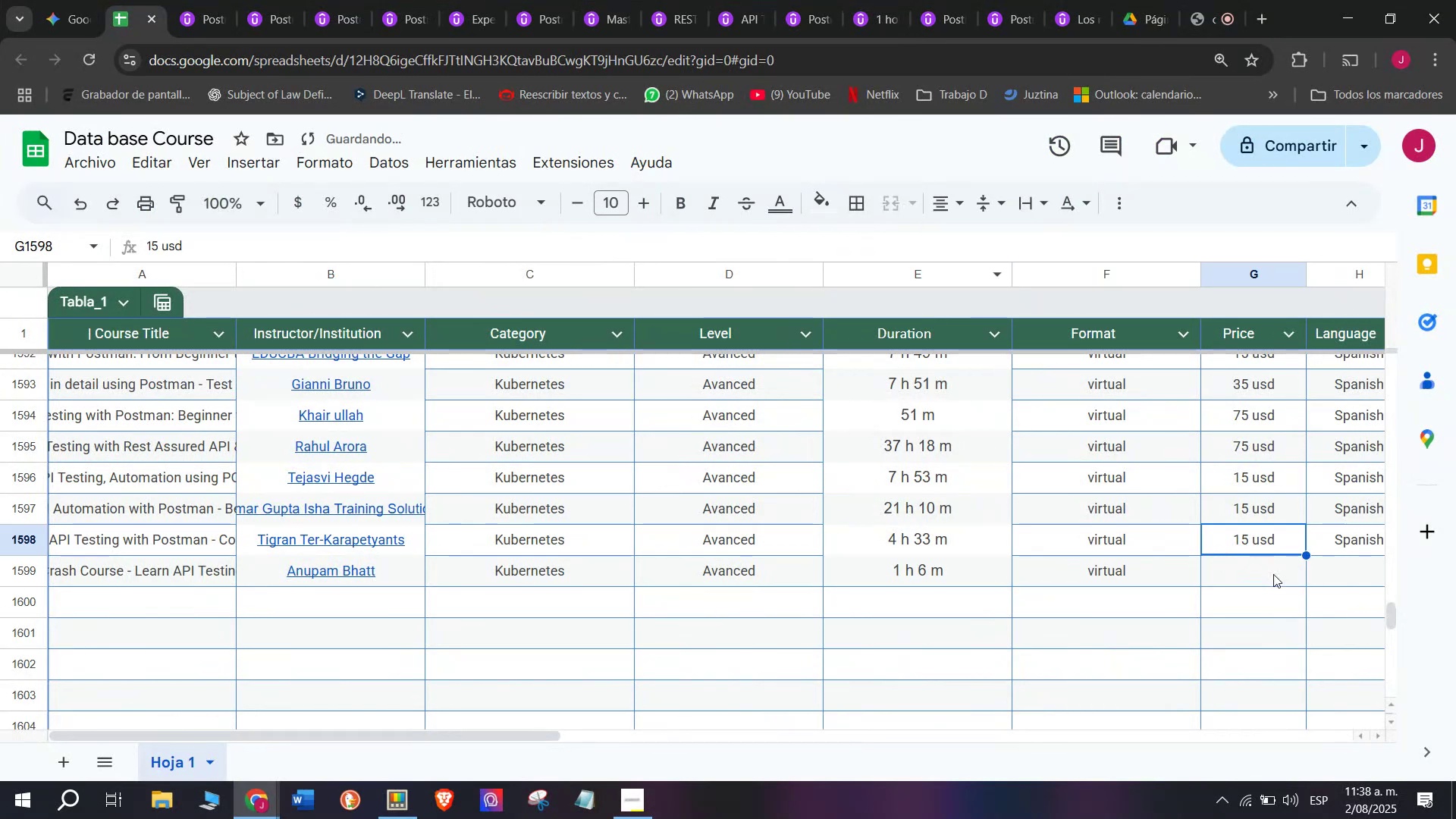 
key(Control+ControlLeft)
 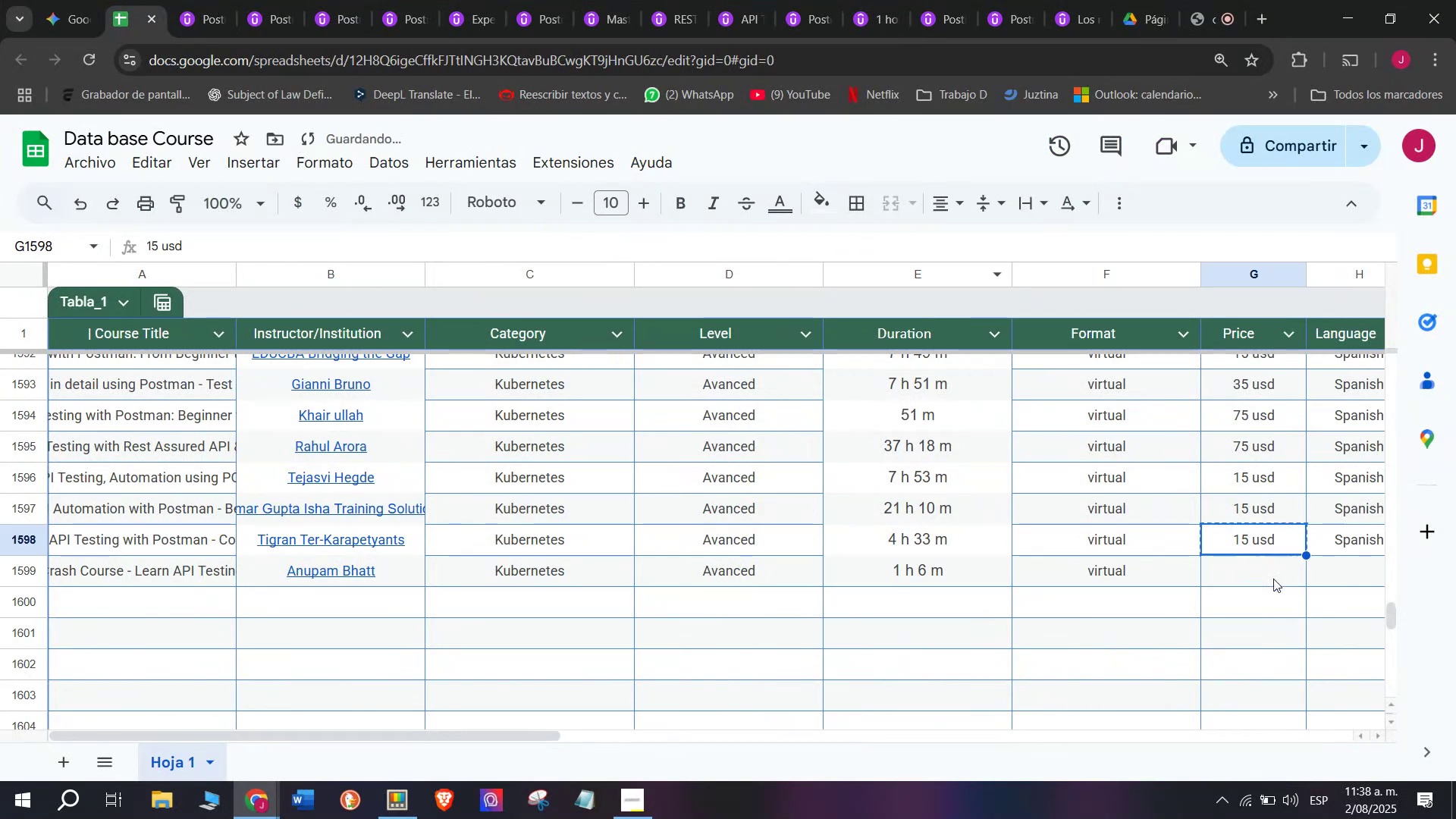 
key(Control+C)
 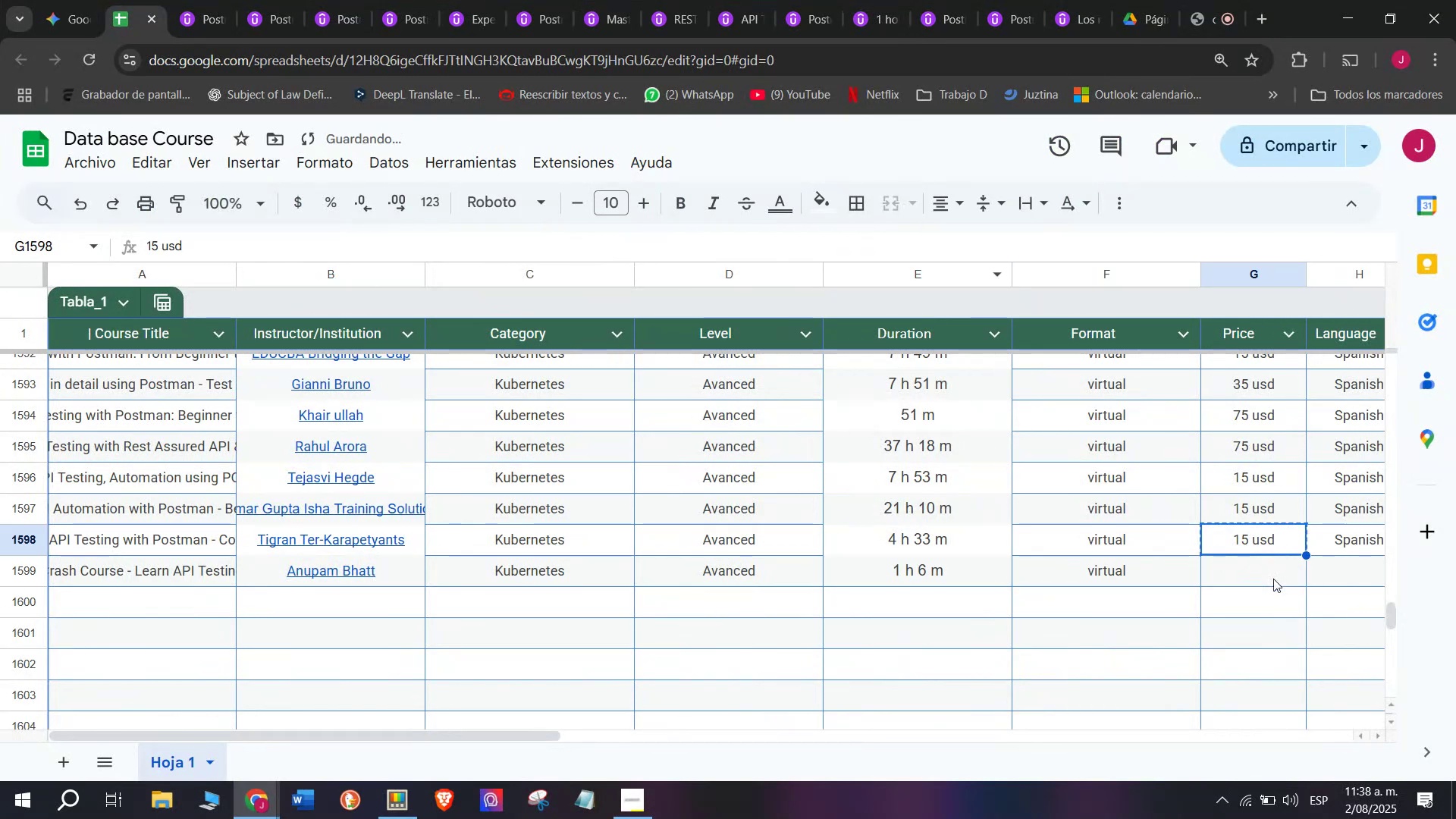 
double_click([1273, 579])
 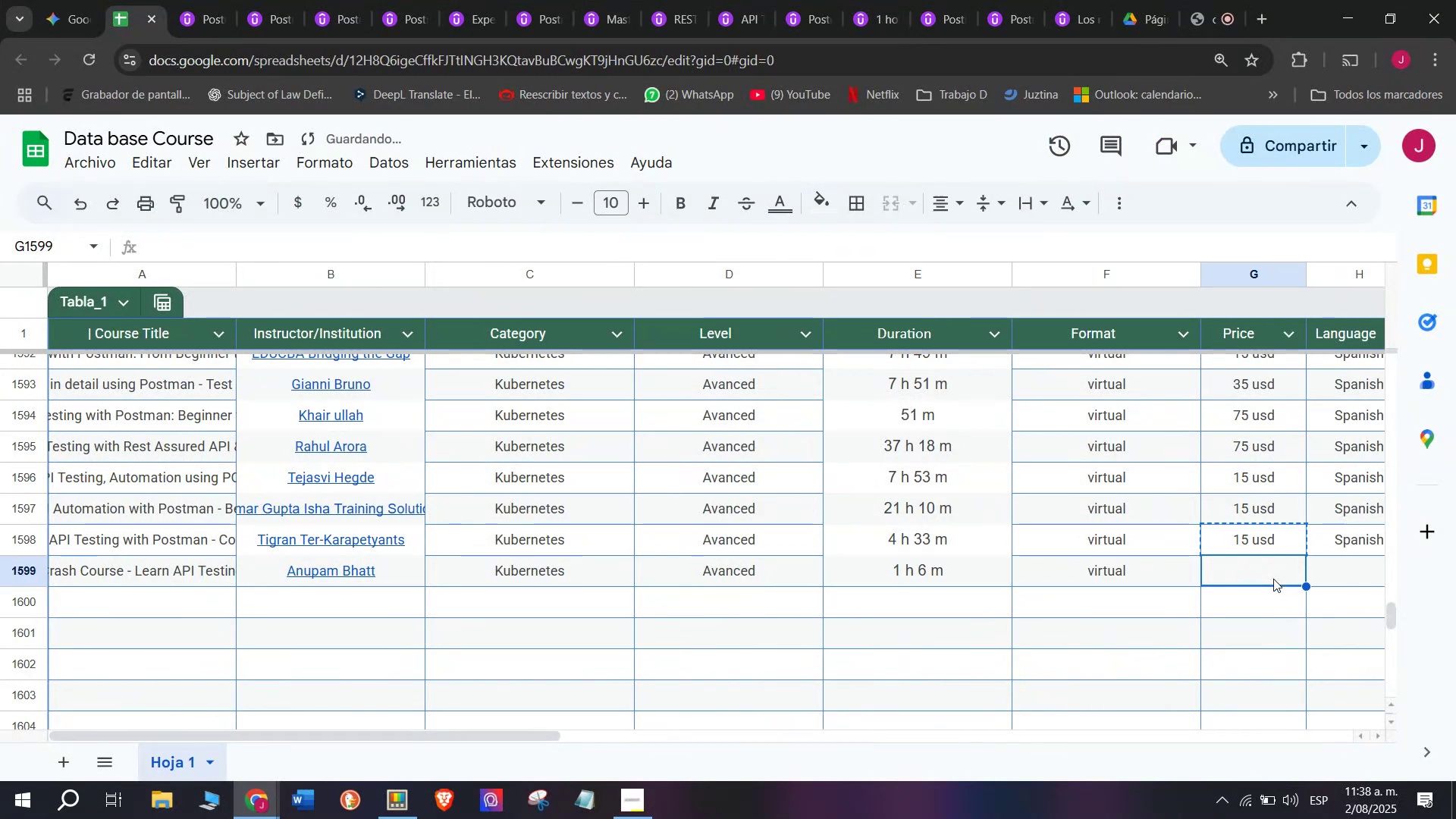 
key(Control+ControlLeft)
 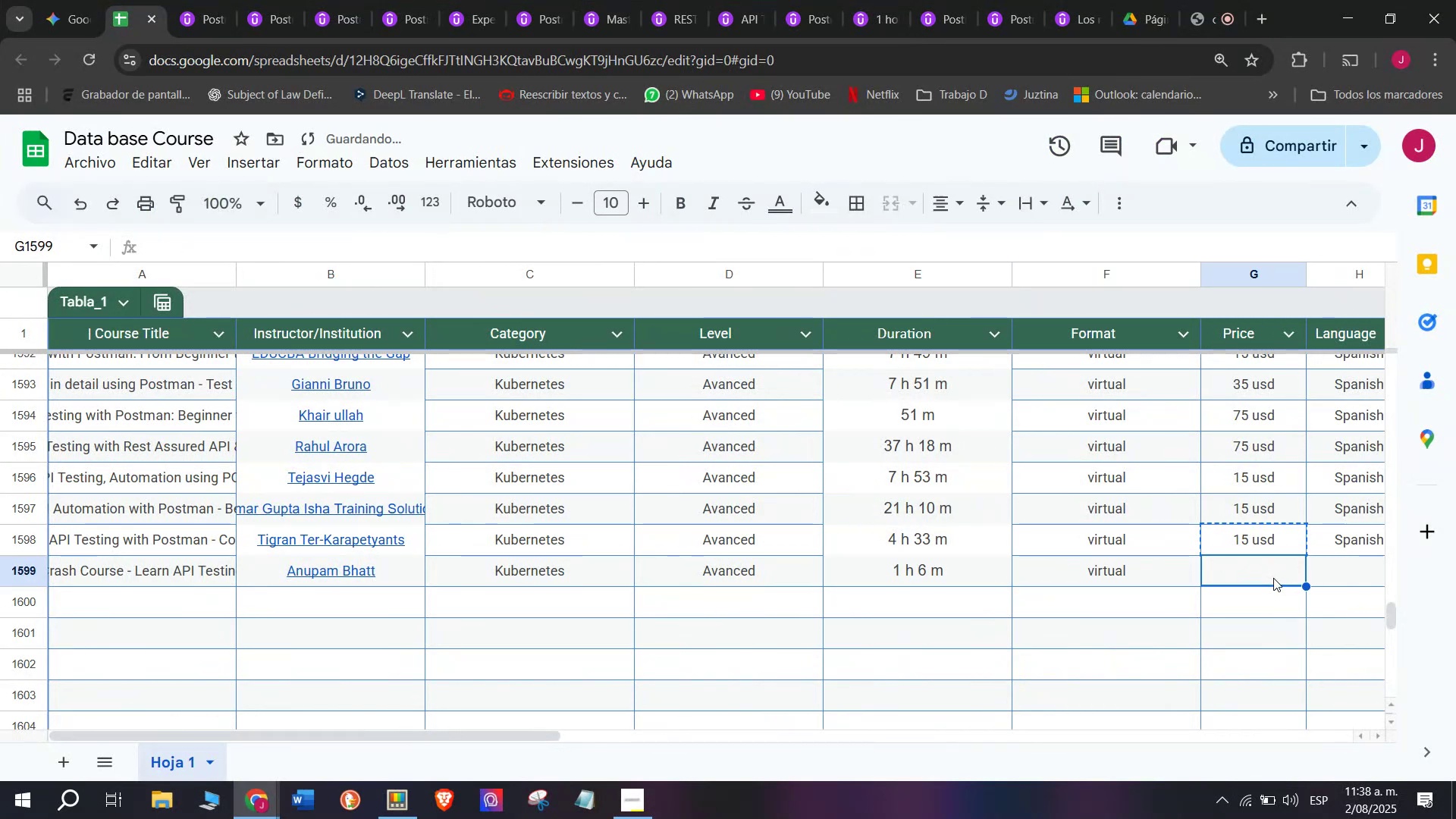 
key(Z)
 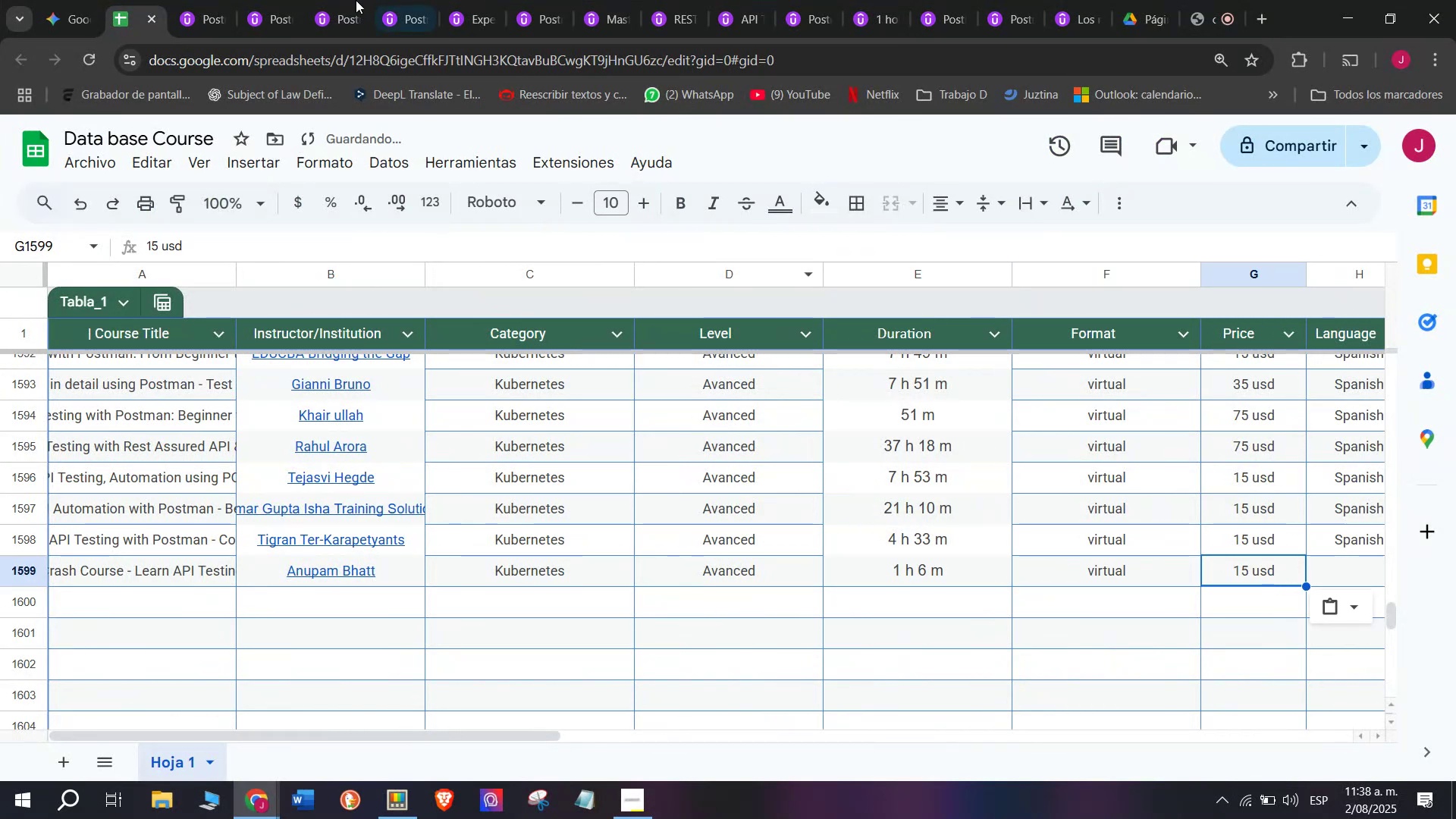 
key(Control+V)
 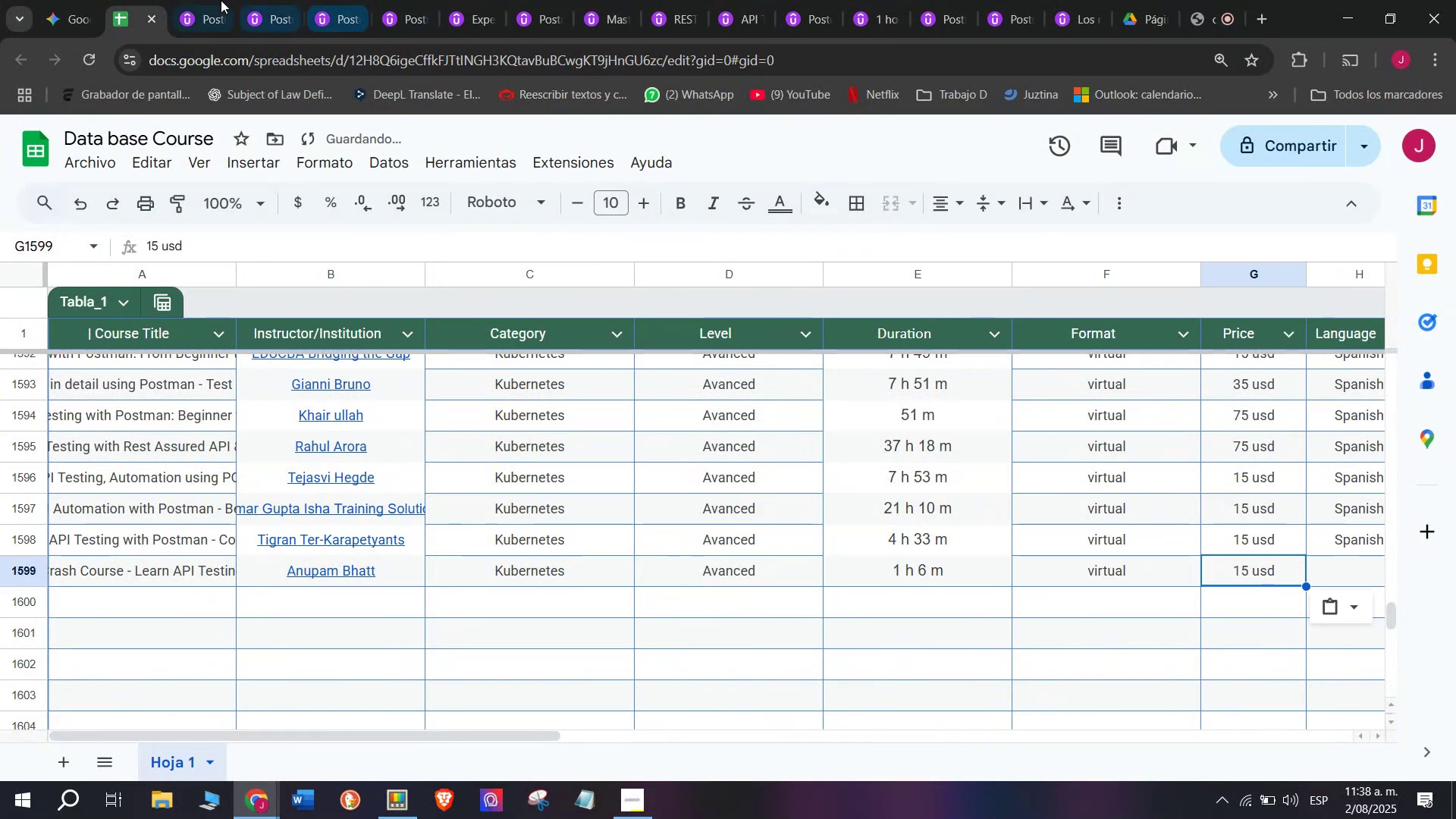 
left_click([219, 0])
 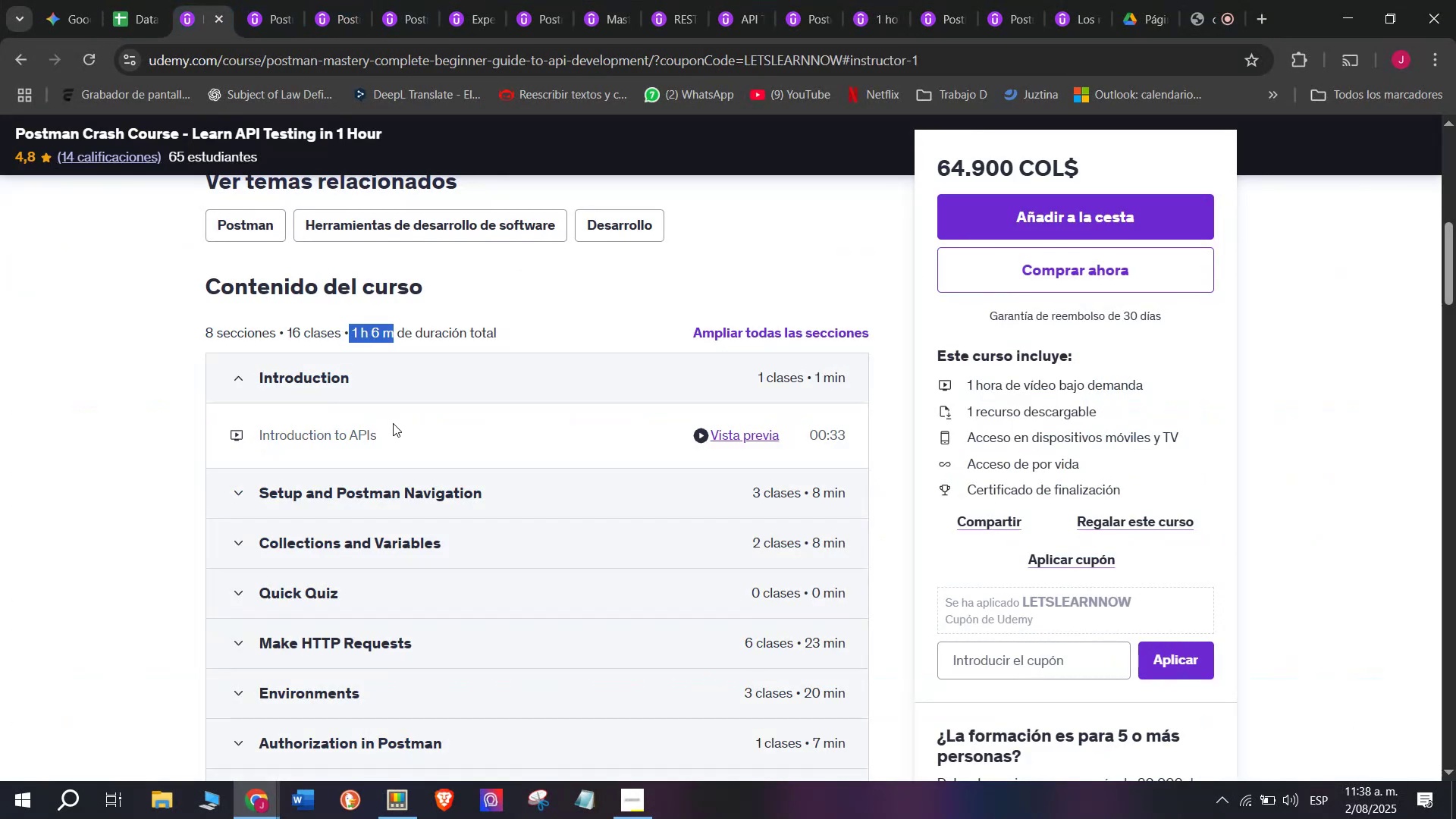 
scroll: coordinate [396, 429], scroll_direction: up, amount: 3.0
 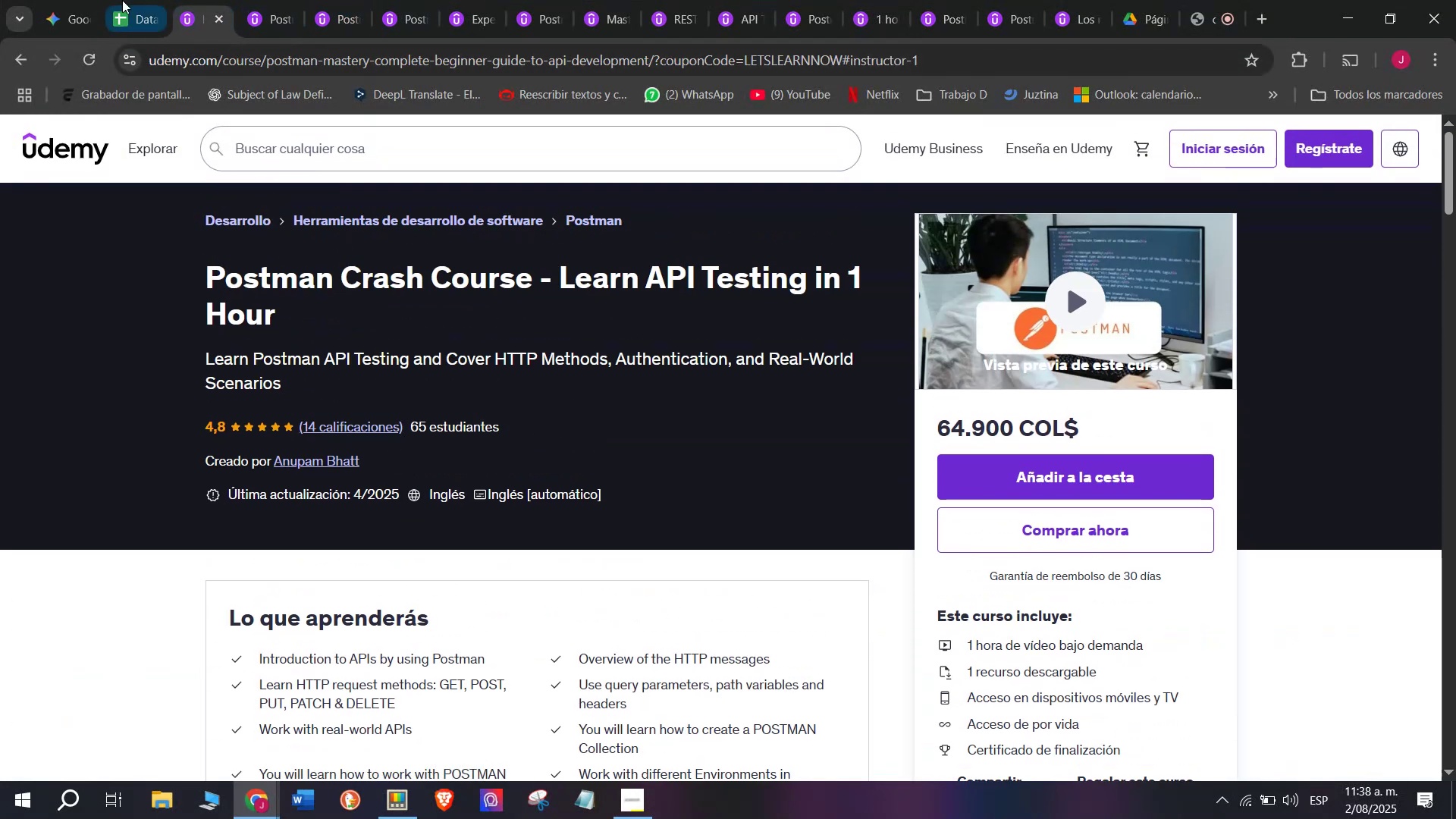 
left_click([122, 0])
 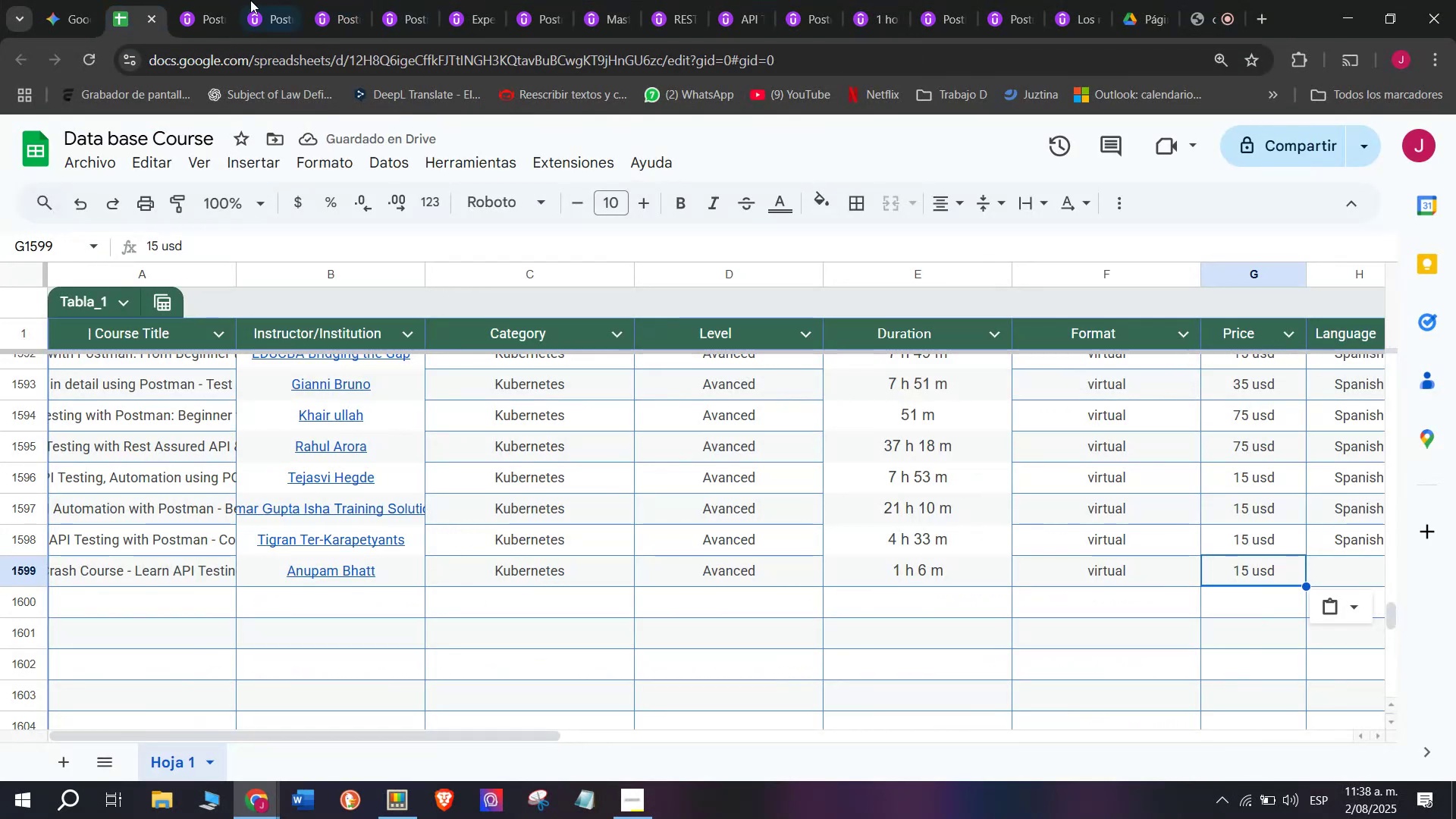 
left_click([212, 0])
 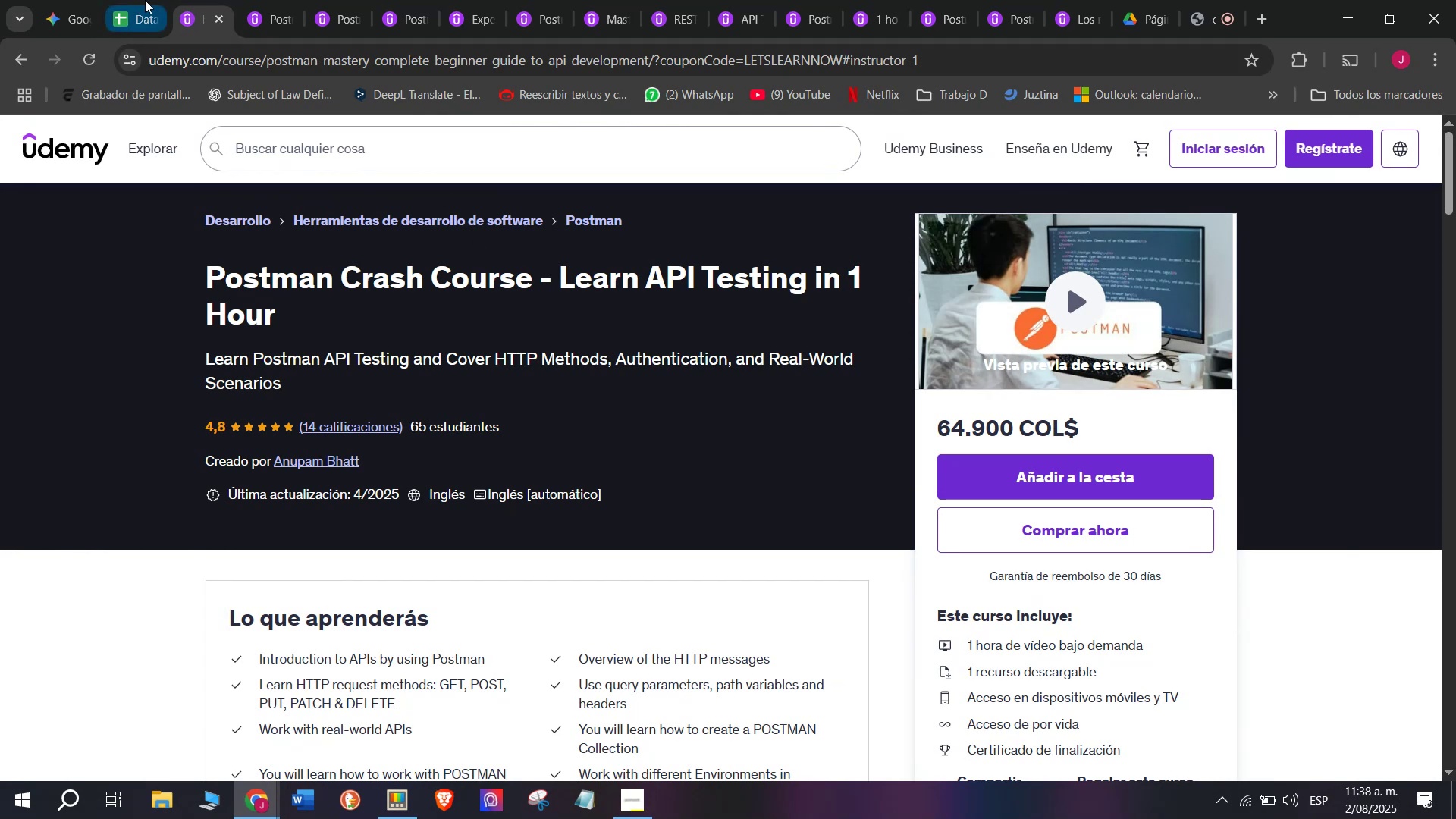 
left_click([141, 0])
 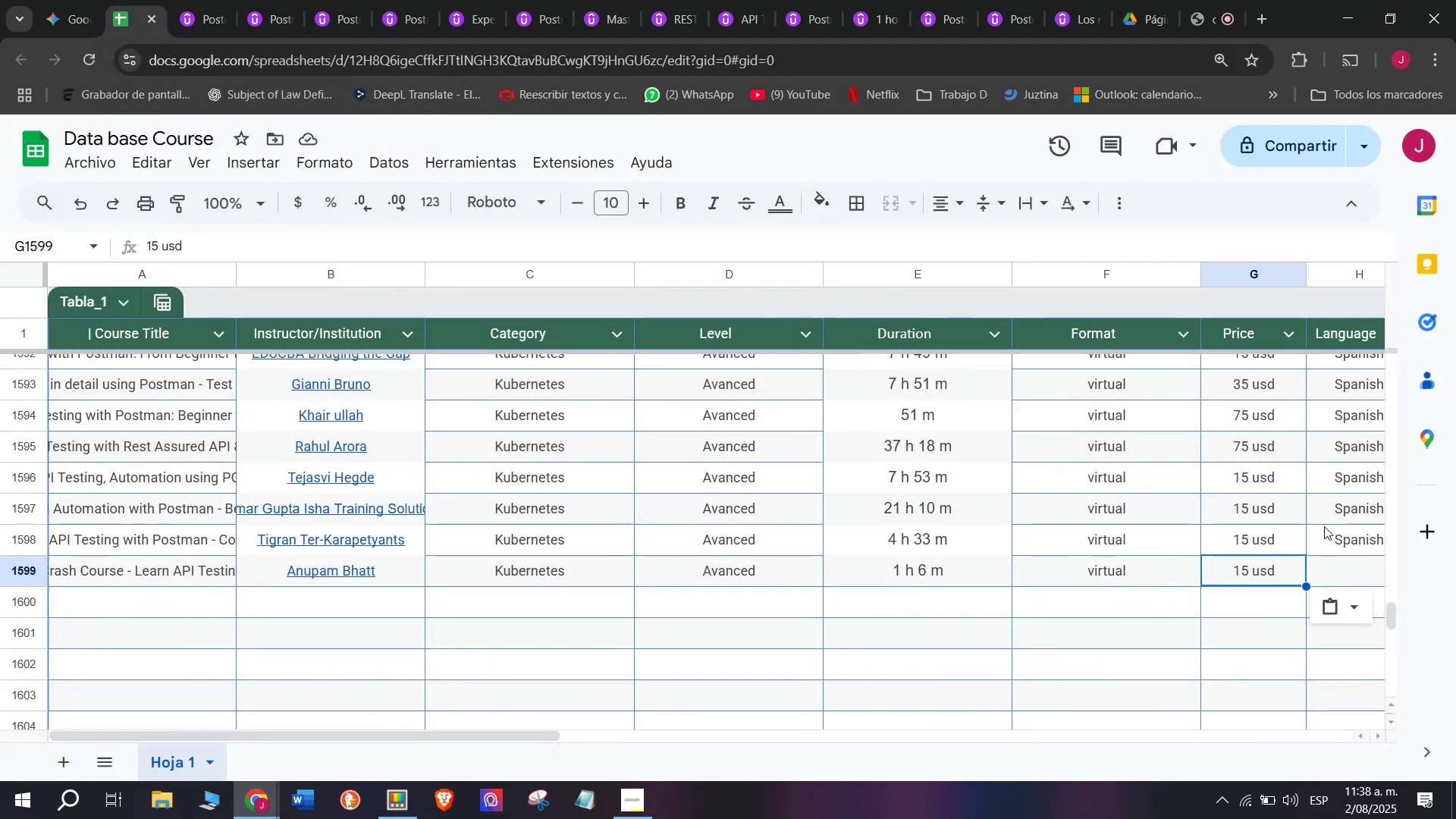 
key(Break)
 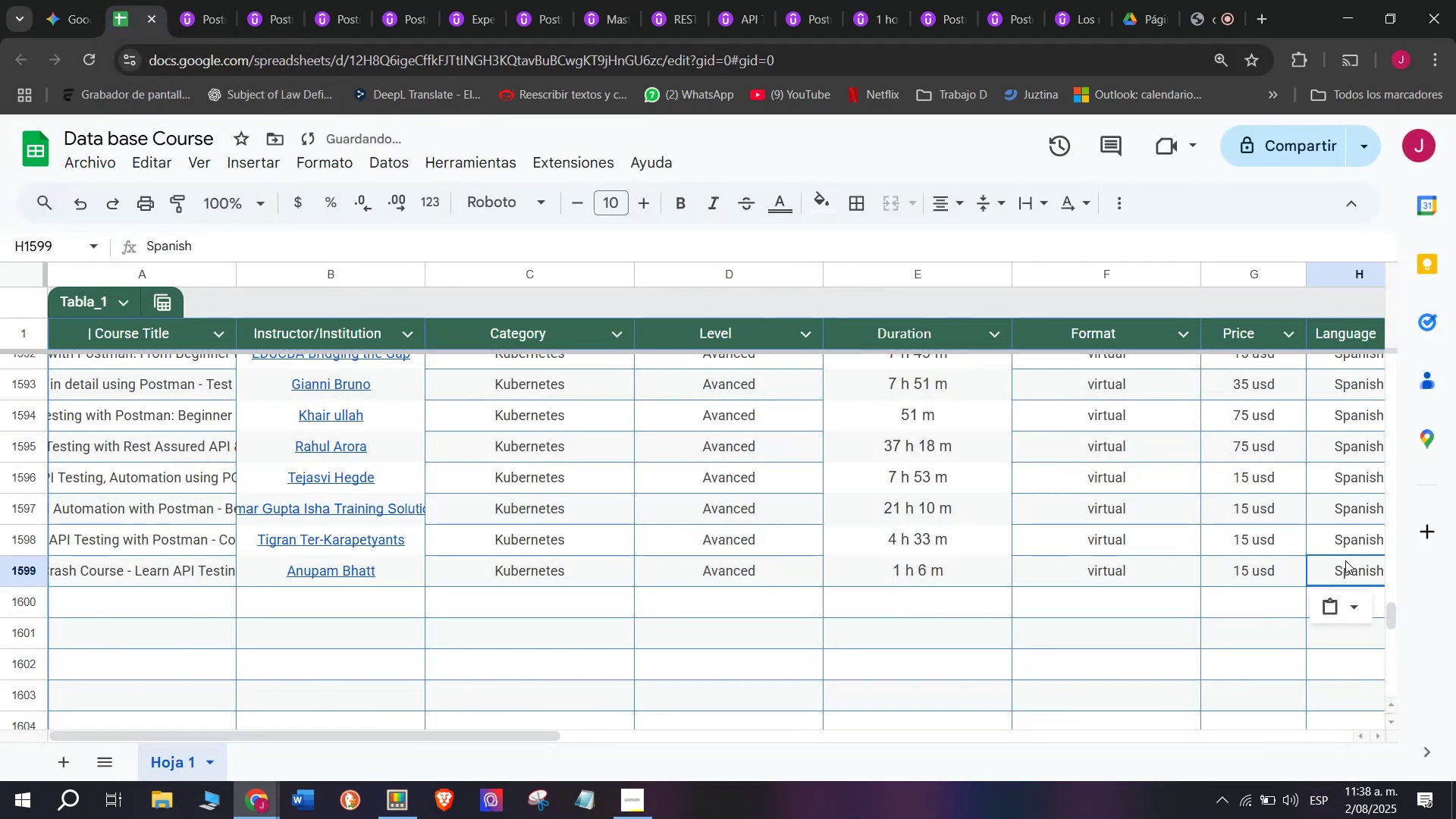 
key(Control+ControlLeft)
 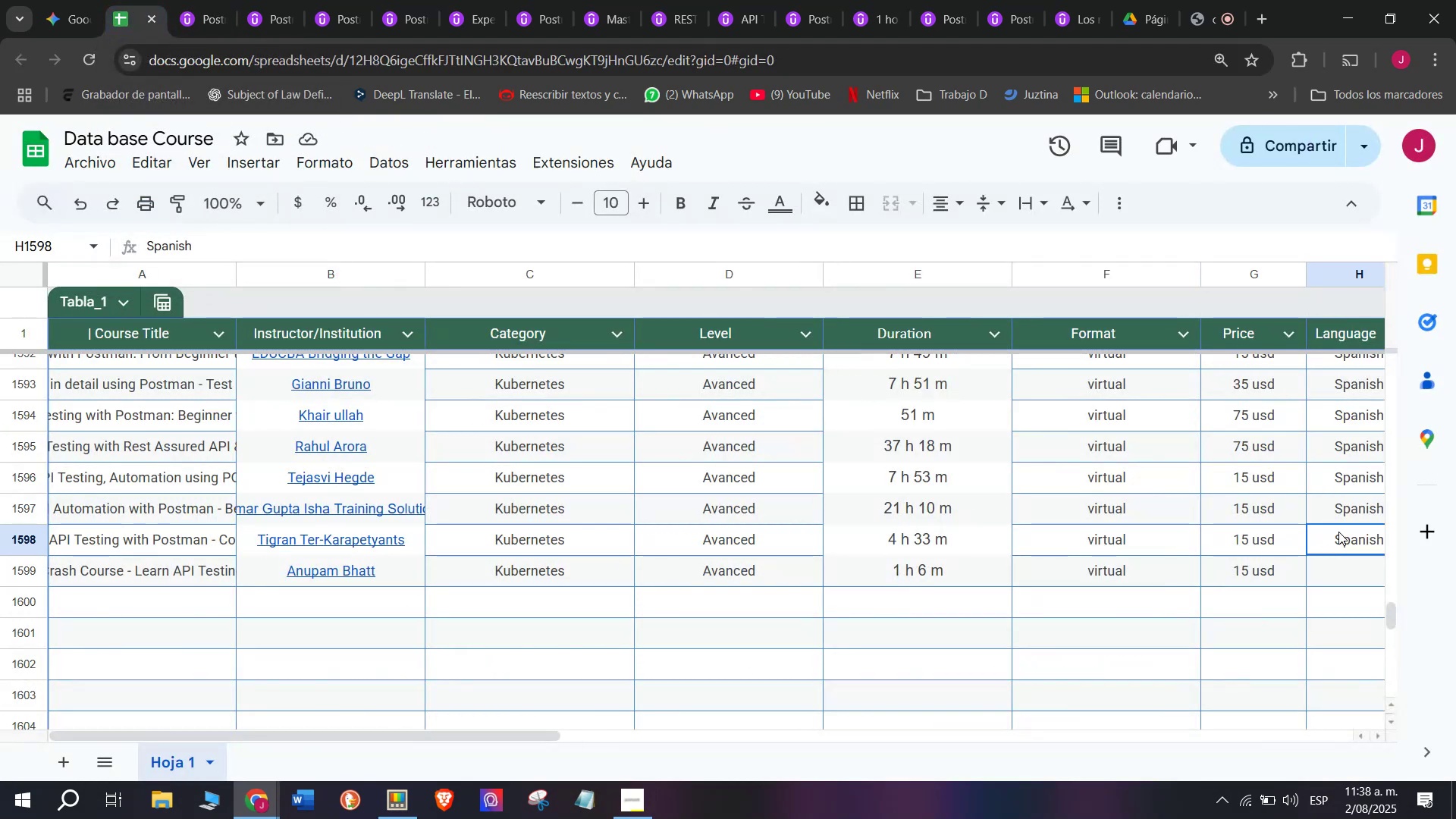 
key(Control+C)
 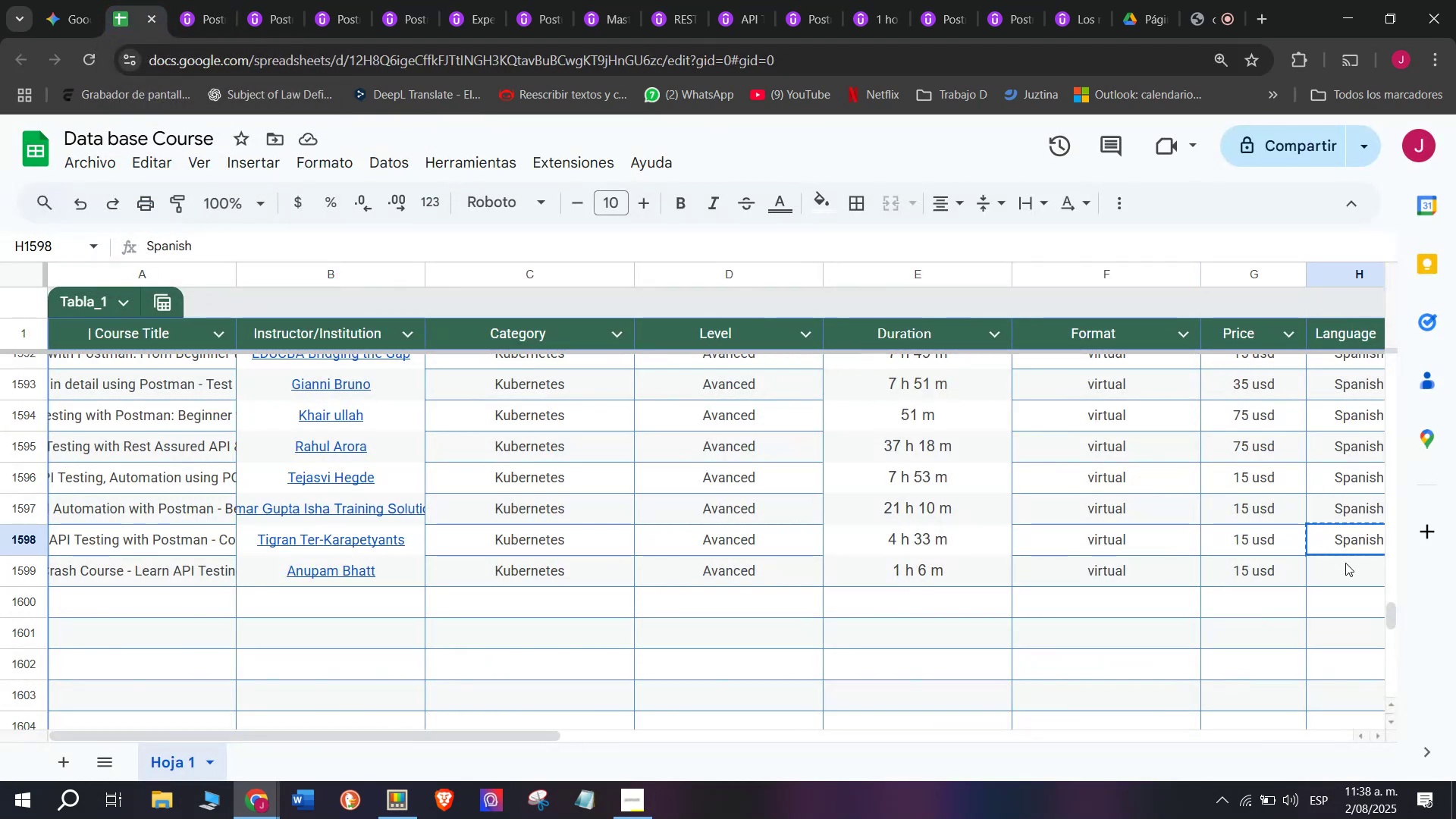 
double_click([1345, 561])
 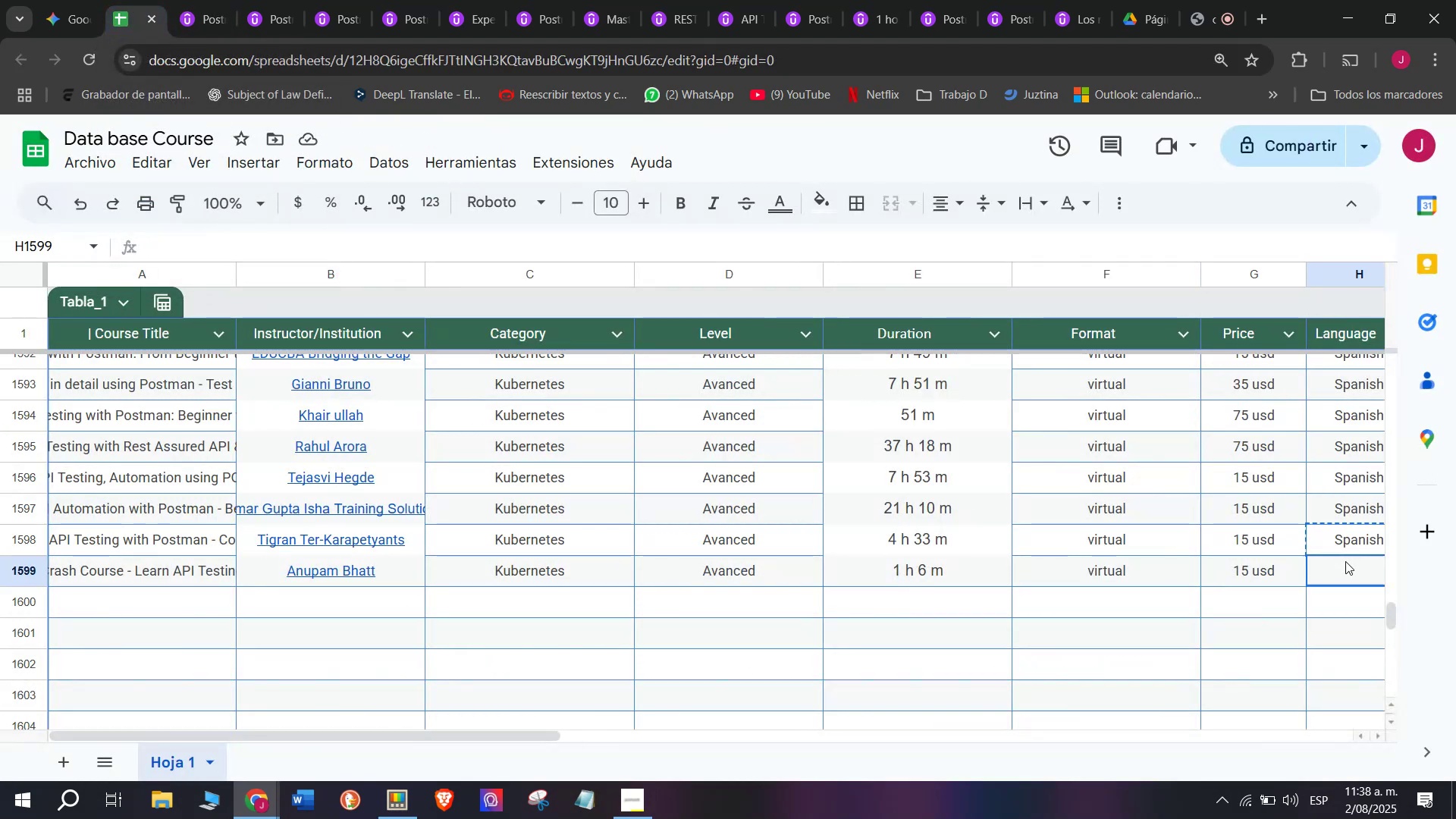 
key(Z)
 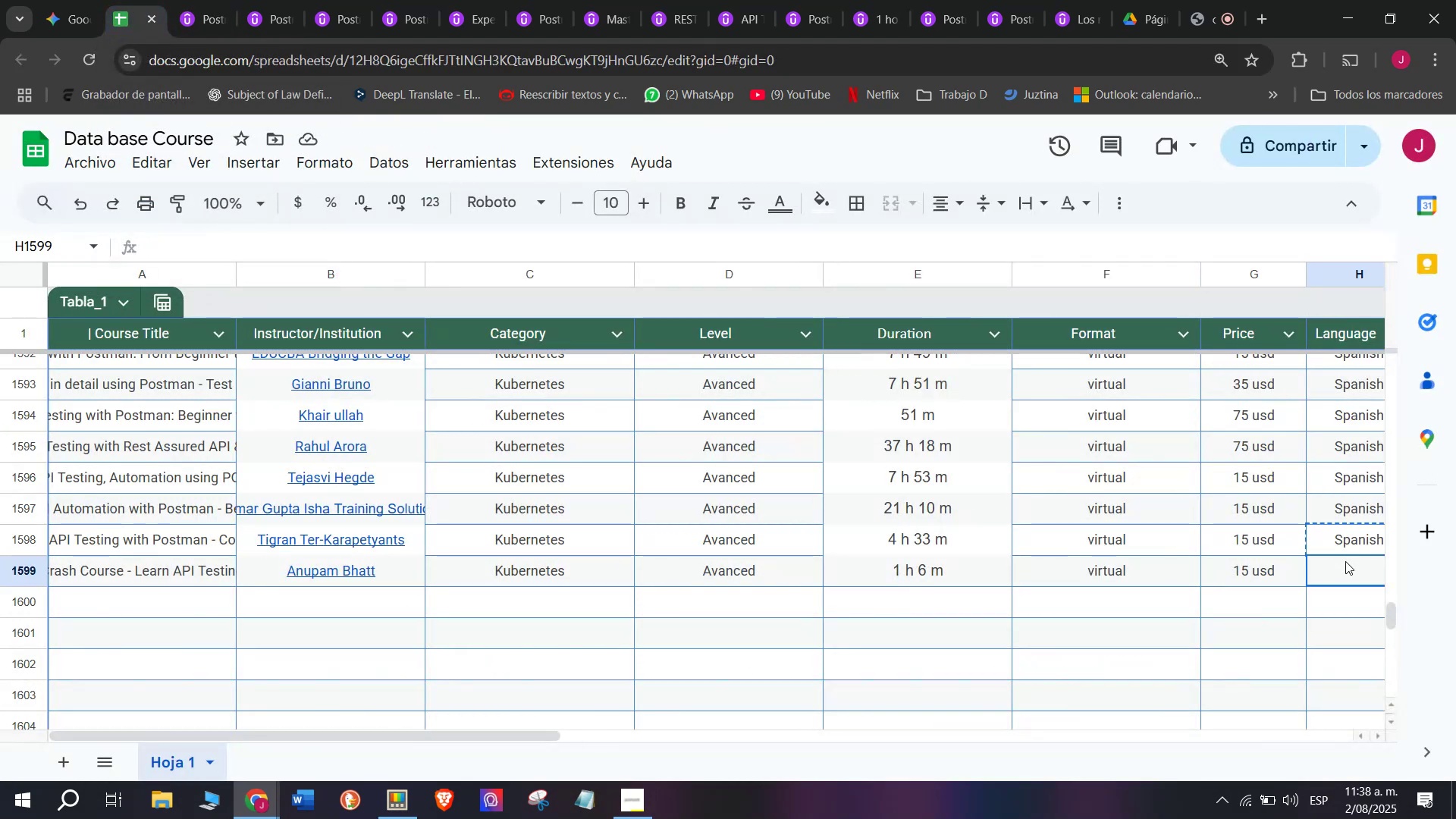 
key(Control+ControlLeft)
 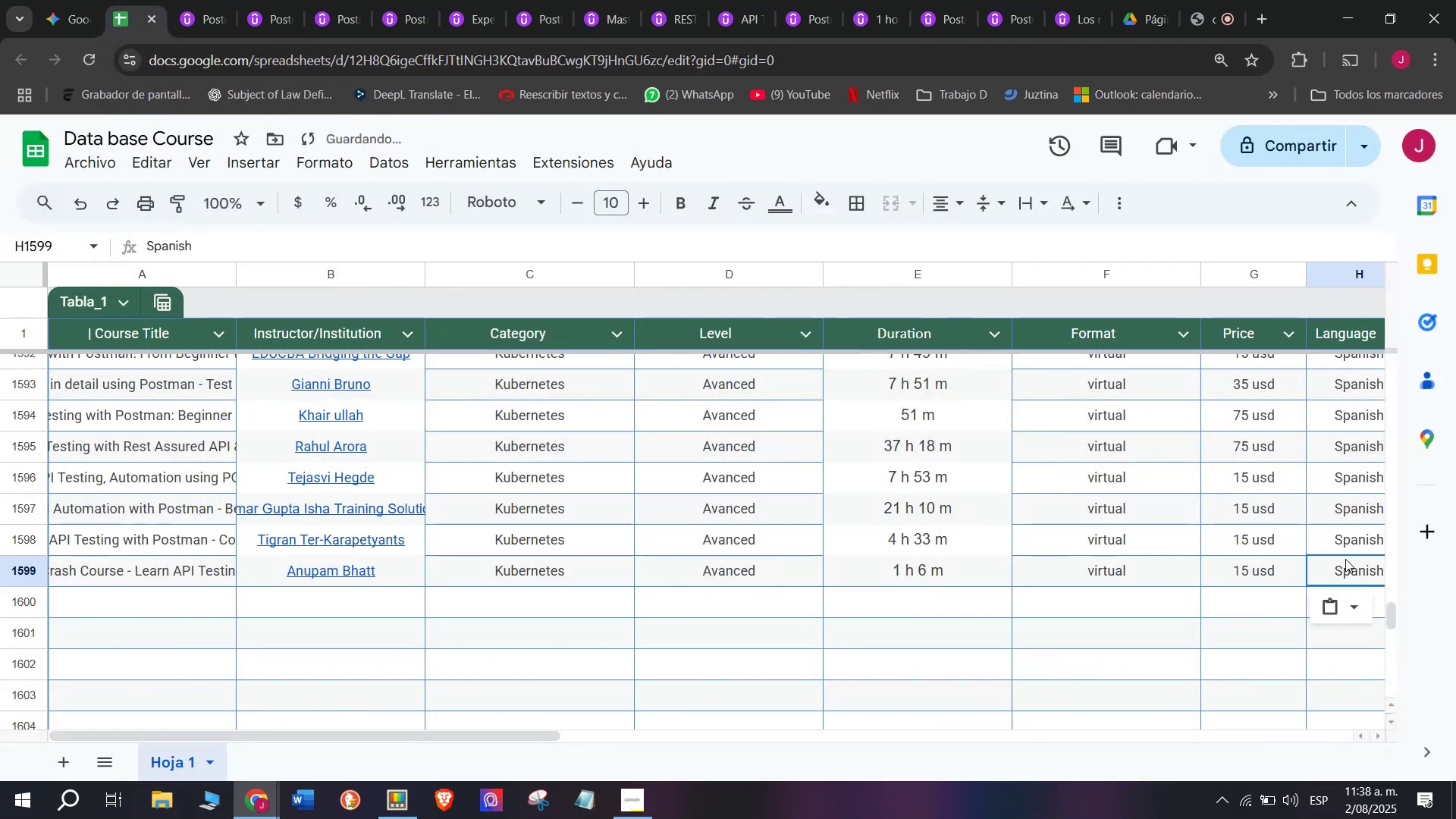 
key(Control+V)
 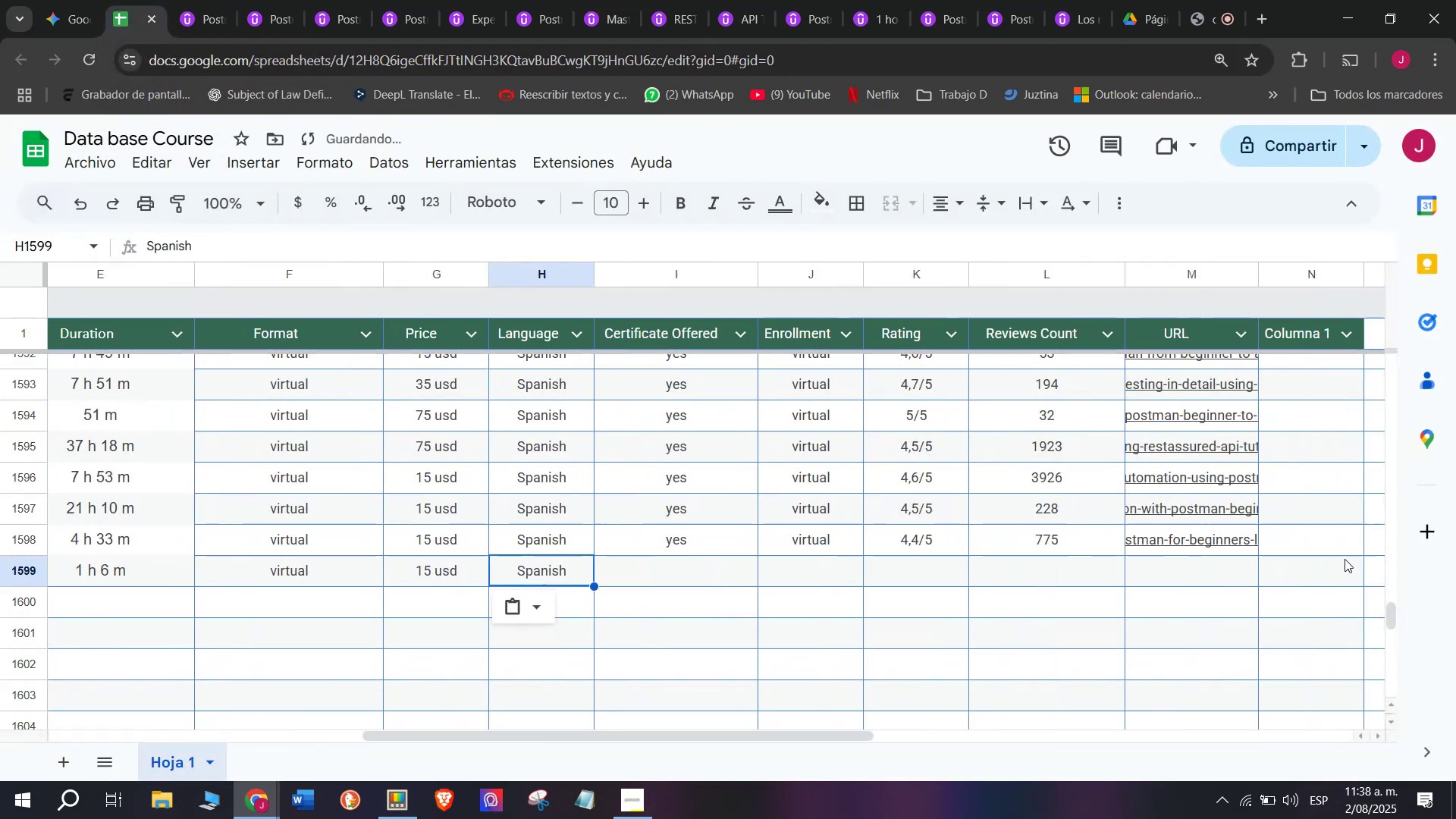 
scroll: coordinate [255, 541], scroll_direction: down, amount: 3.0
 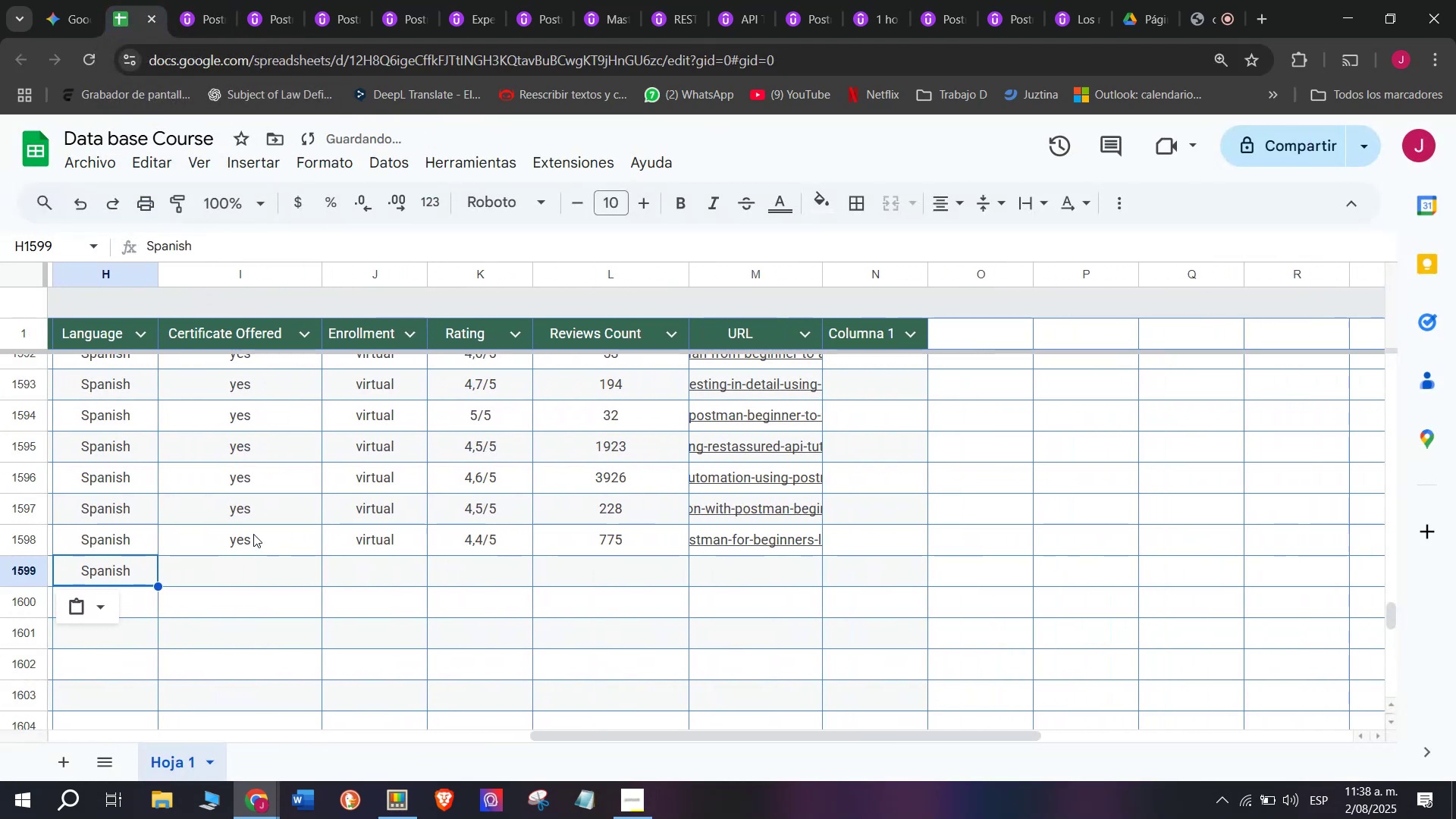 
left_click([253, 534])
 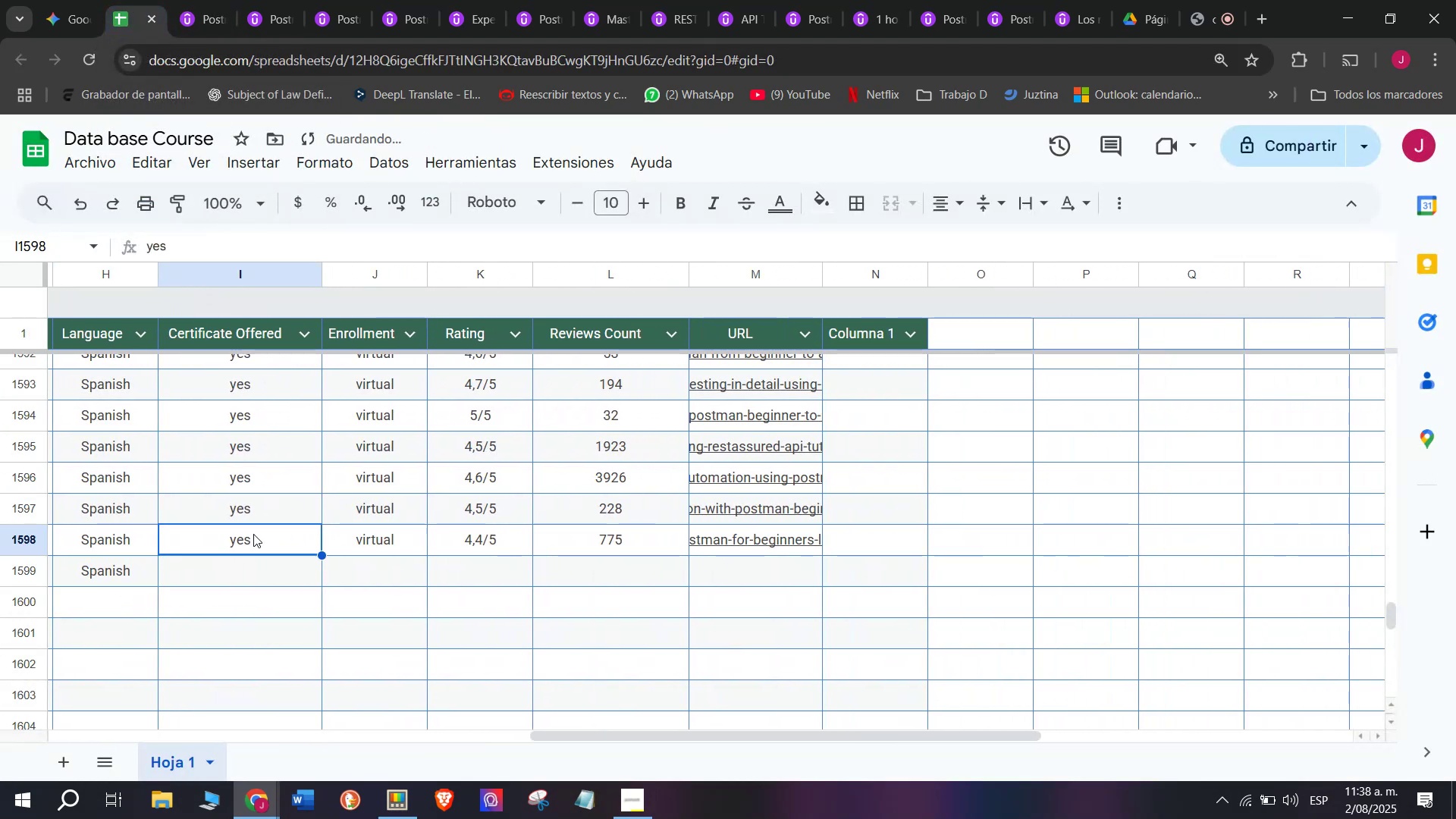 
key(Break)
 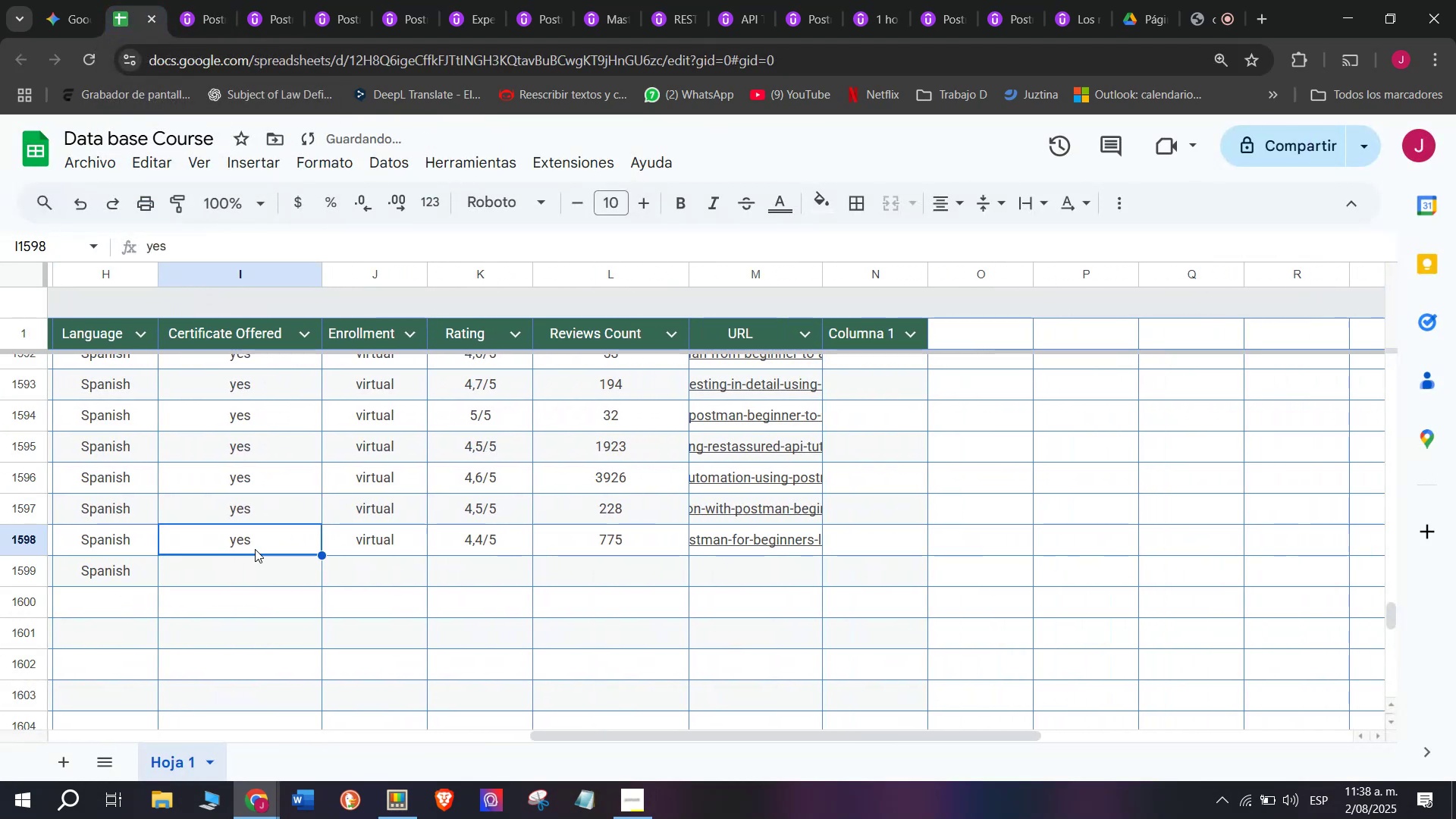 
key(Control+ControlLeft)
 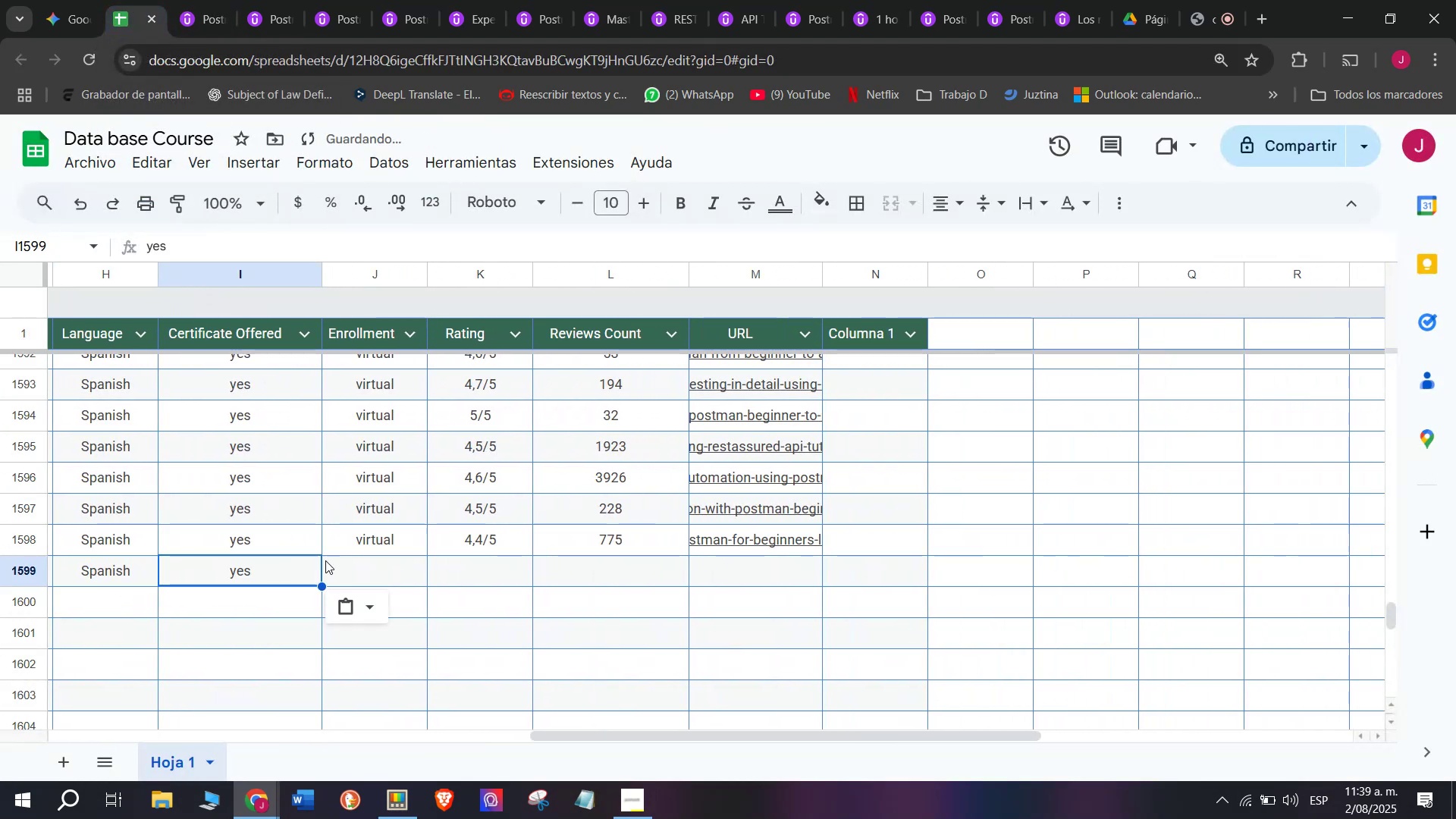 
key(Control+C)
 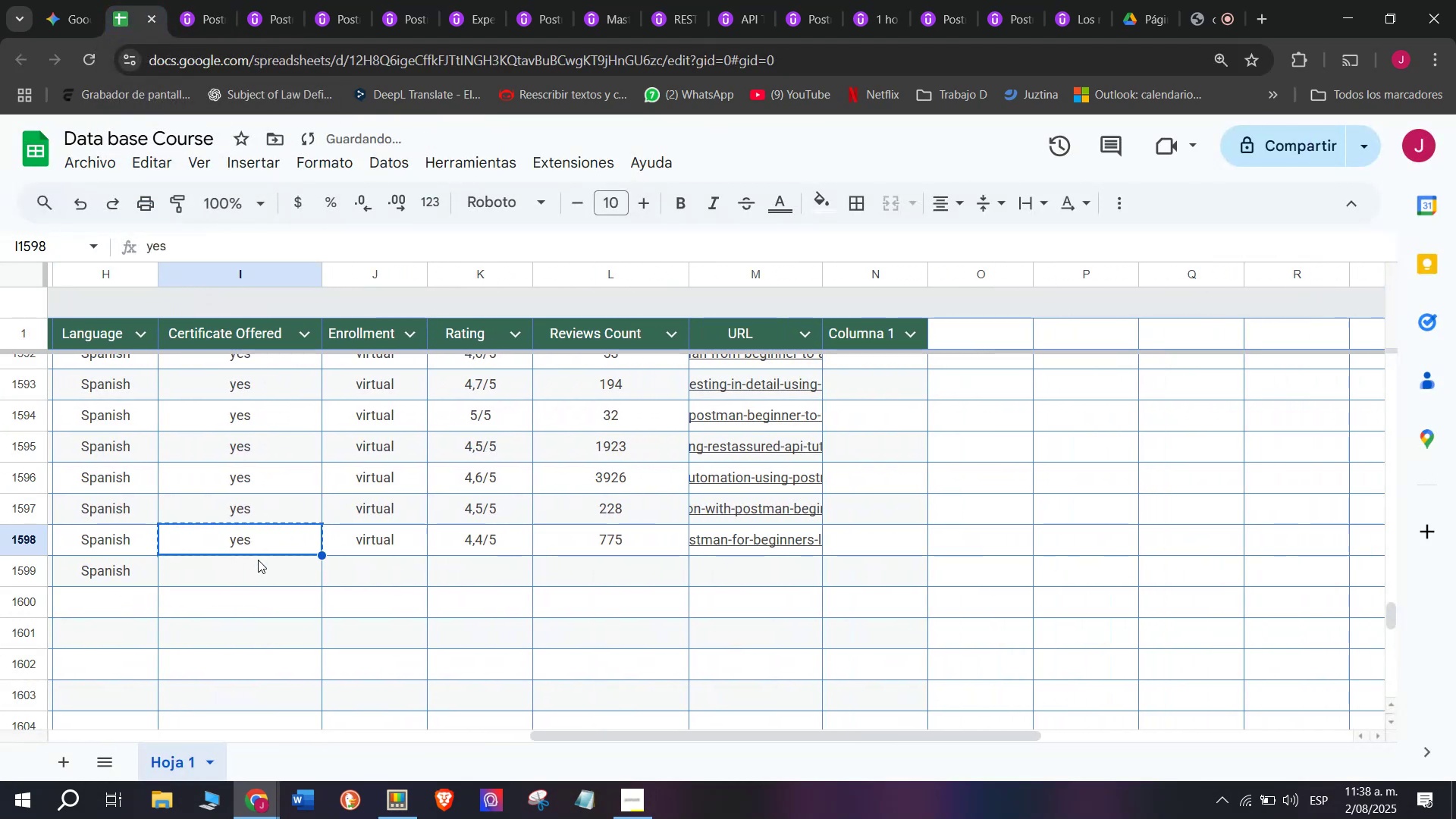 
double_click([258, 560])
 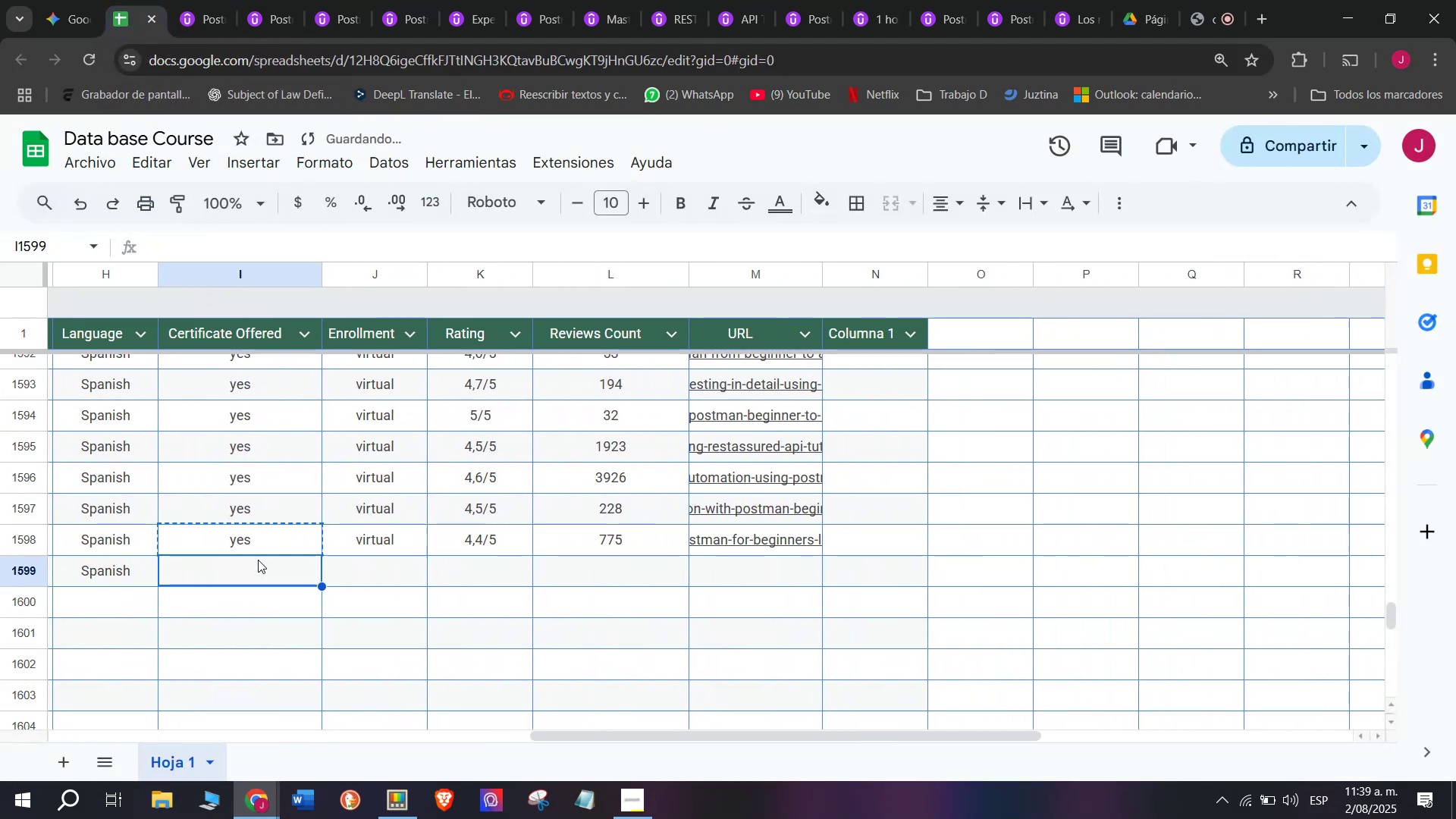 
key(Control+ControlLeft)
 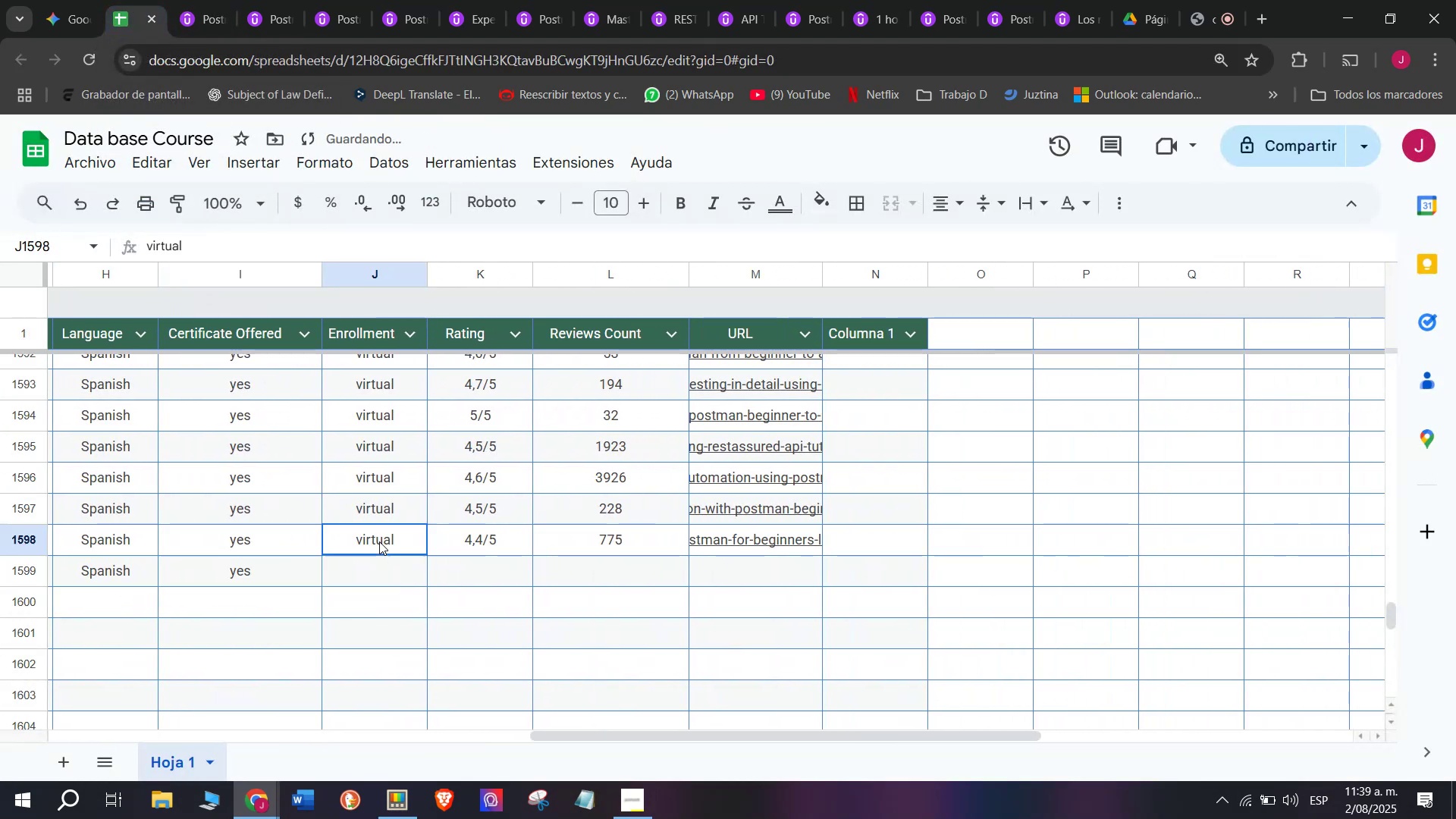 
key(Z)
 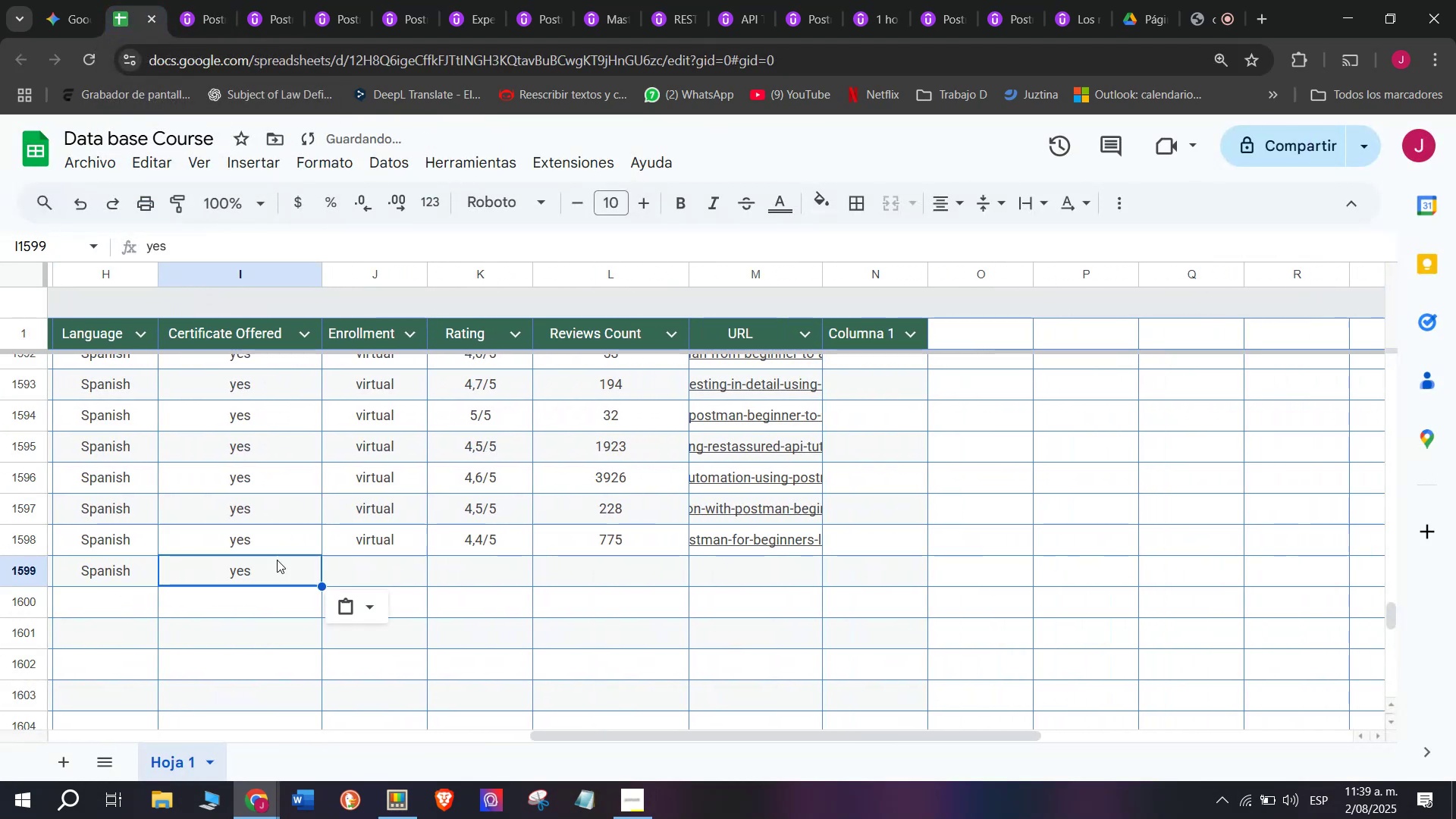 
key(Control+V)
 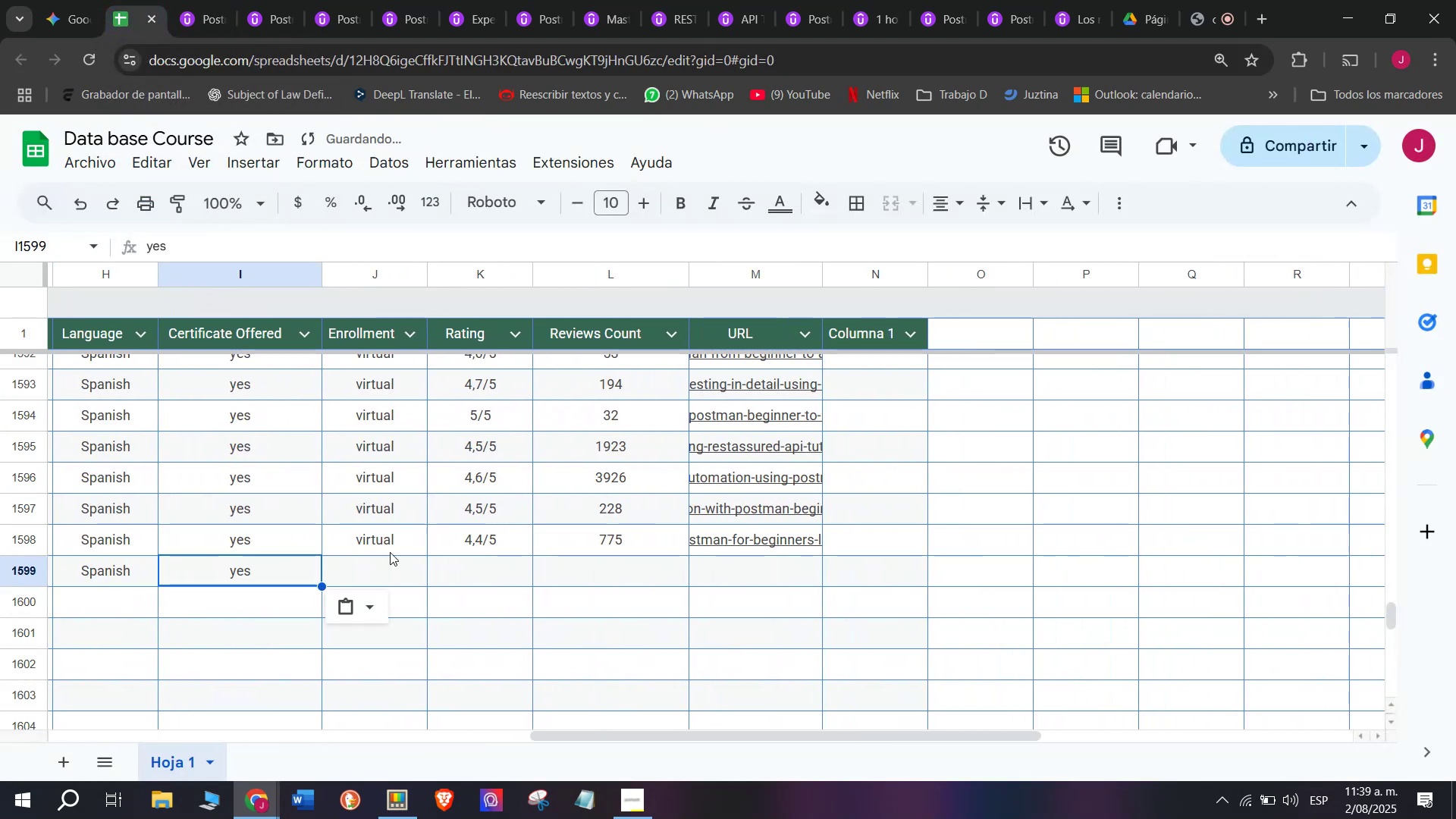 
left_click([379, 541])
 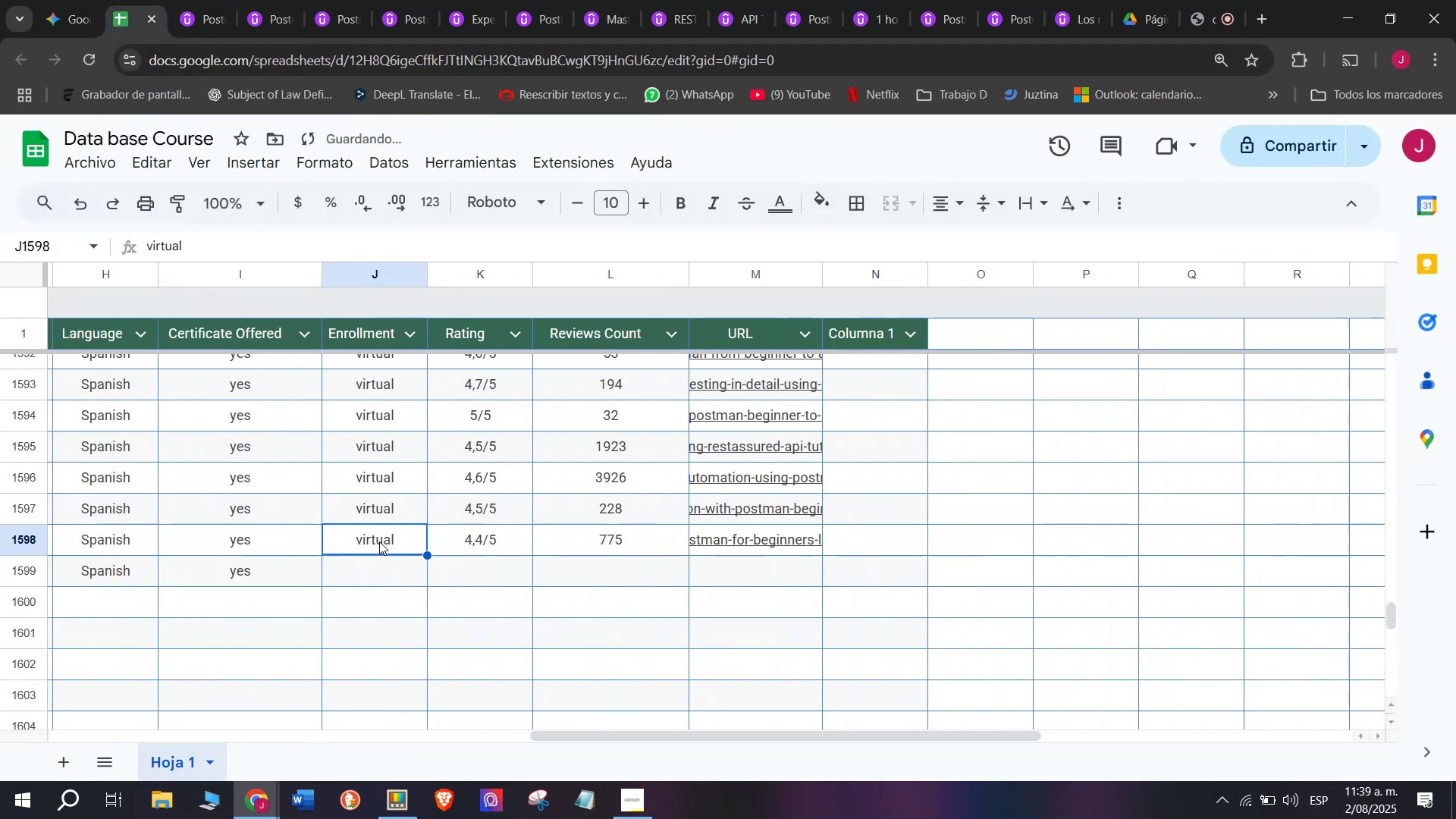 
key(Break)
 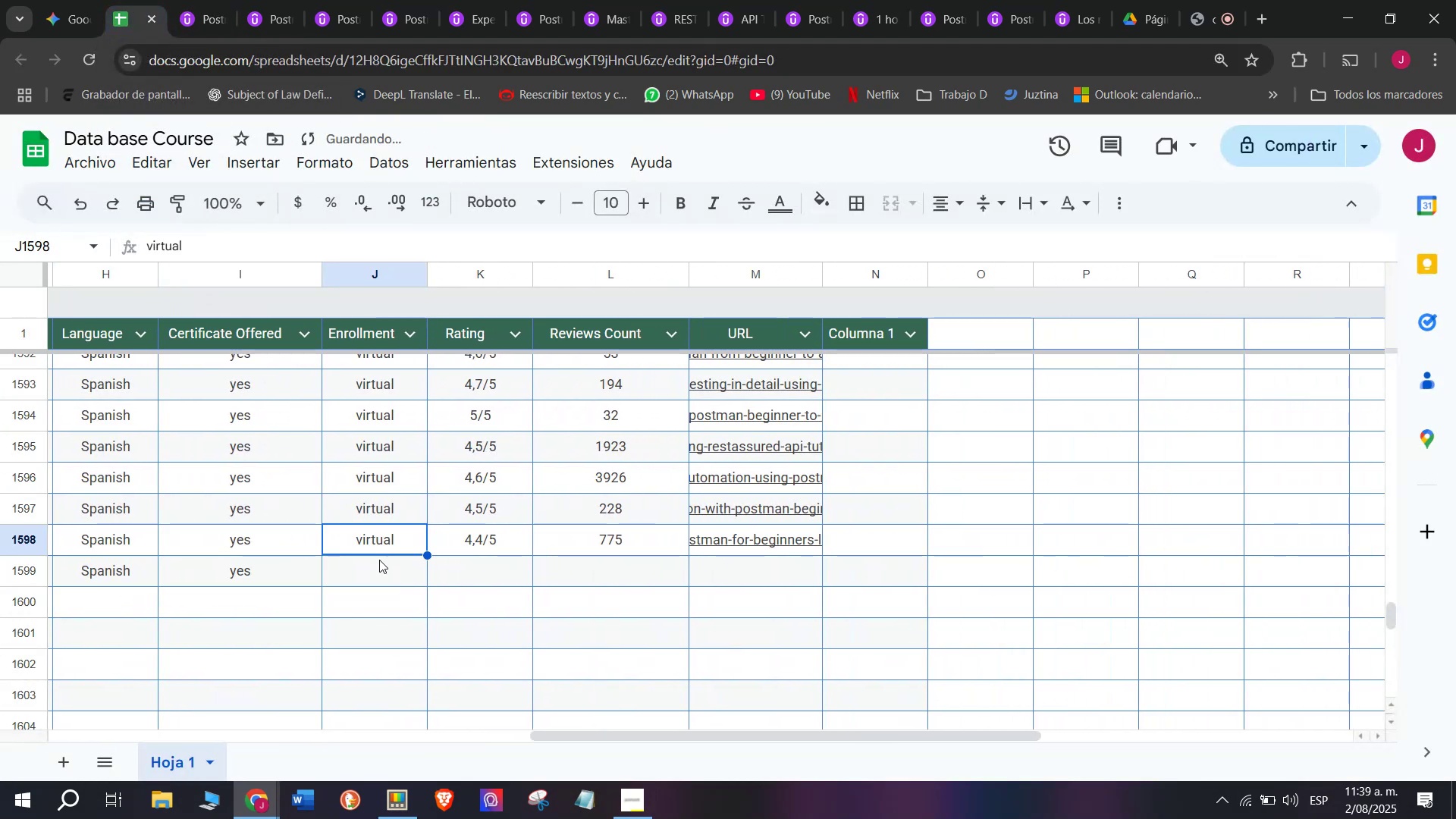 
key(Control+ControlLeft)
 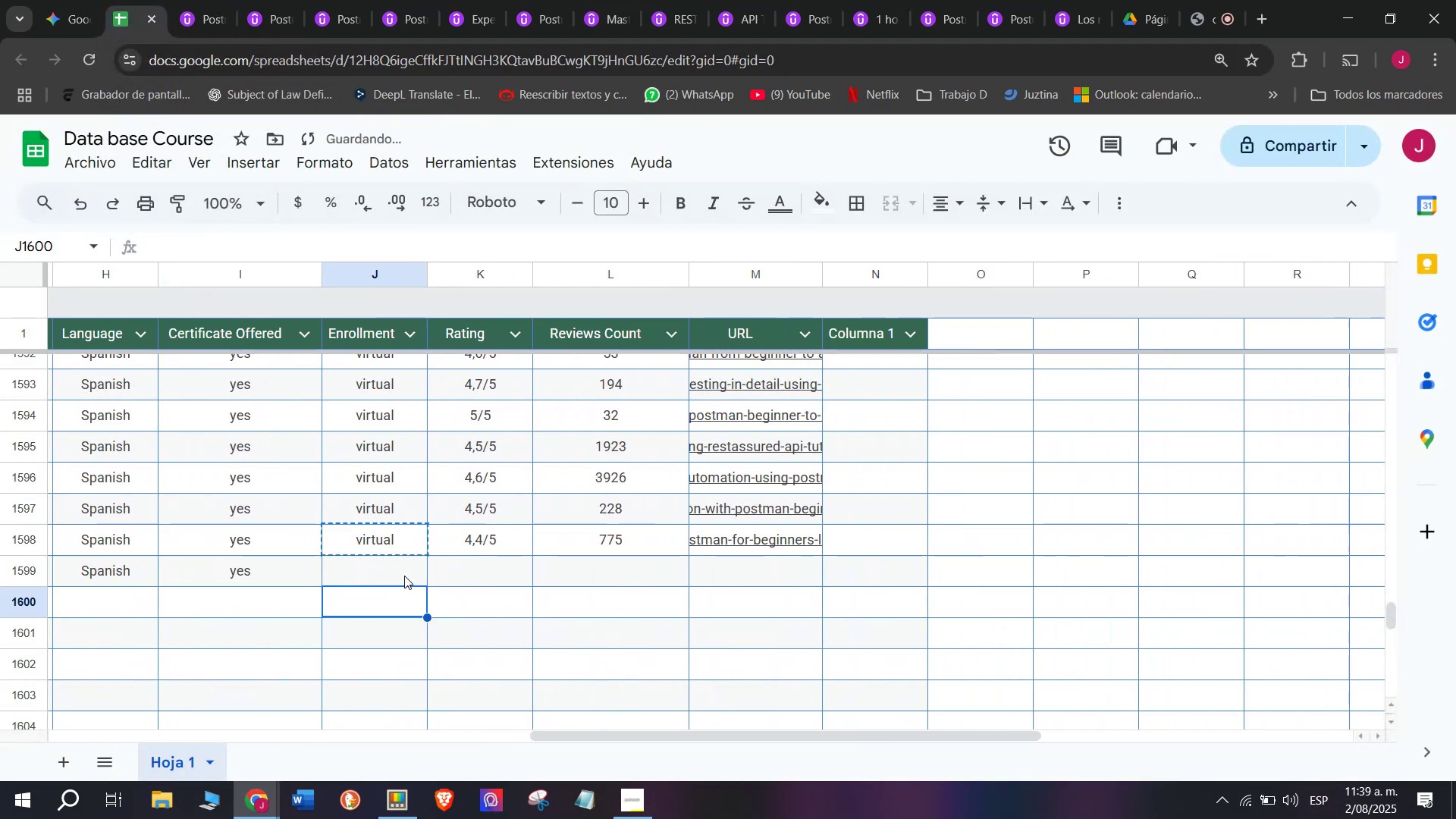 
key(Control+C)
 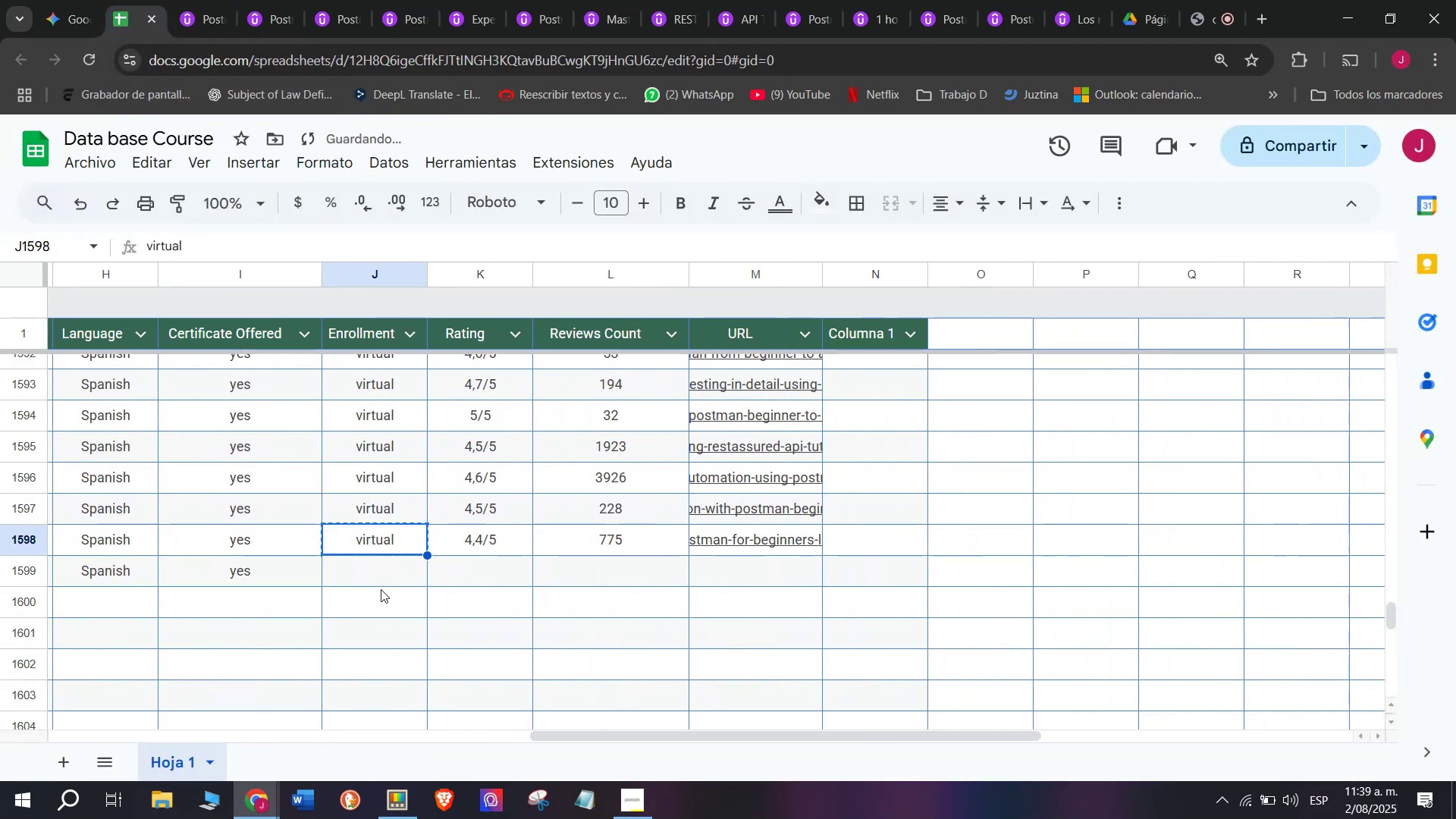 
double_click([381, 589])
 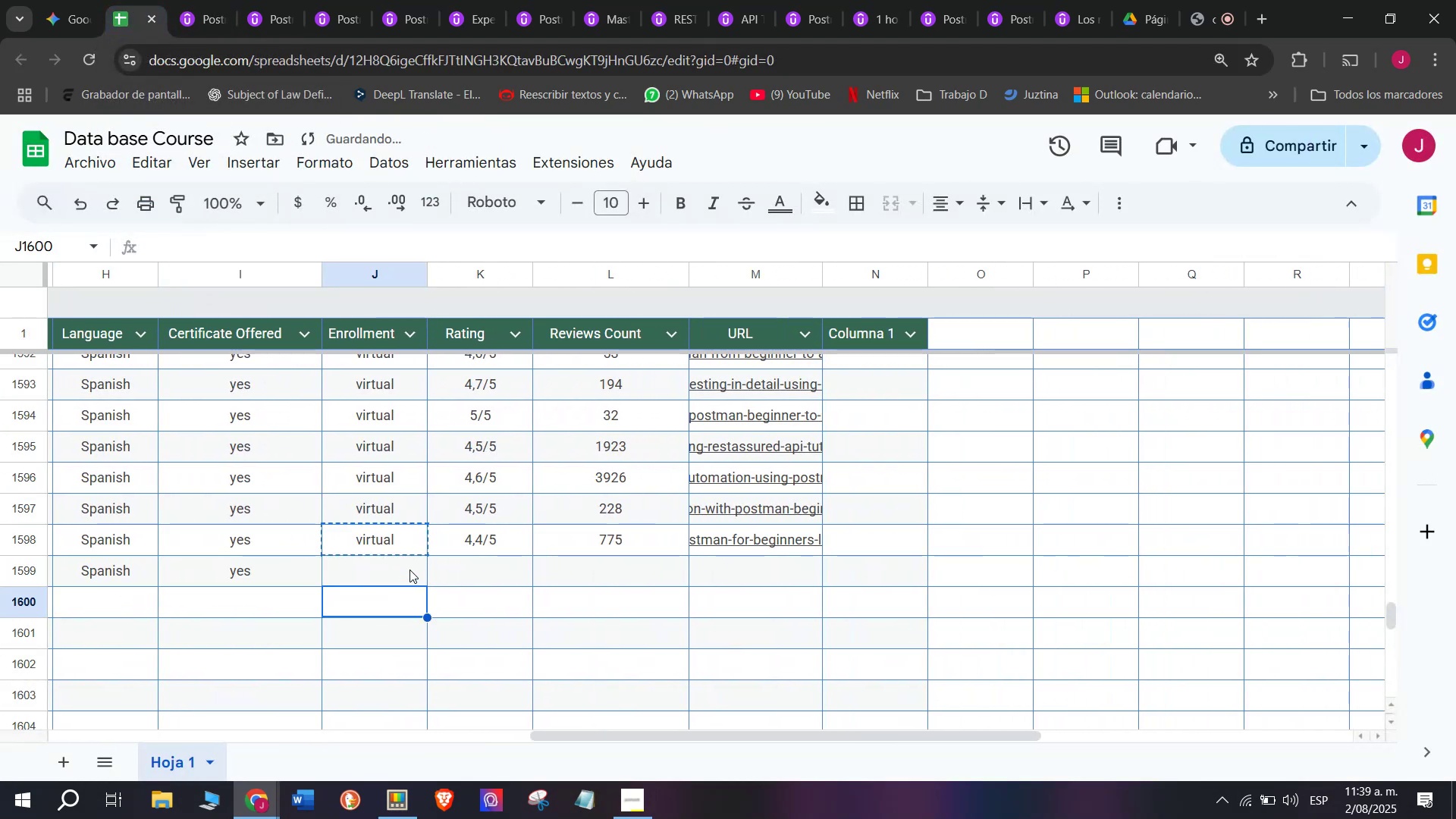 
triple_click([410, 570])
 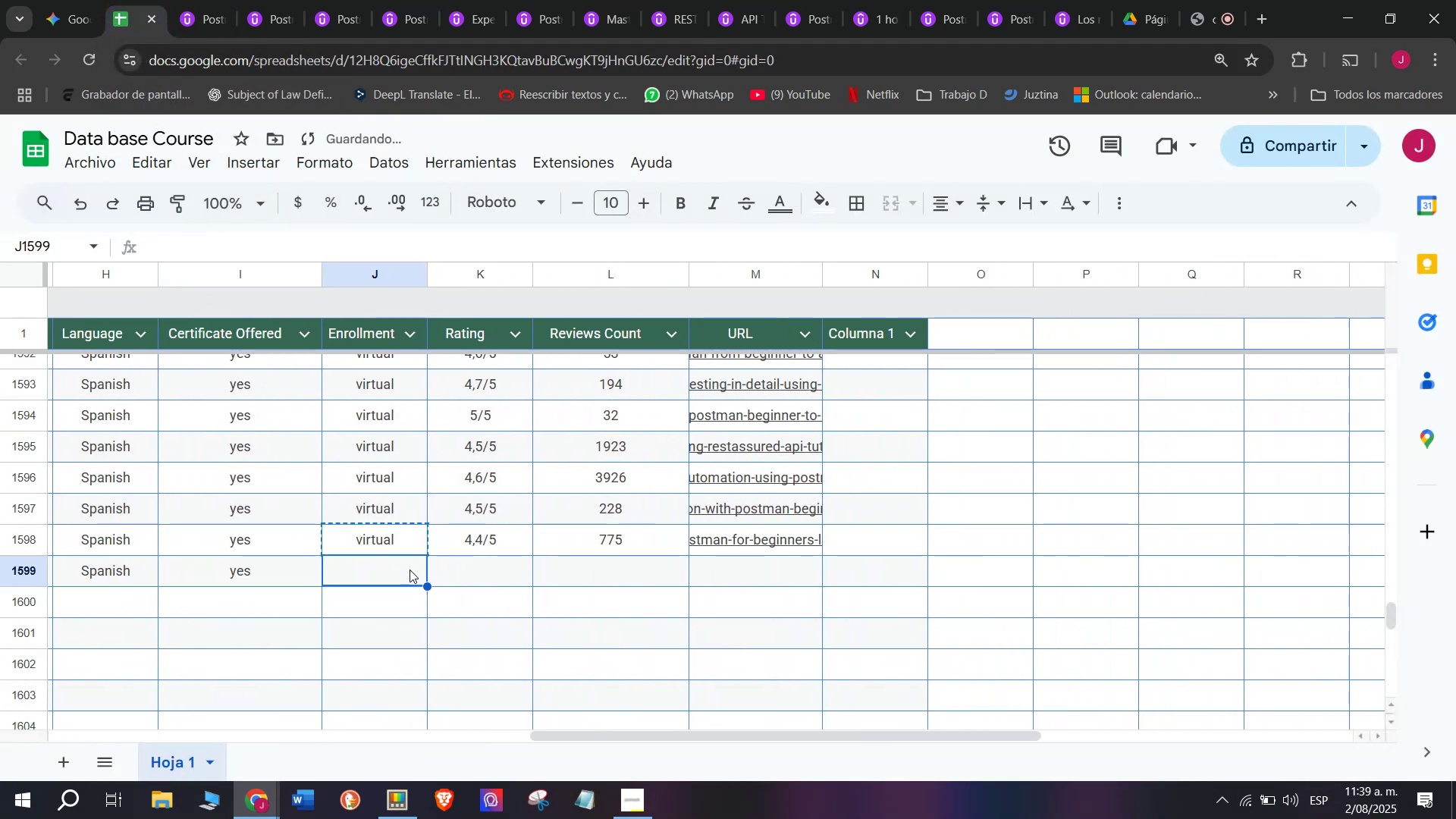 
key(Control+ControlLeft)
 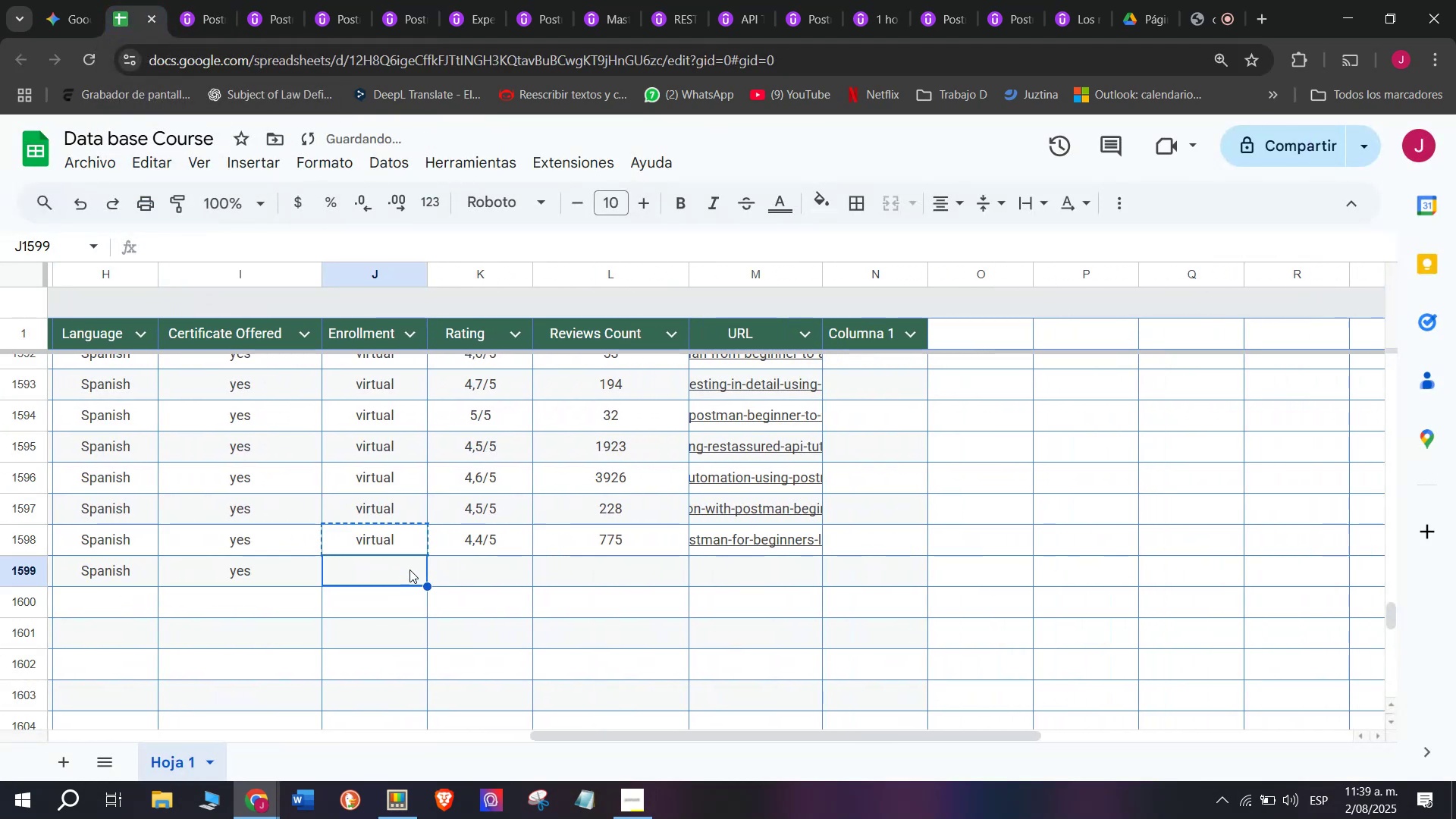 
key(Z)
 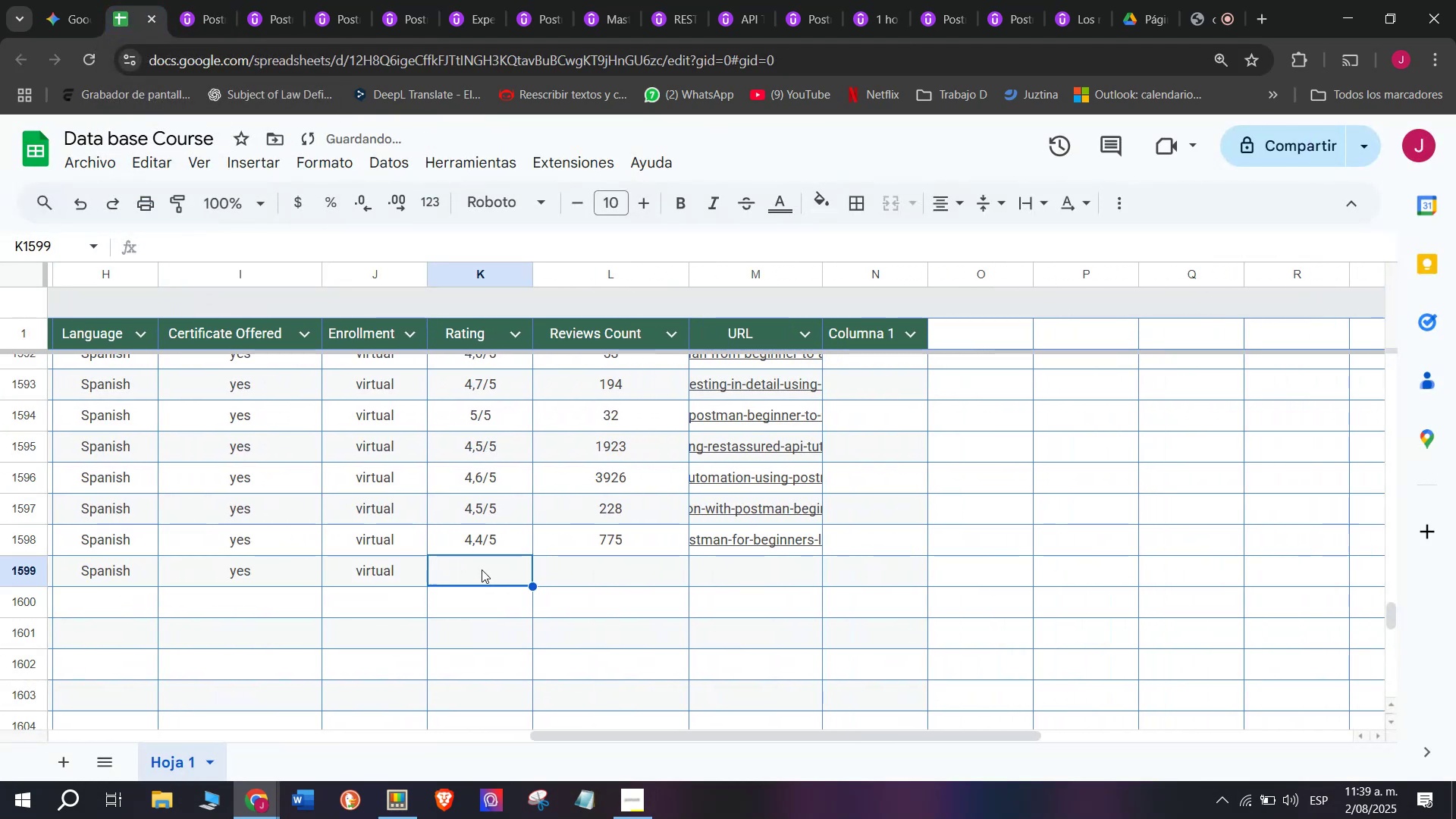 
key(Control+V)
 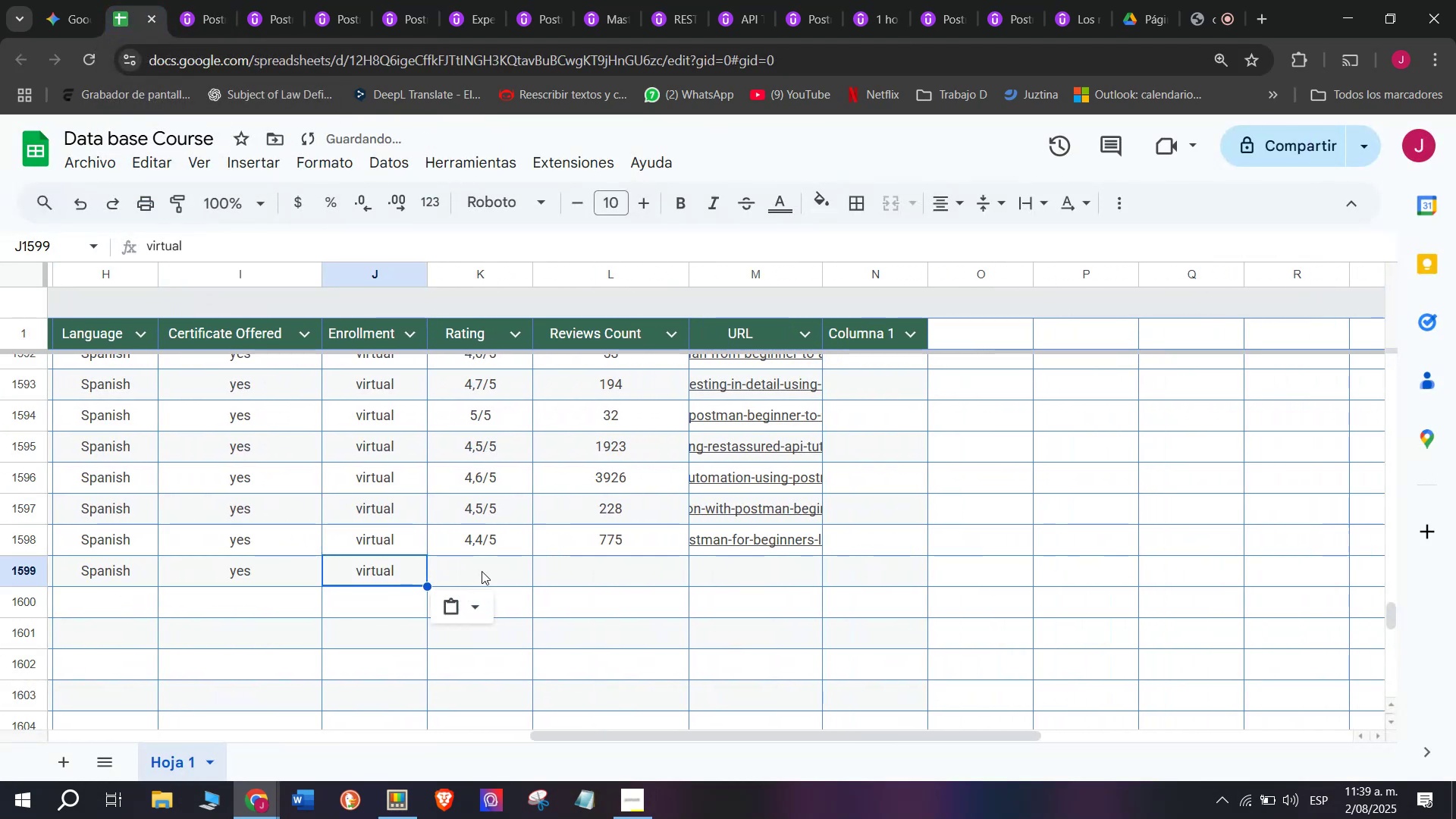 
triple_click([482, 570])
 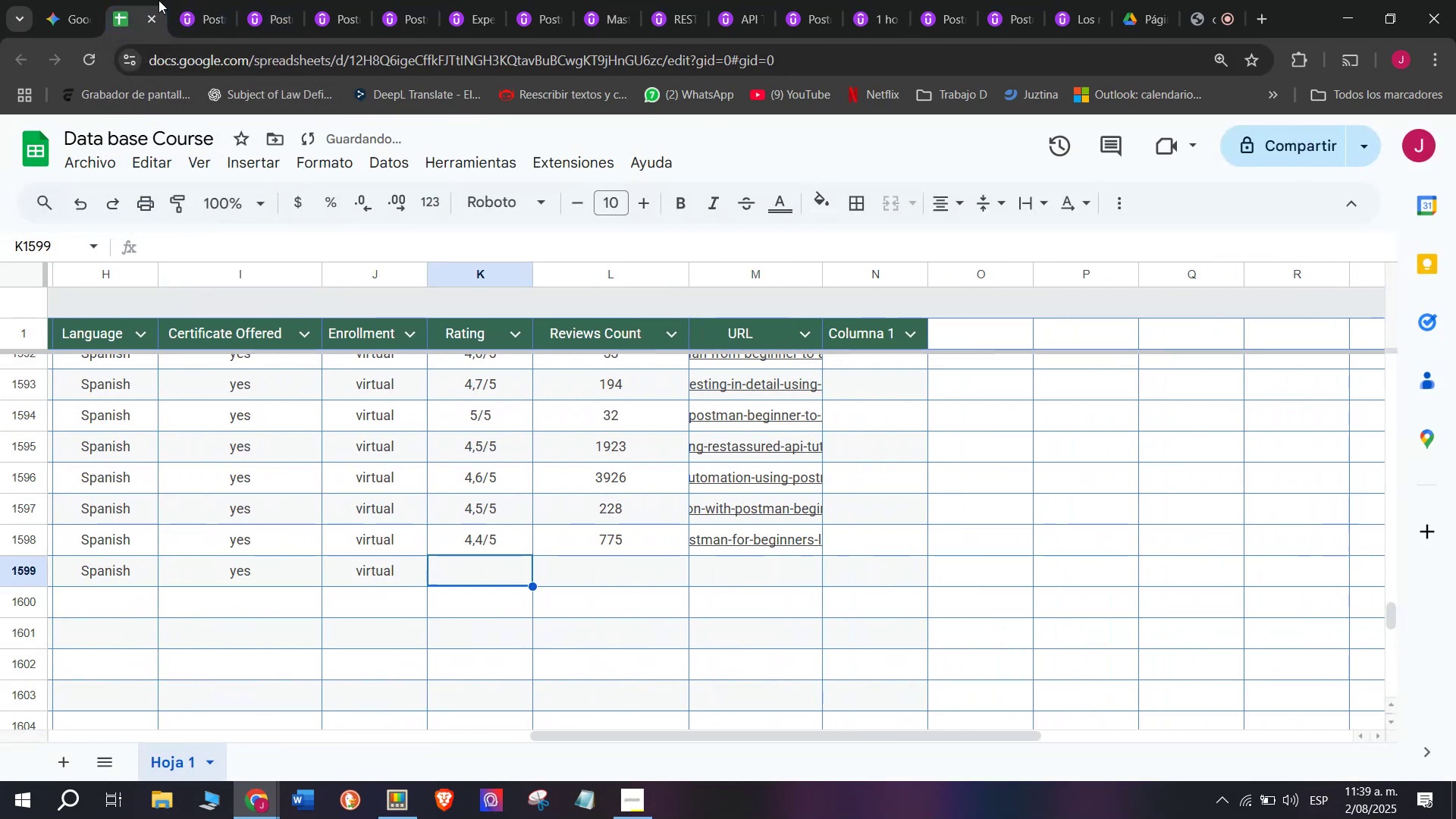 
double_click([182, 0])
 